 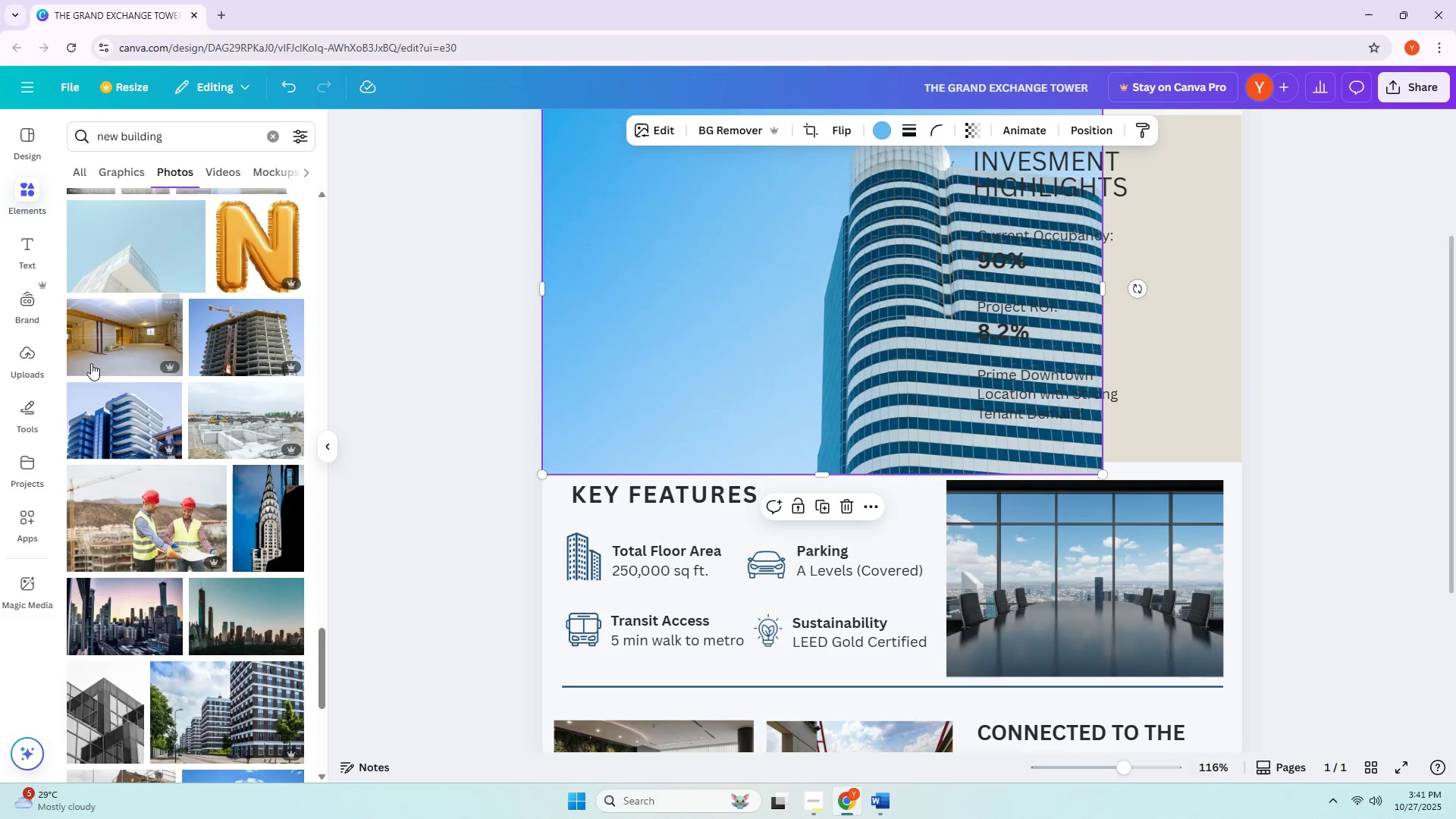 
scroll: coordinate [162, 335], scroll_direction: down, amount: 13.0
 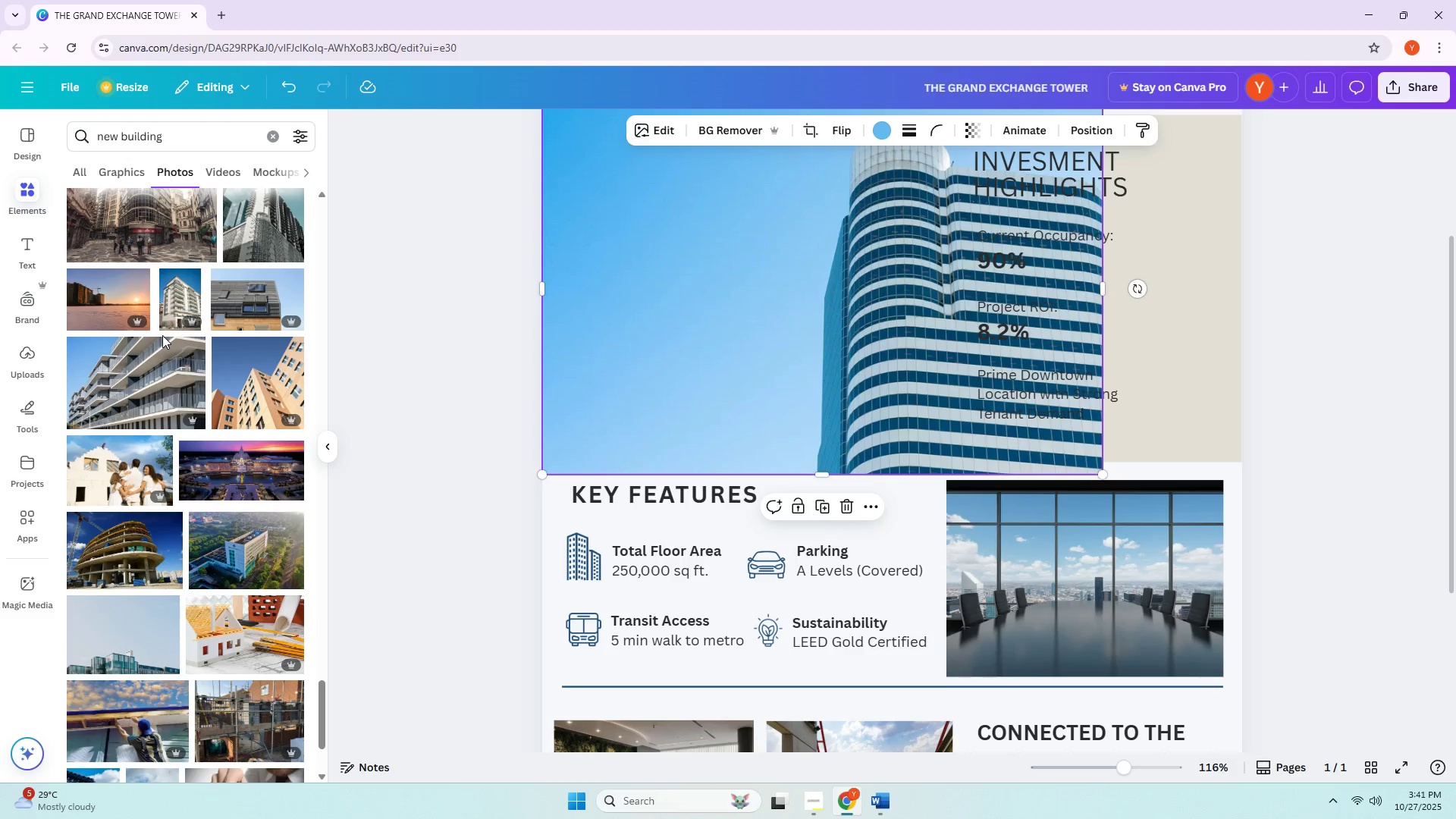 
mouse_move([162, 362])
 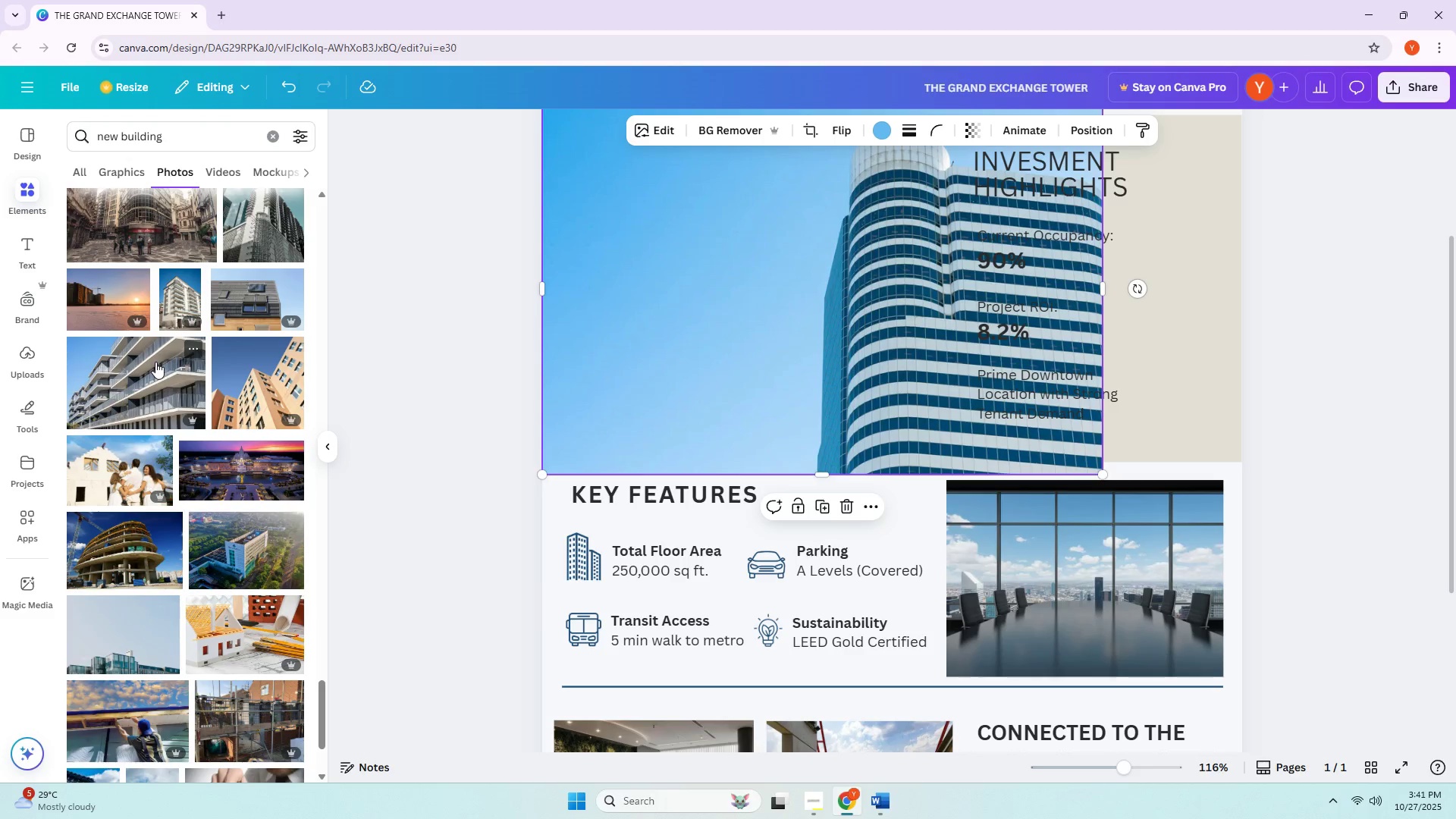 
scroll: coordinate [175, 358], scroll_direction: down, amount: 24.0
 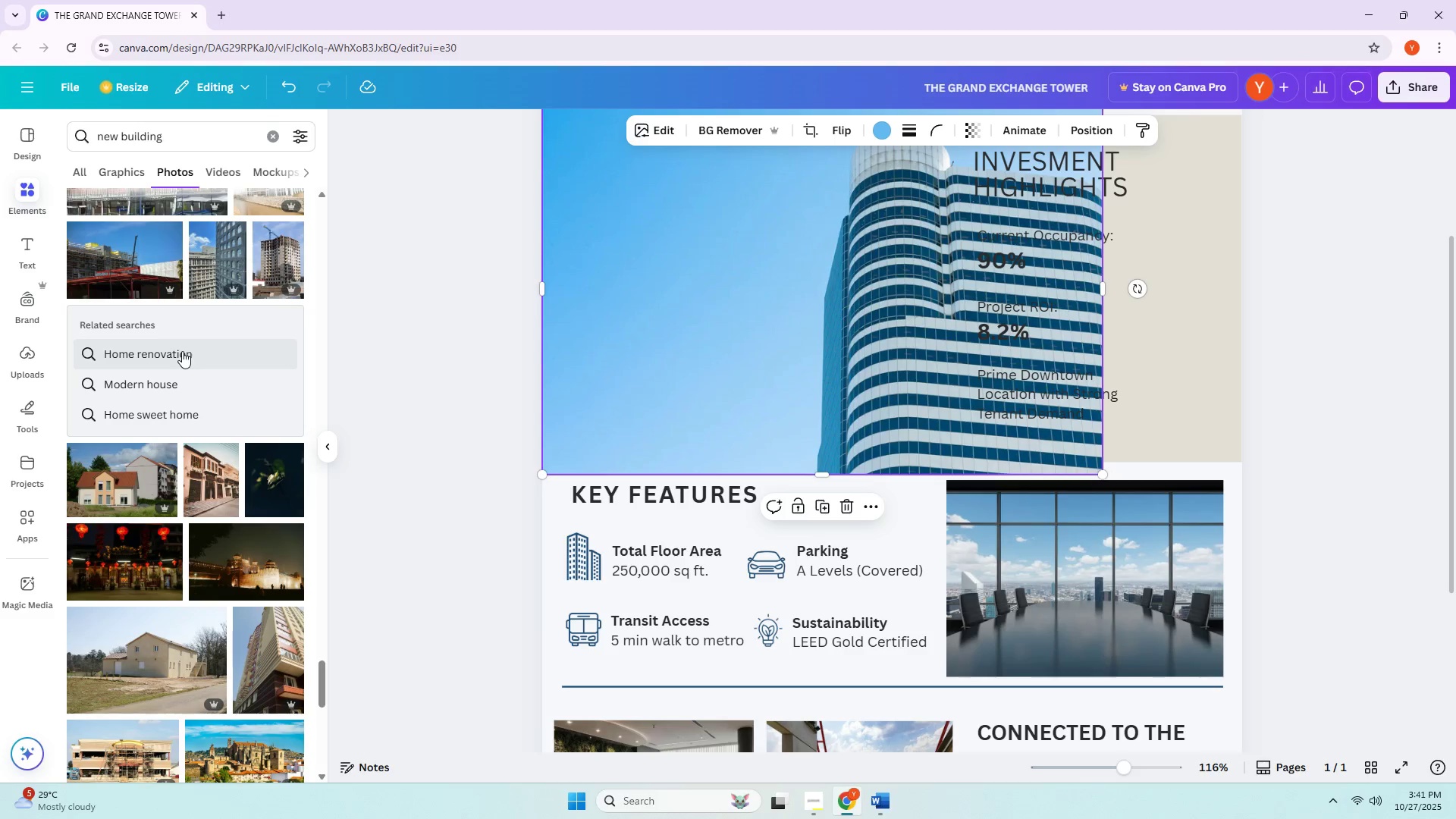 
wait(11.21)
 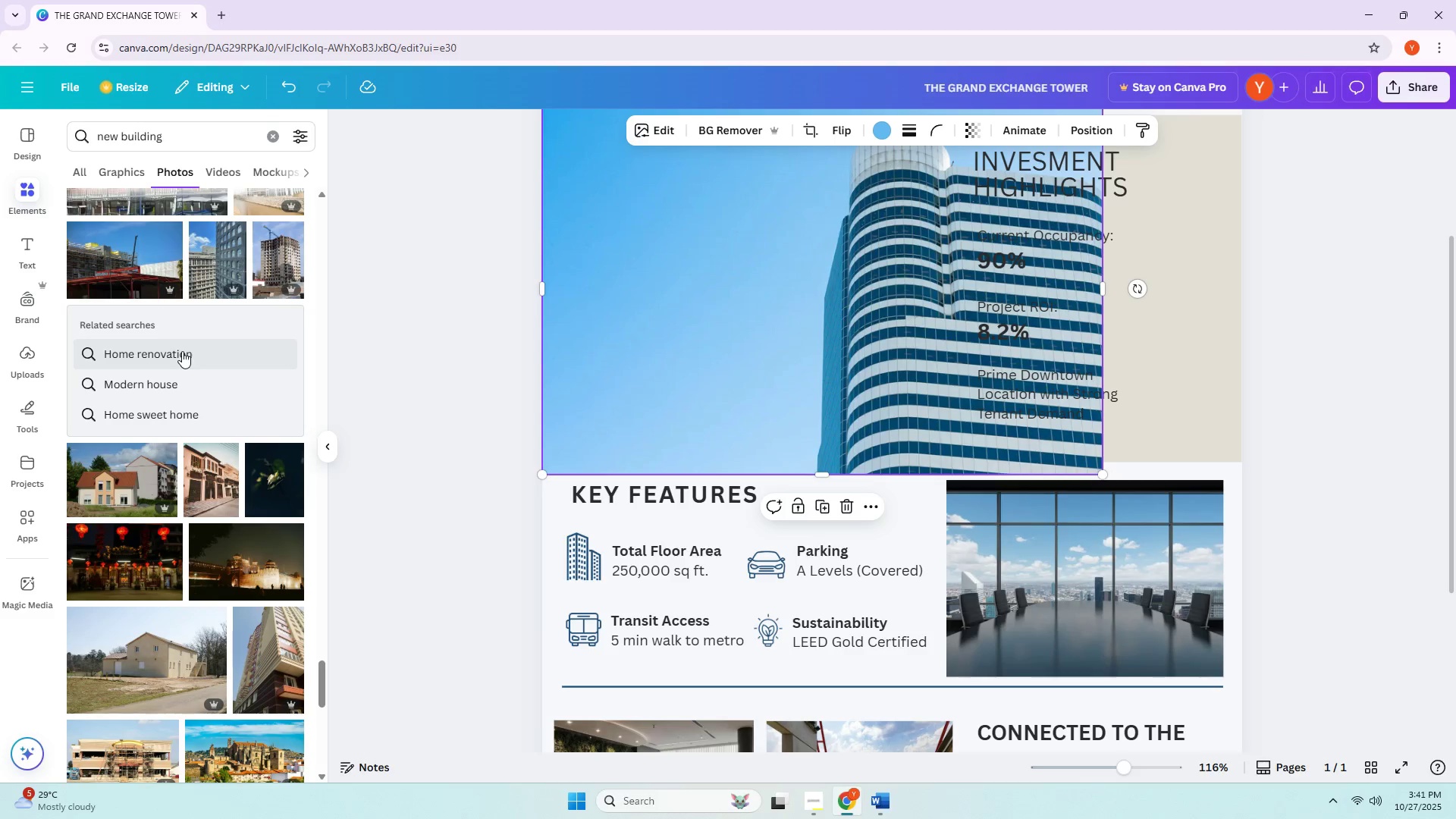 
scroll: coordinate [166, 385], scroll_direction: down, amount: 15.0
 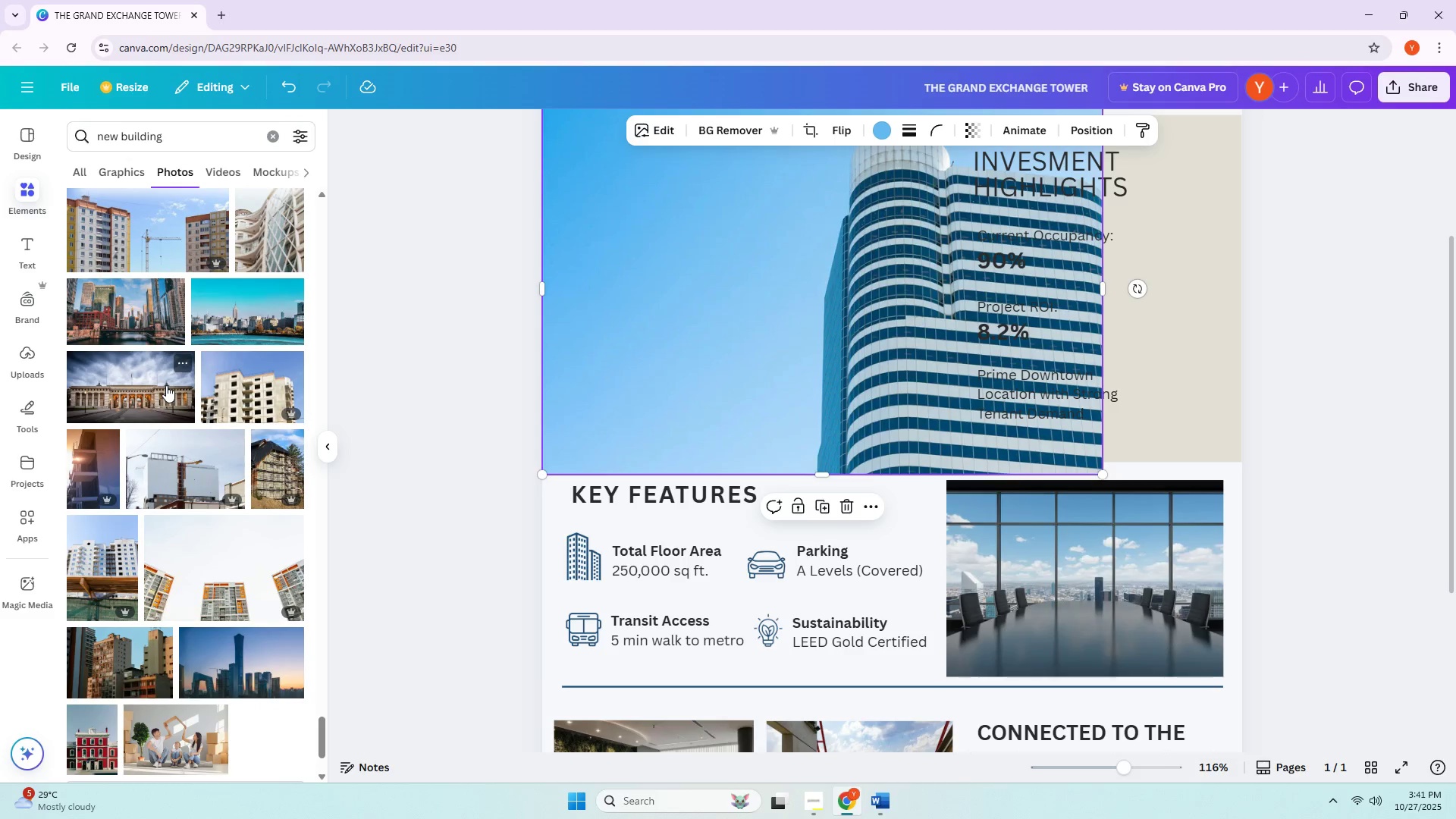 
scroll: coordinate [167, 384], scroll_direction: down, amount: 17.0
 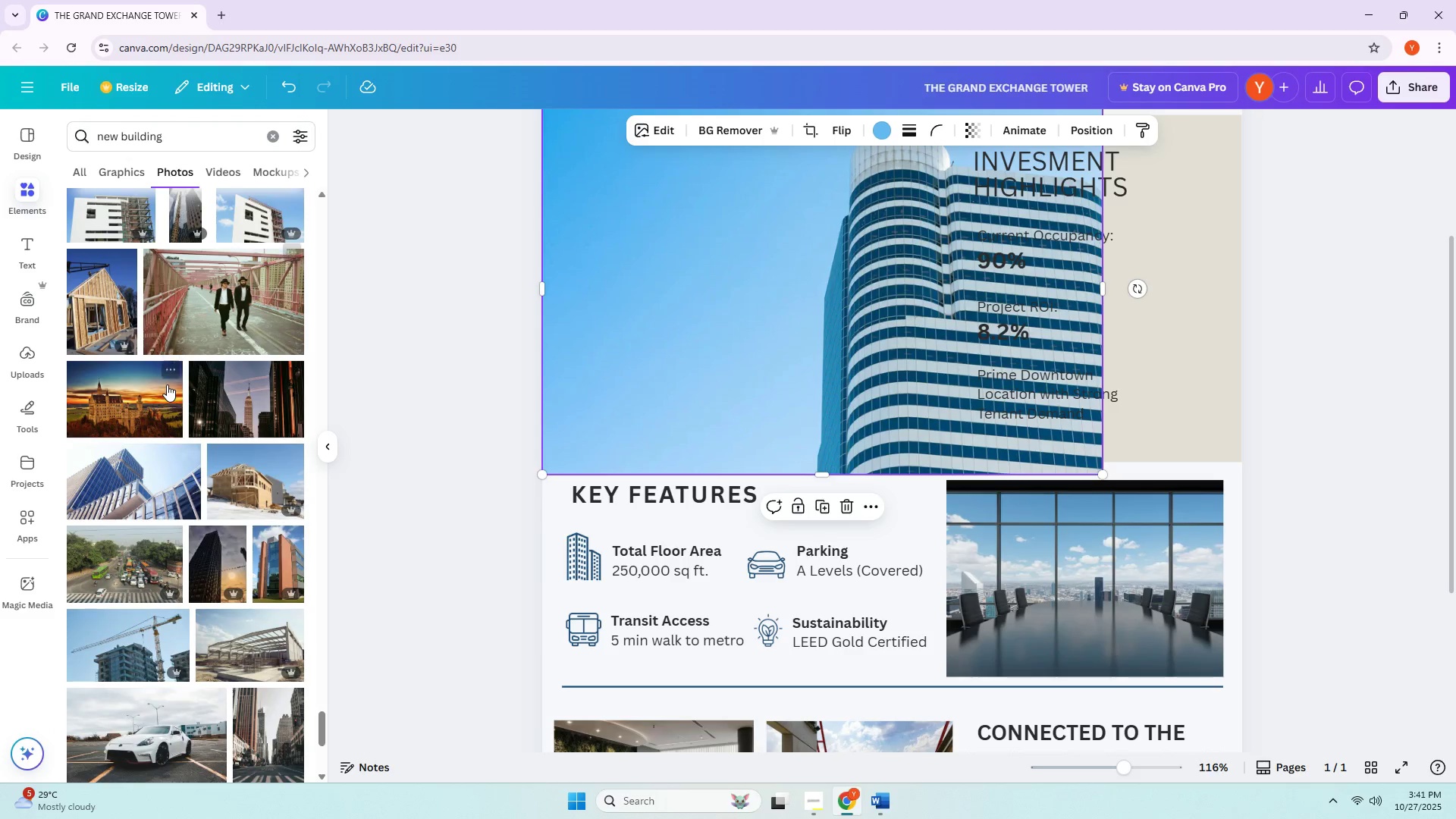 
scroll: coordinate [118, 397], scroll_direction: down, amount: 20.0
 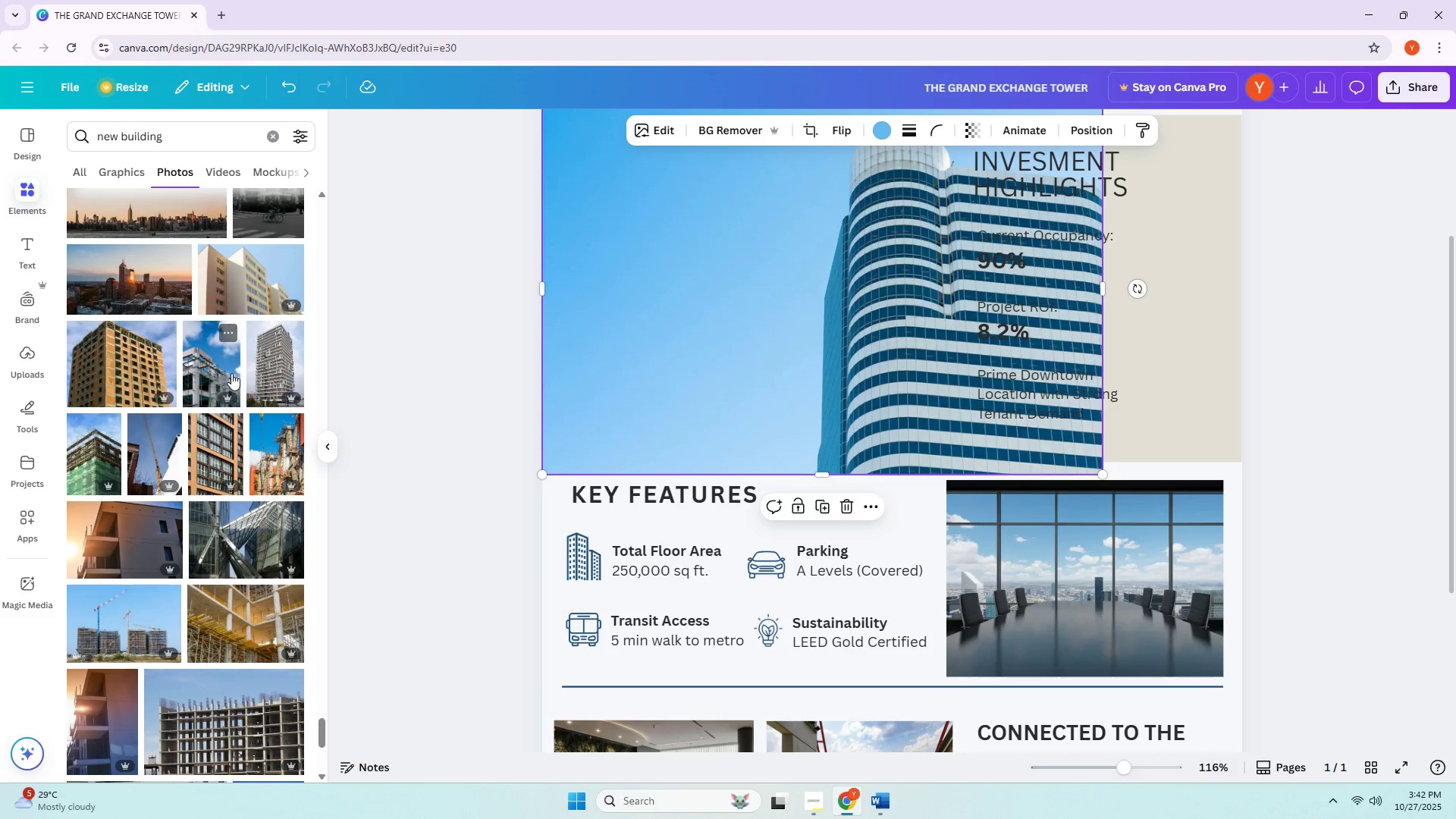 
left_click([263, 362])
 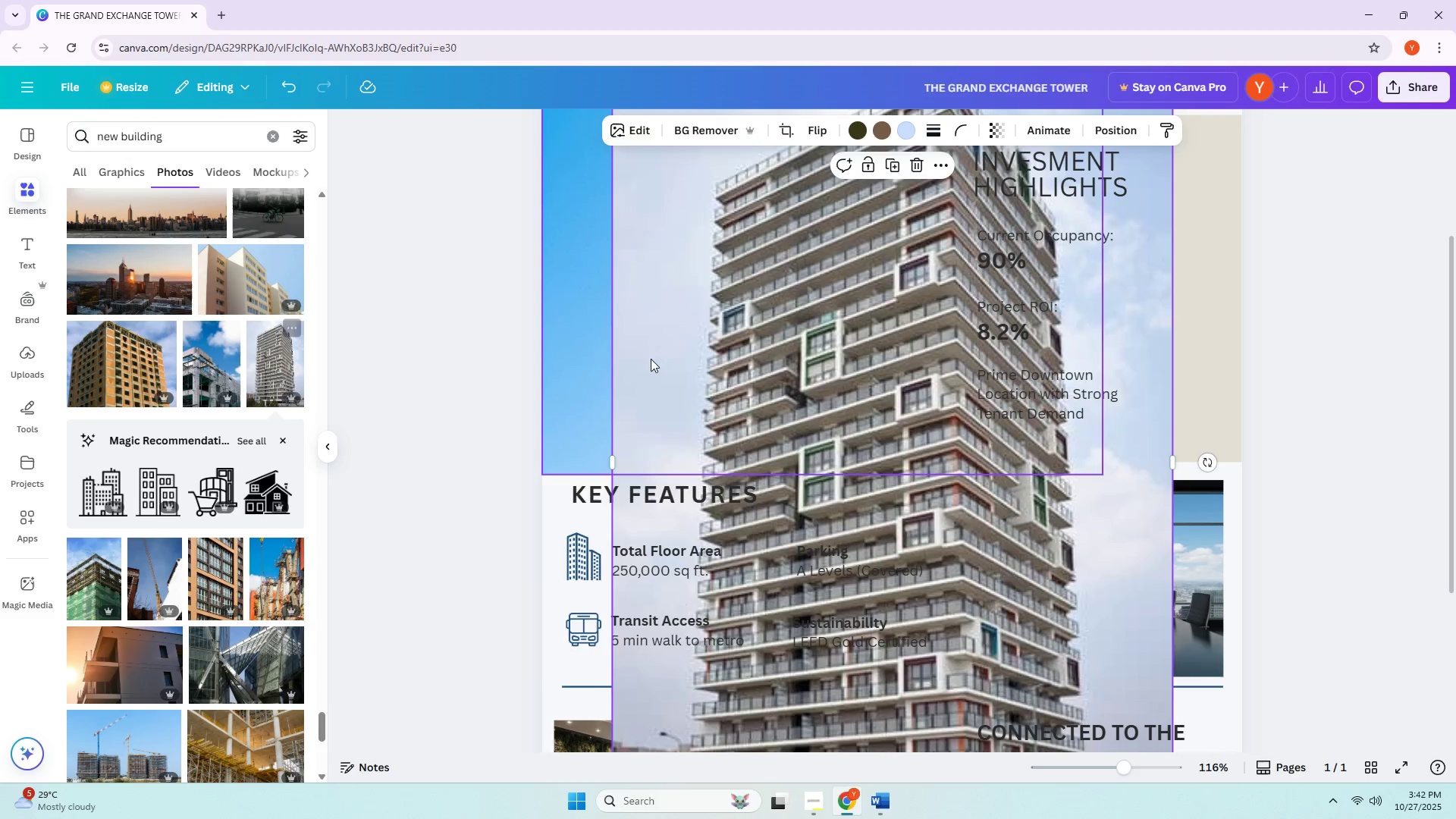 
left_click([735, 344])
 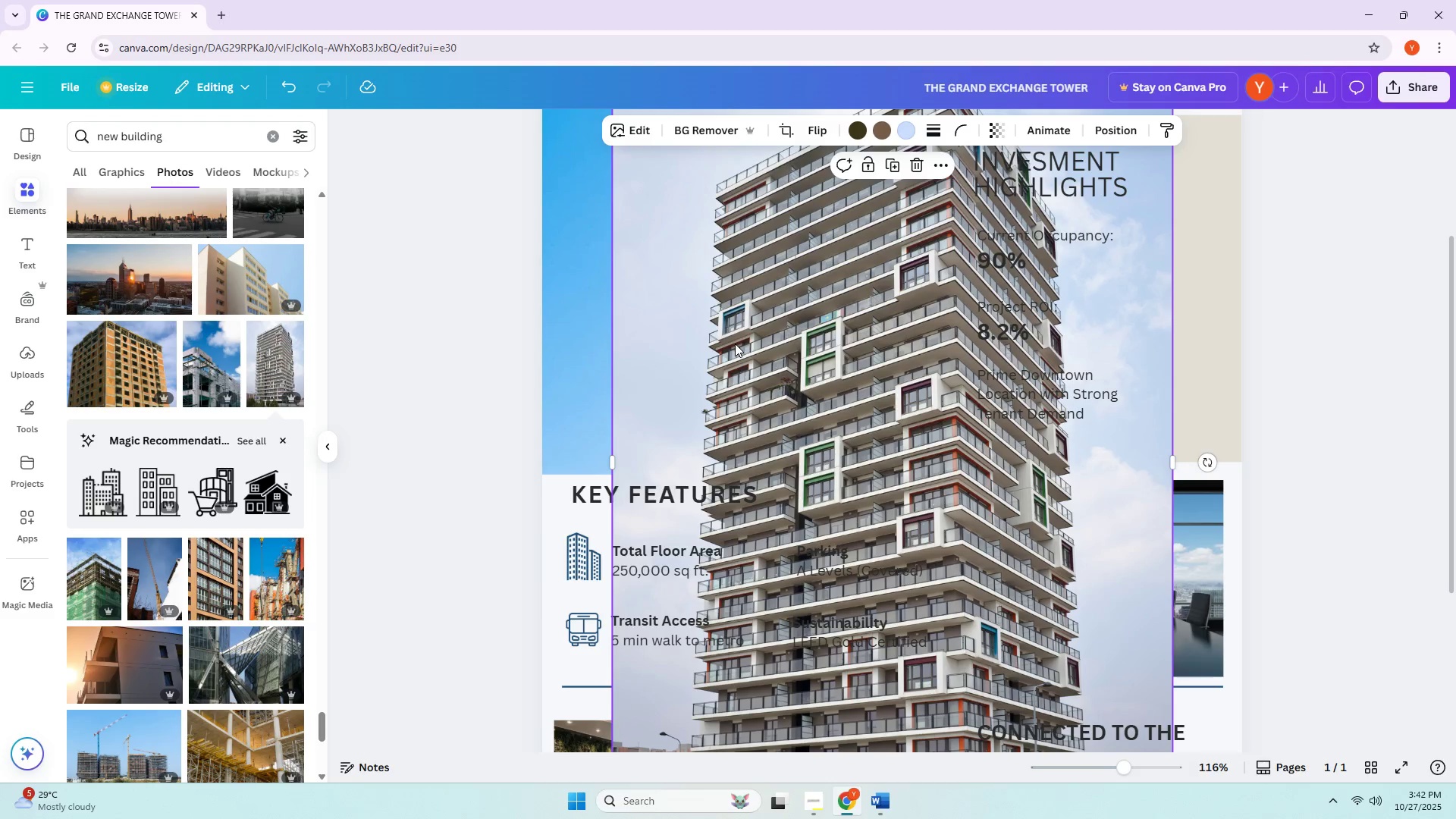 
key(Delete)
 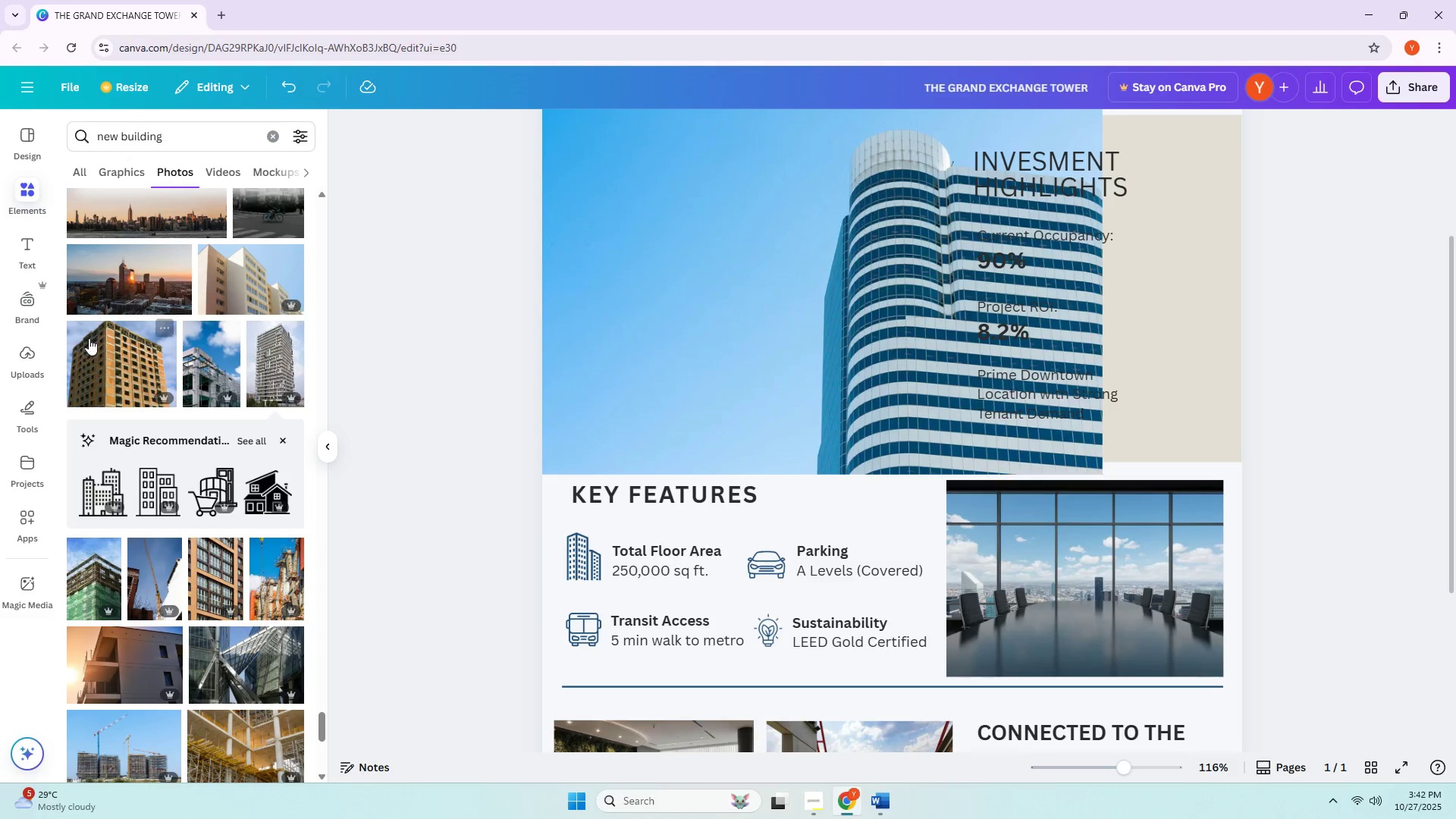 
scroll: coordinate [104, 300], scroll_direction: up, amount: 4.0
 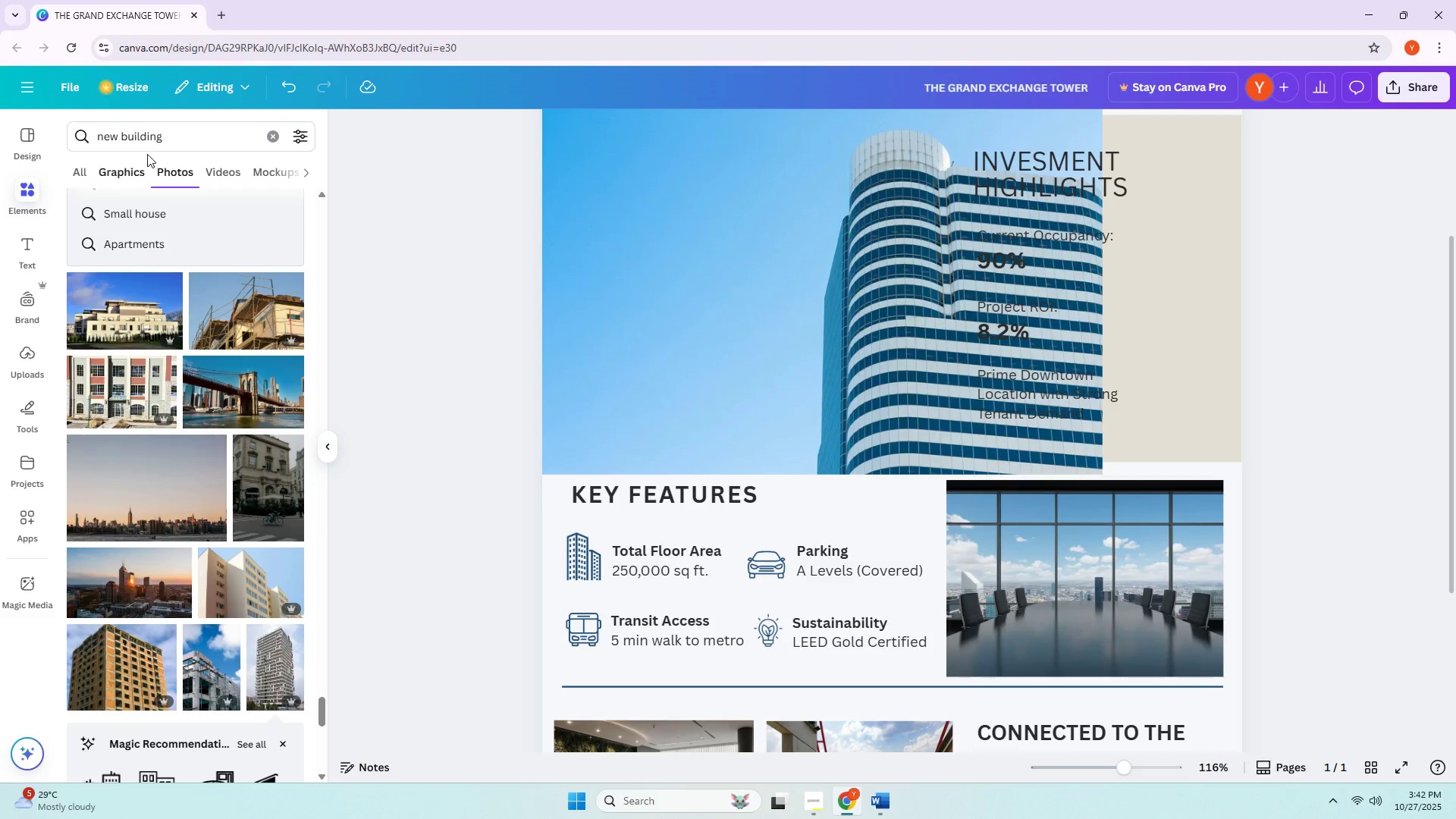 
left_click_drag(start_coordinate=[167, 140], to_coordinate=[97, 148])
 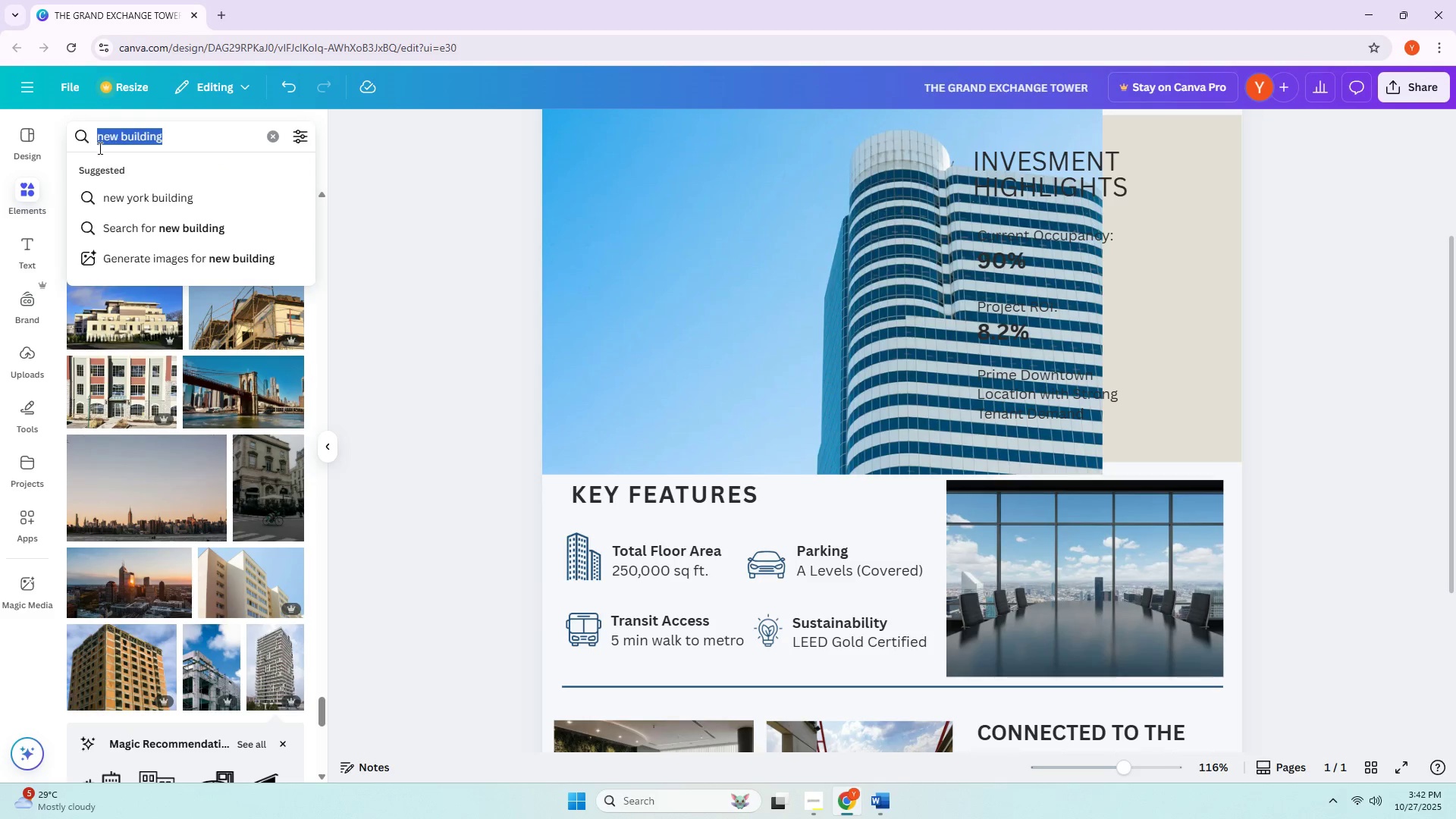 
double_click([97, 148])
 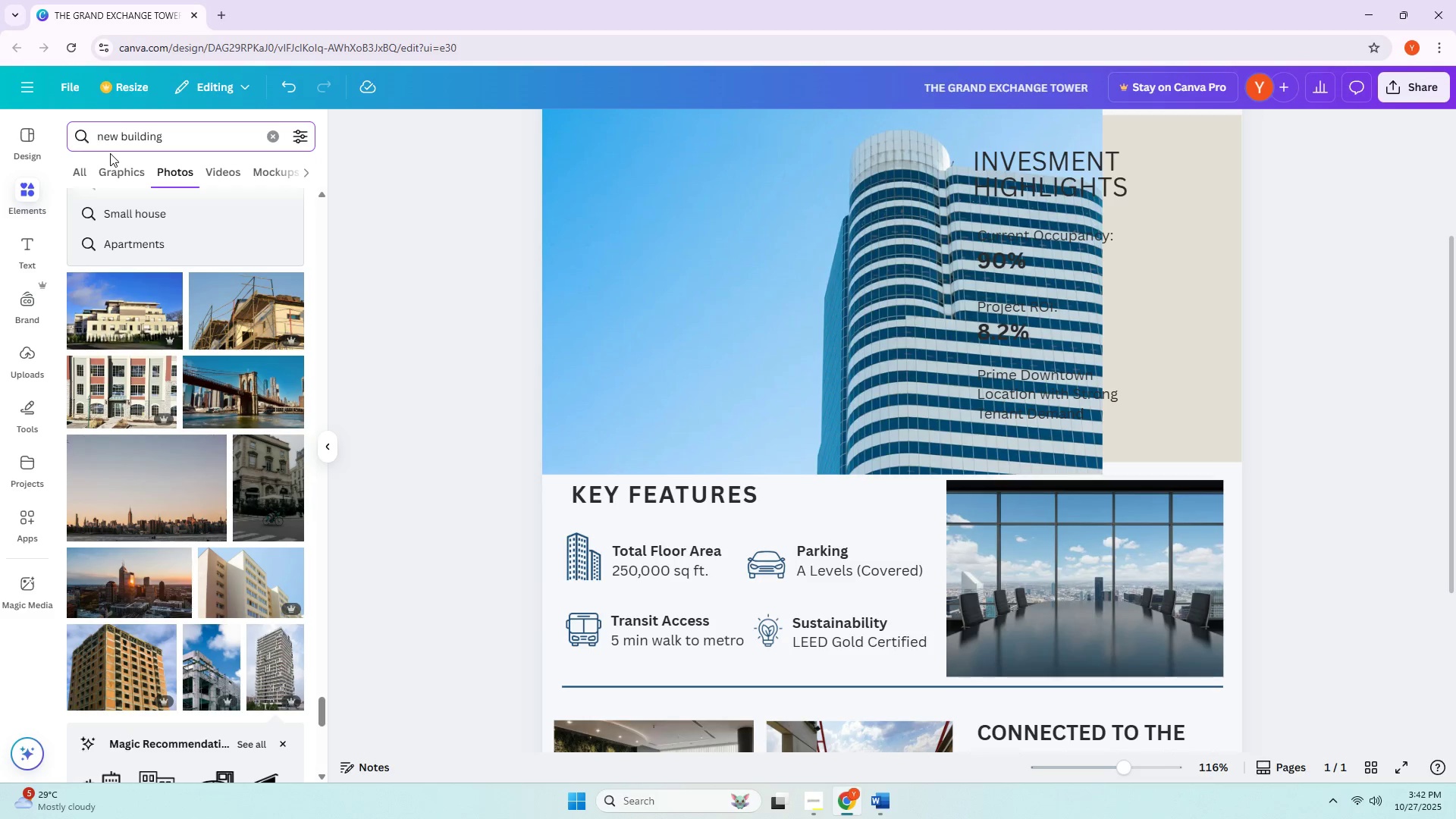 
type(office )
 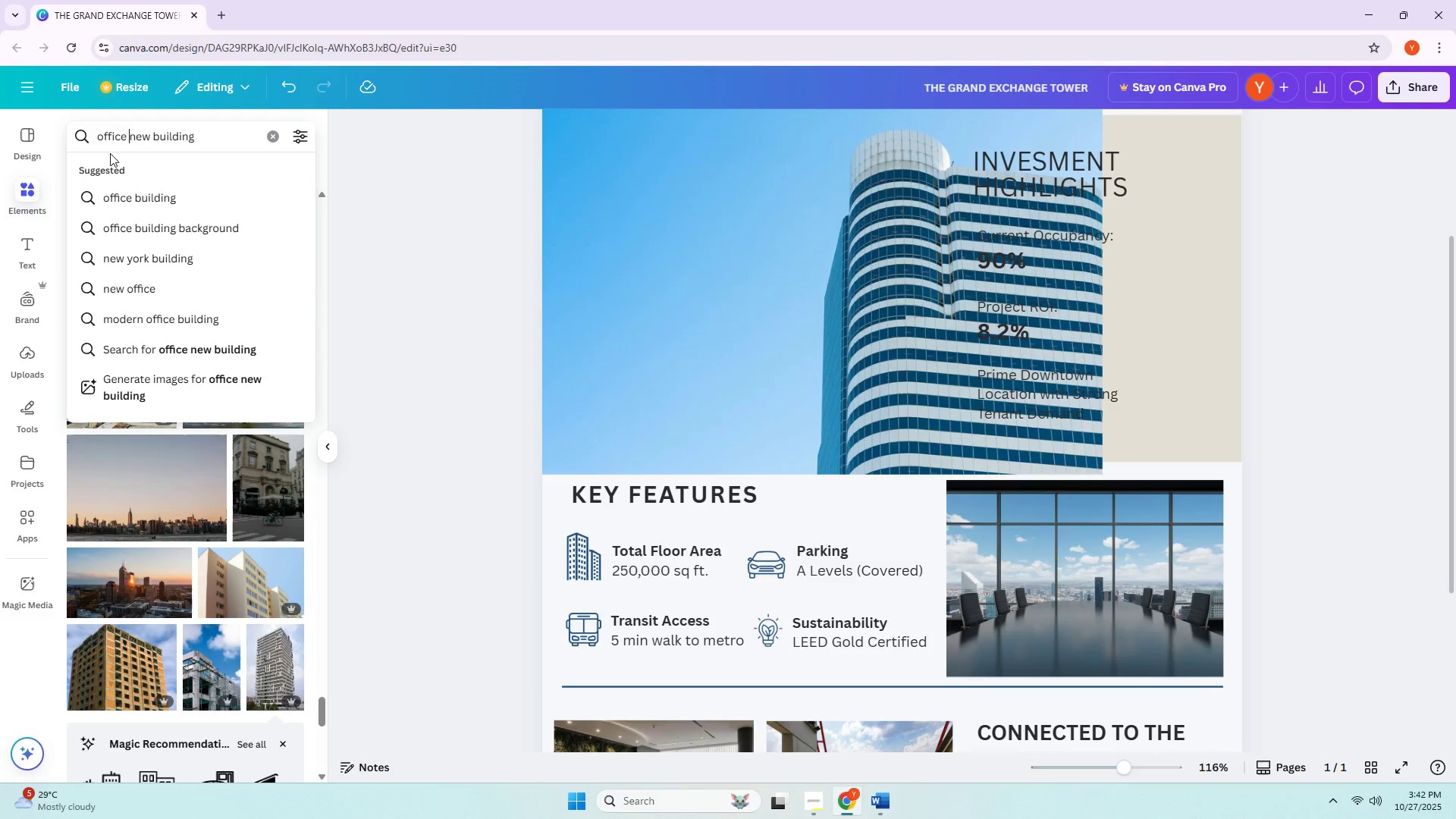 
key(Control+ControlLeft)
 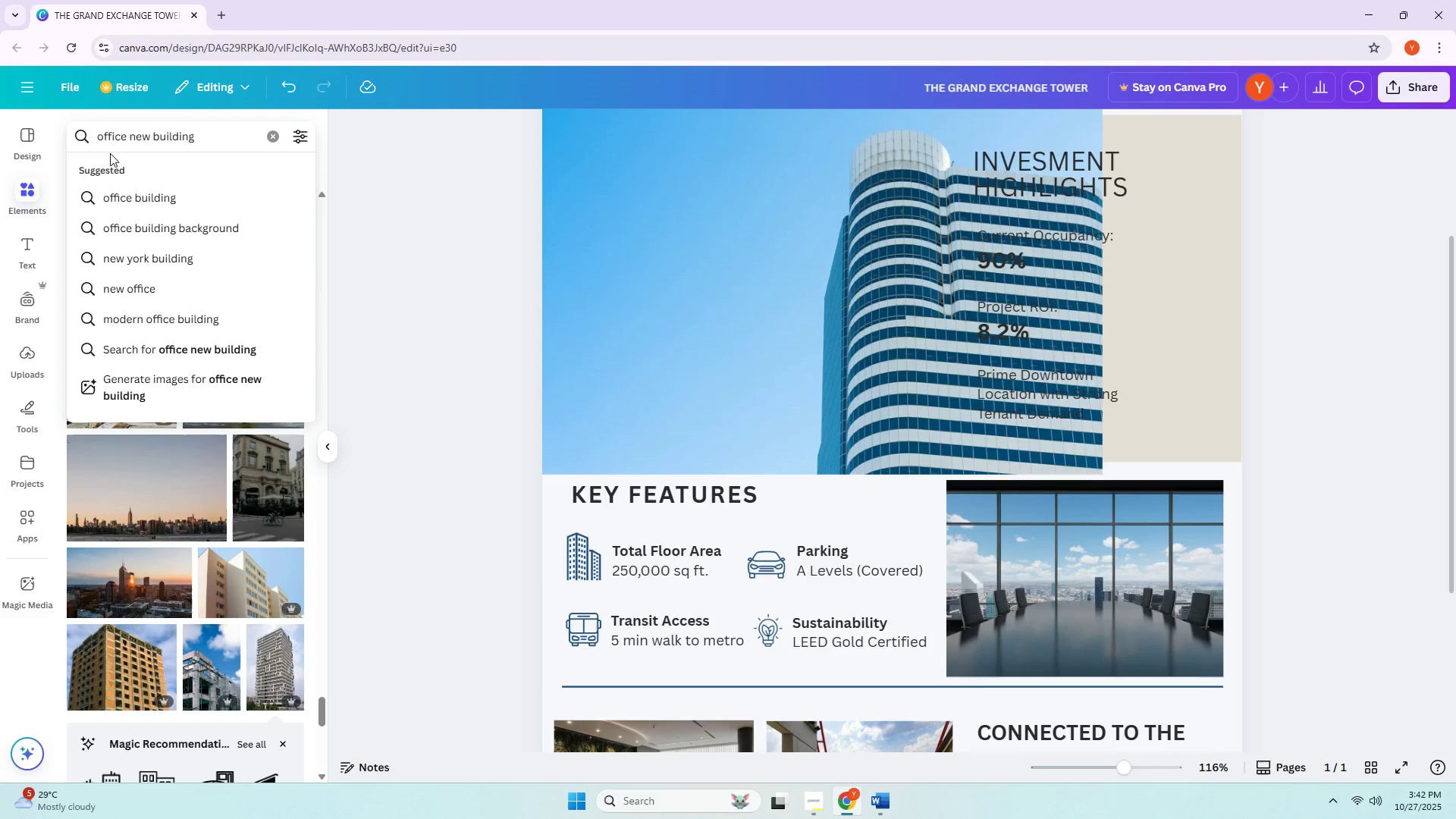 
key(Control+A)
 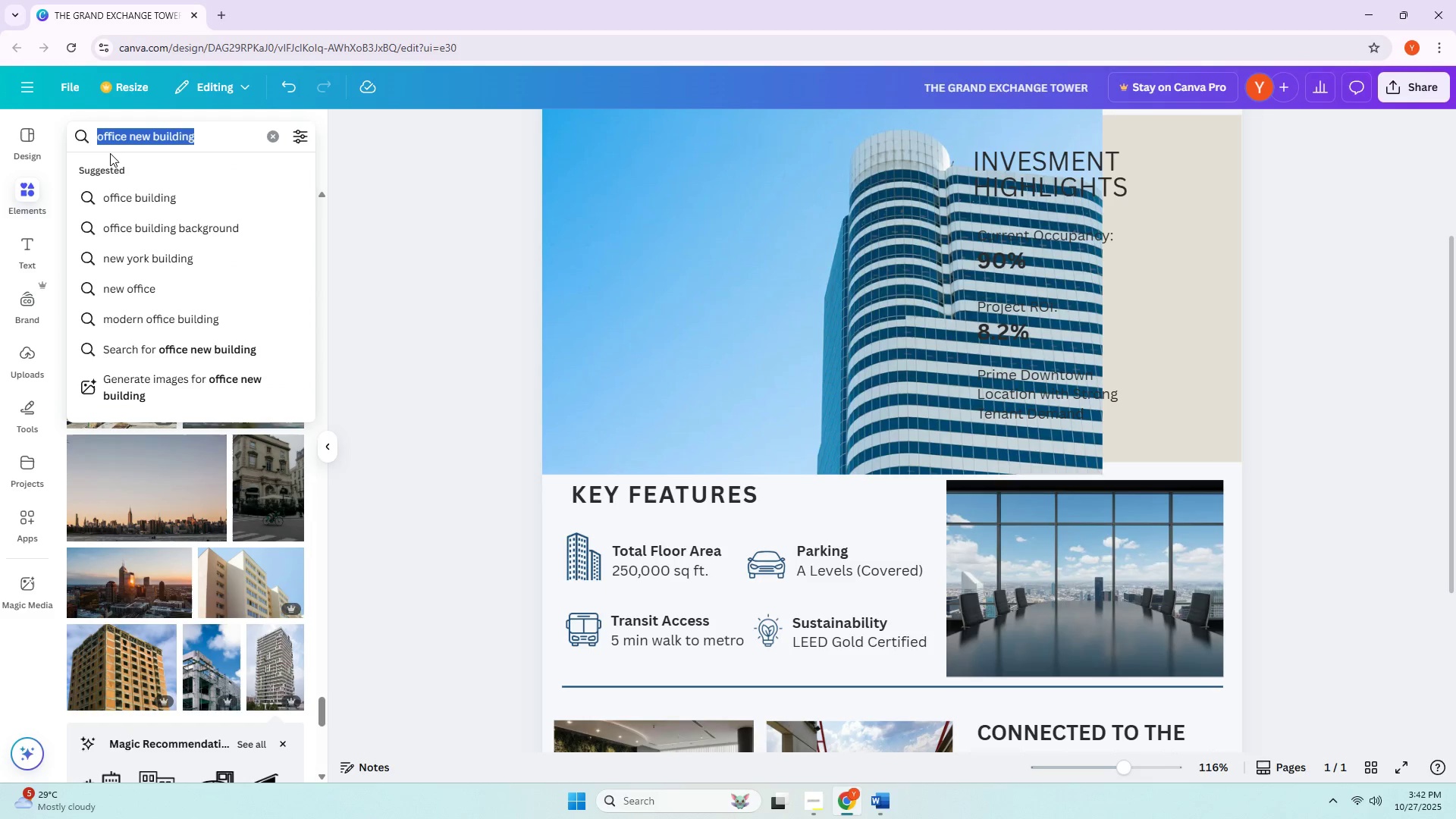 
type(iff)
key(Backspace)
key(Backspace)
key(Backspace)
type(office building)
 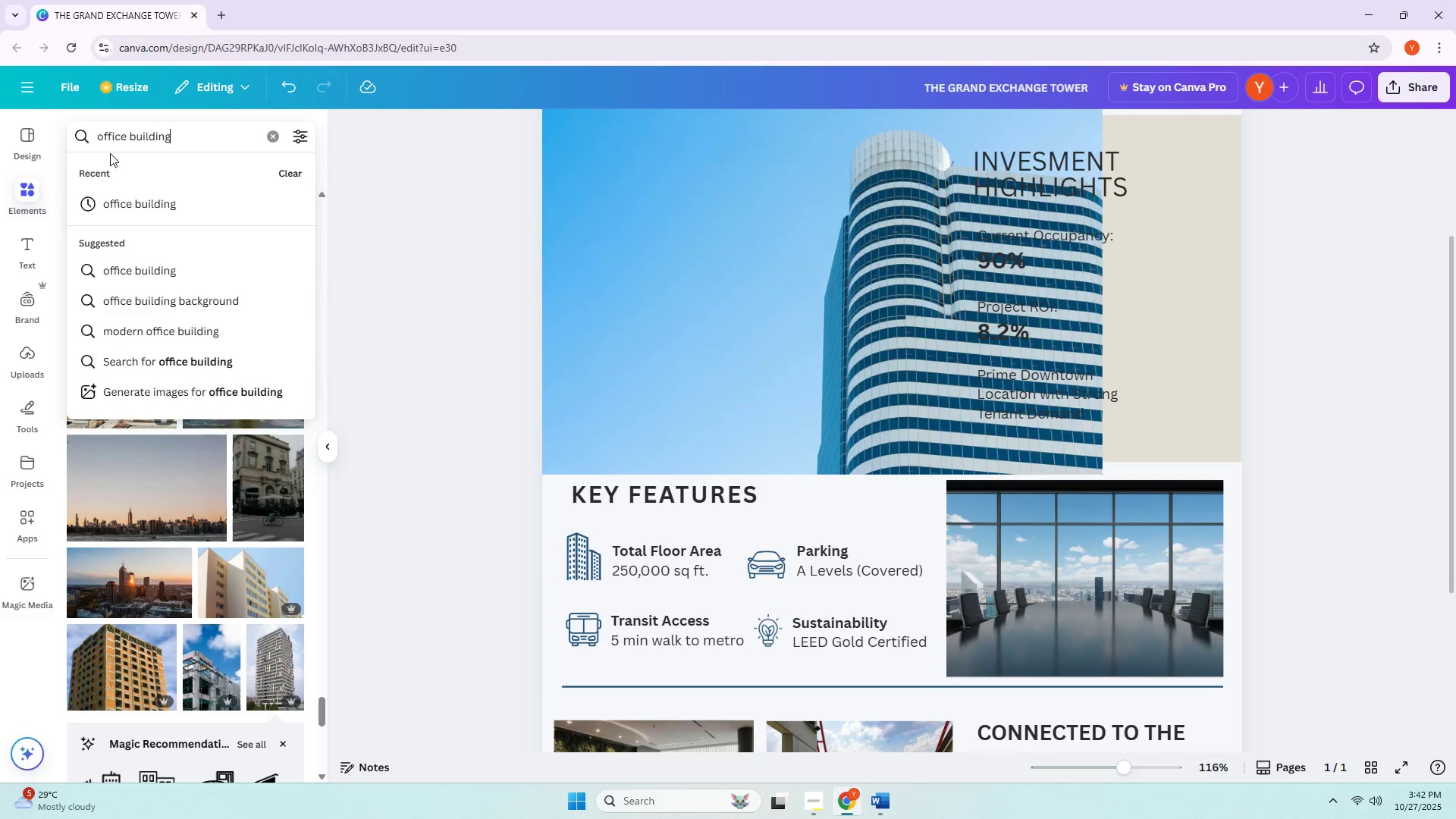 
key(Enter)
 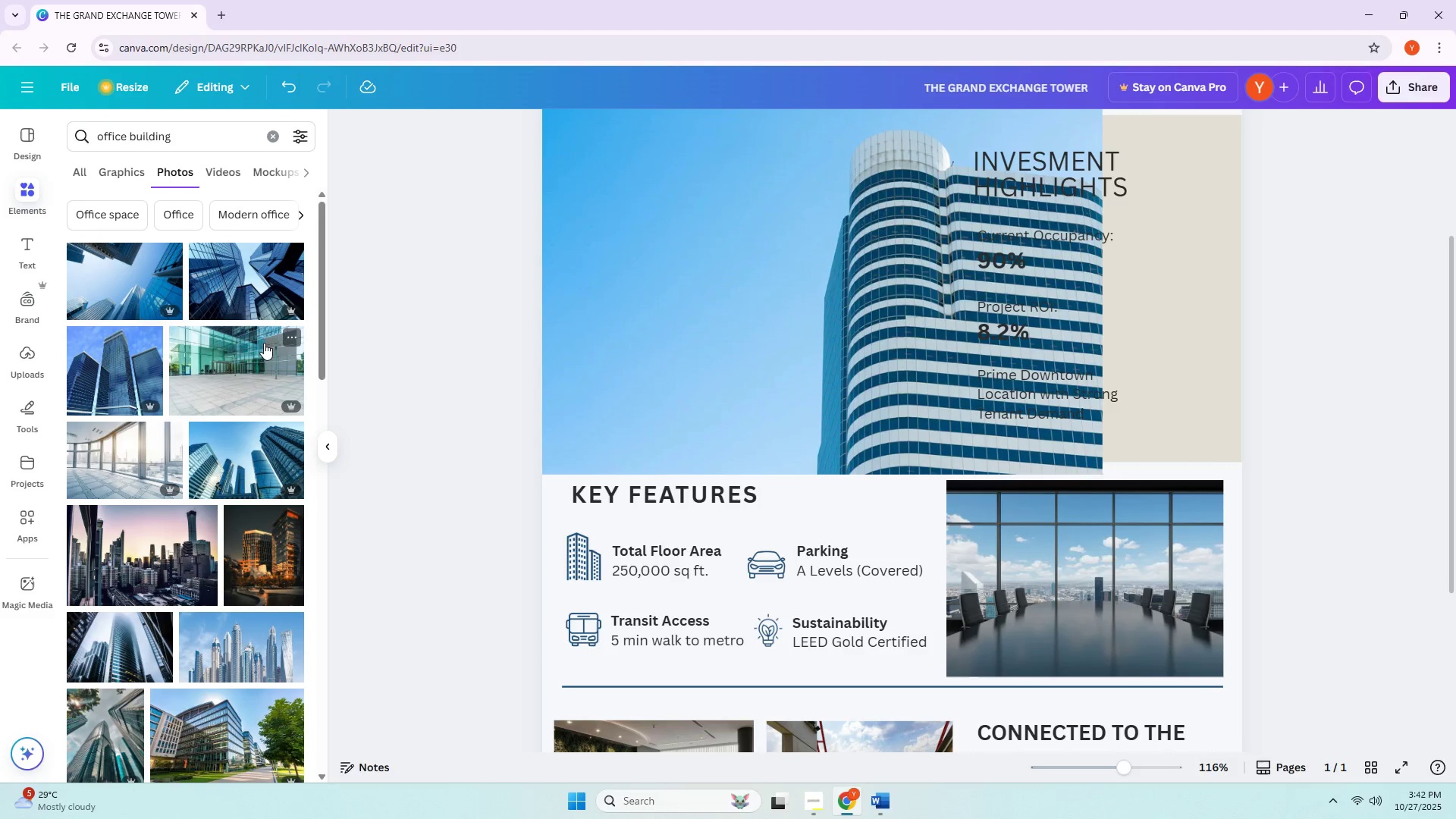 
wait(9.13)
 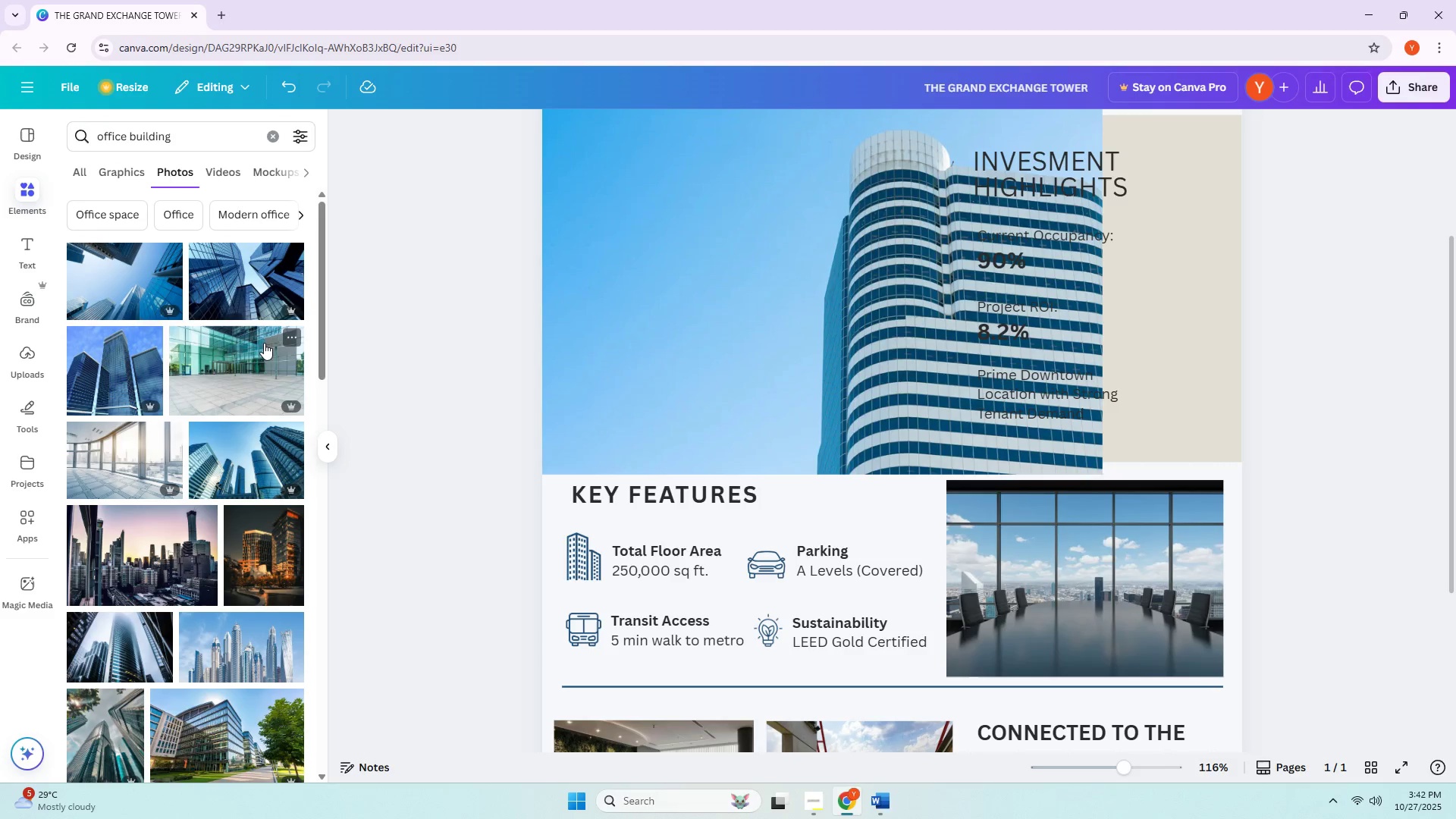 
scroll: coordinate [174, 366], scroll_direction: down, amount: 14.0
 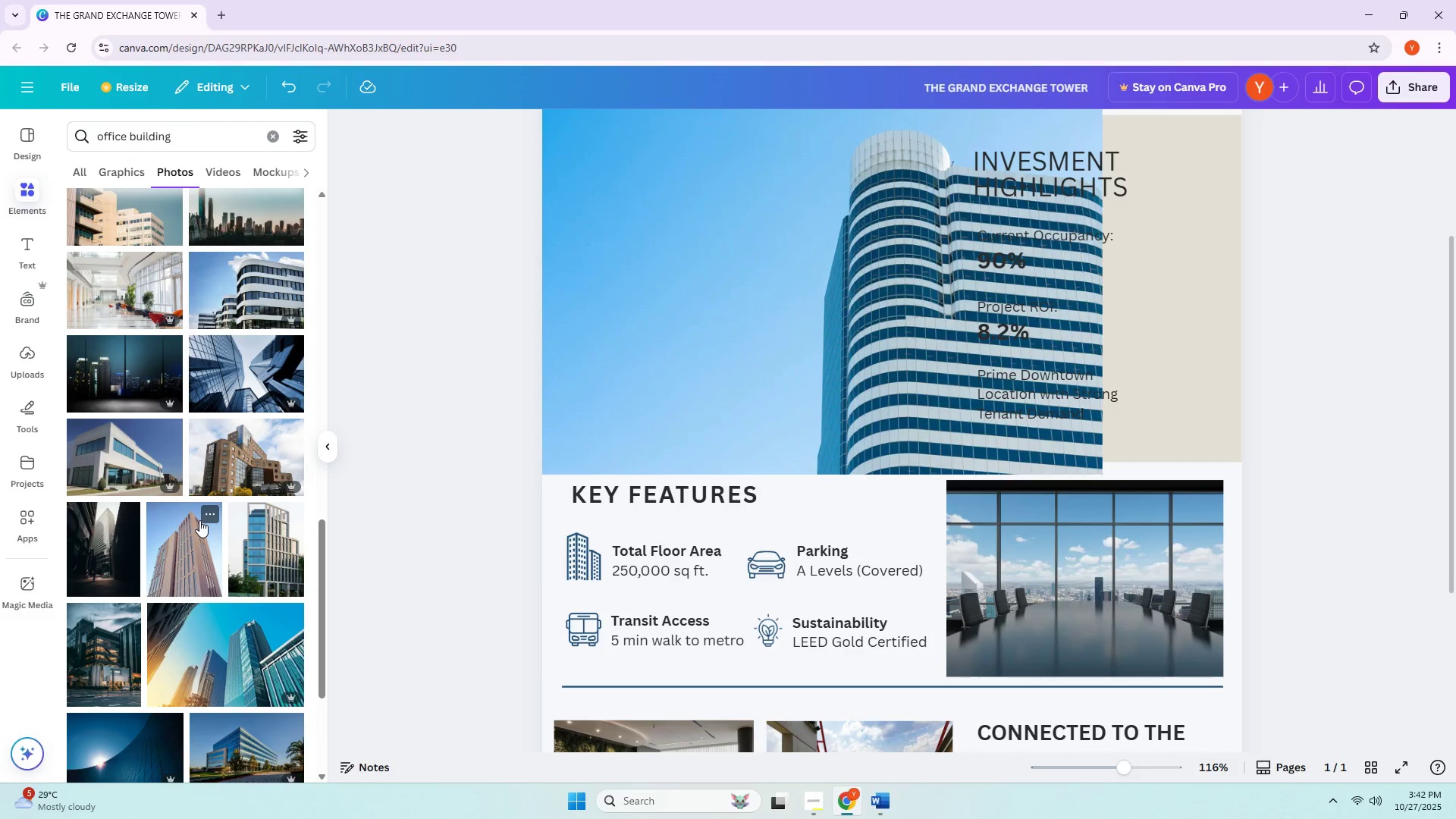 
double_click([188, 526])
 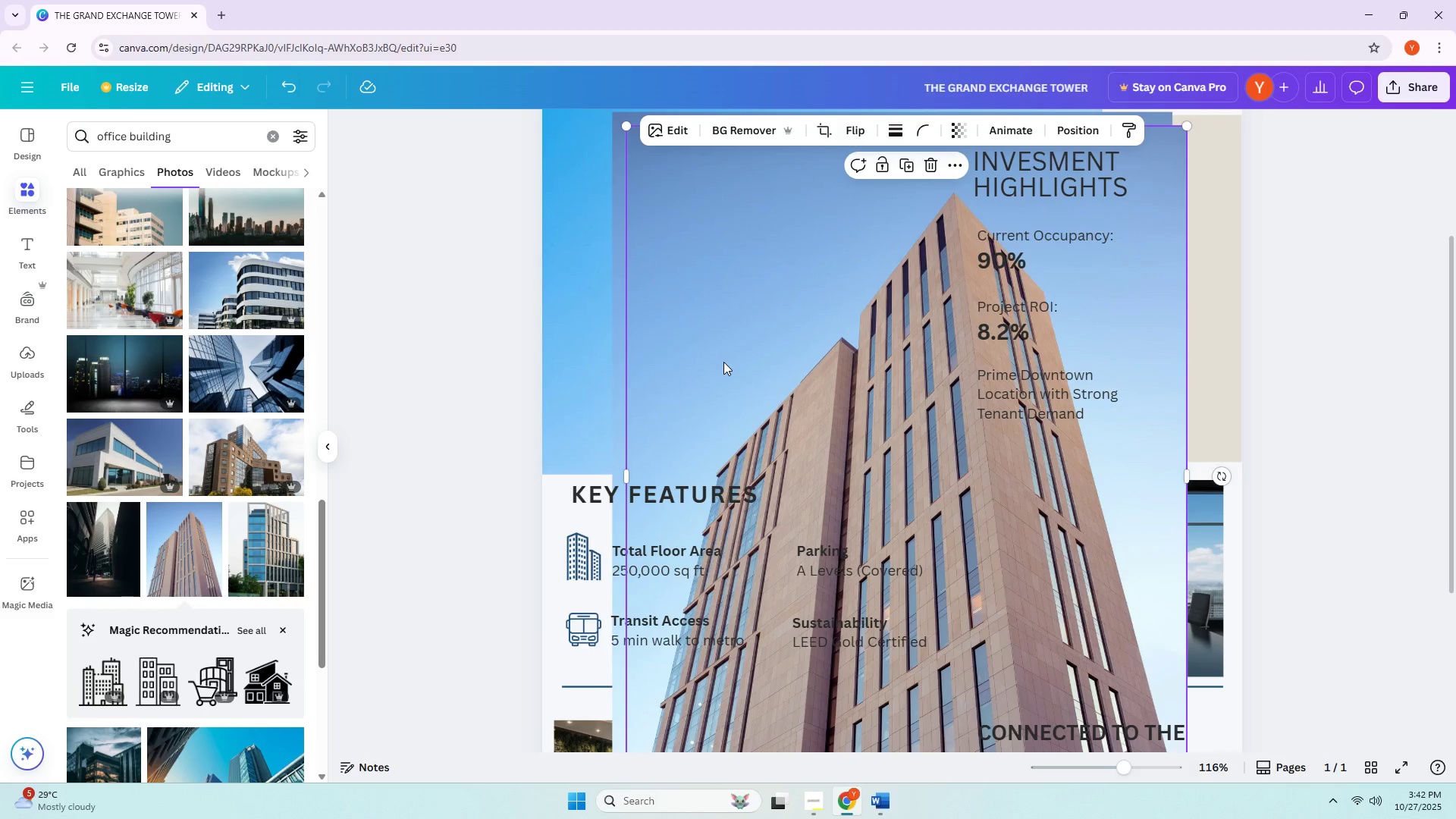 
key(Delete)
 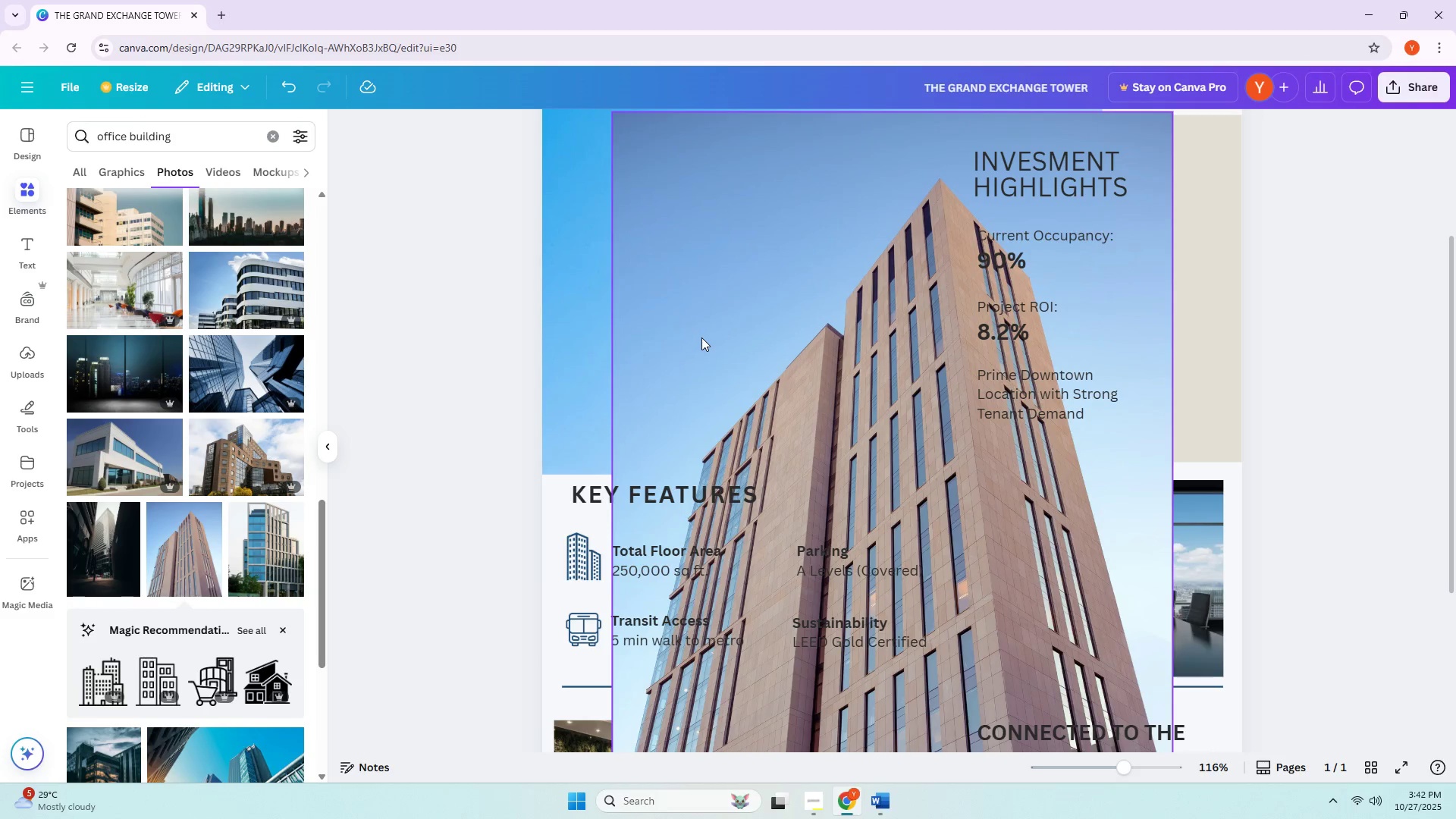 
key(Delete)
 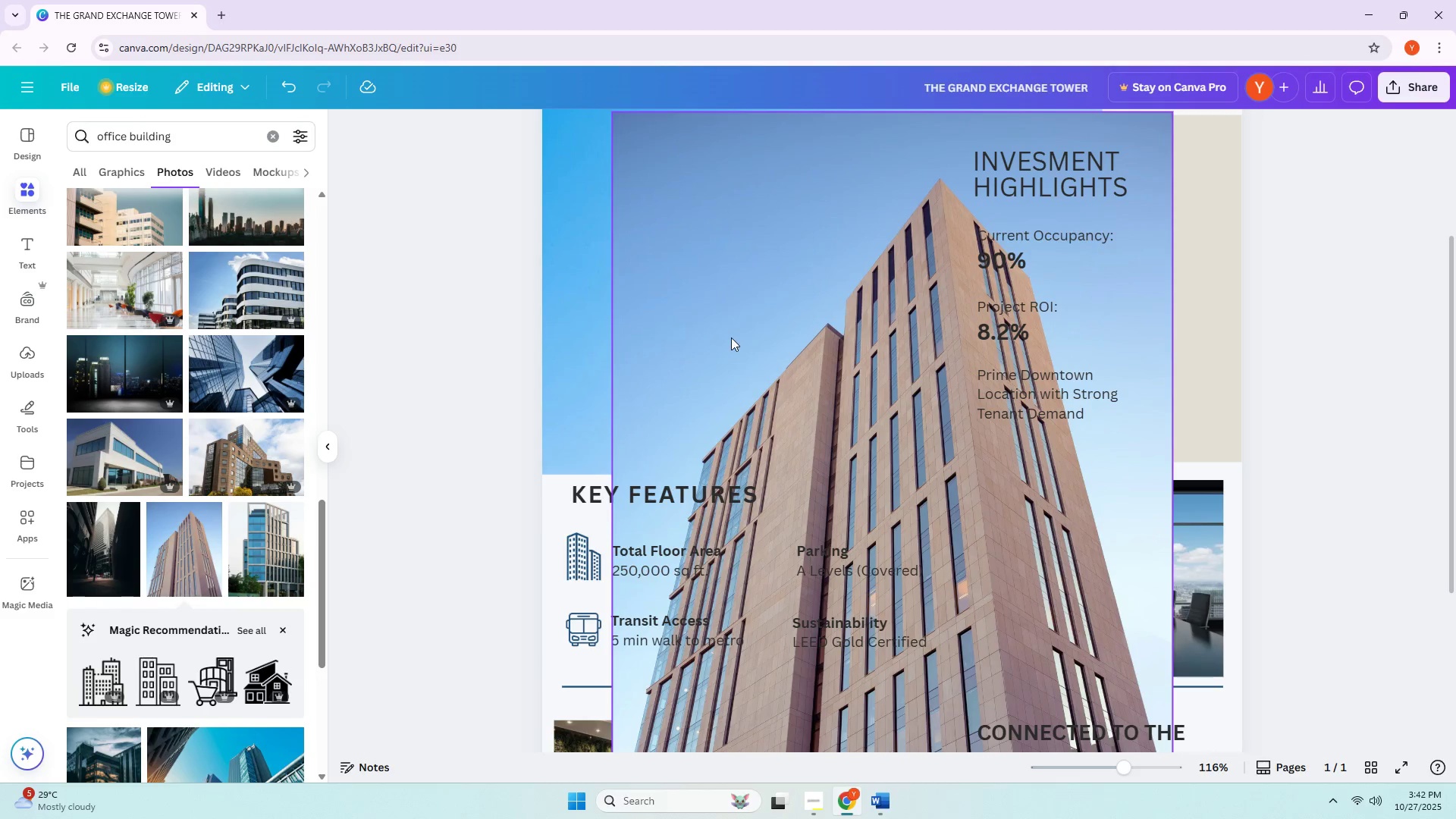 
left_click([736, 337])
 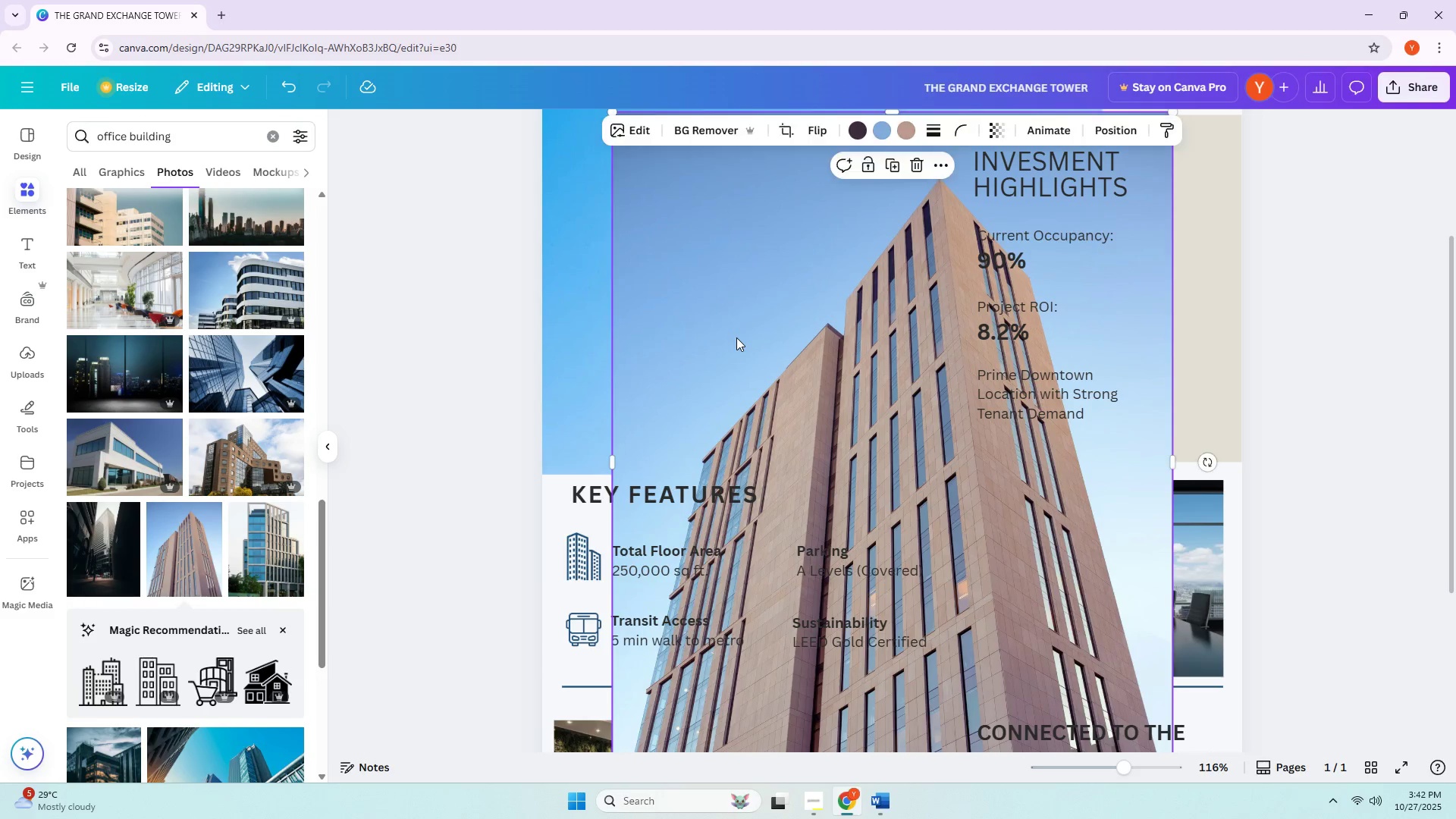 
key(Delete)
 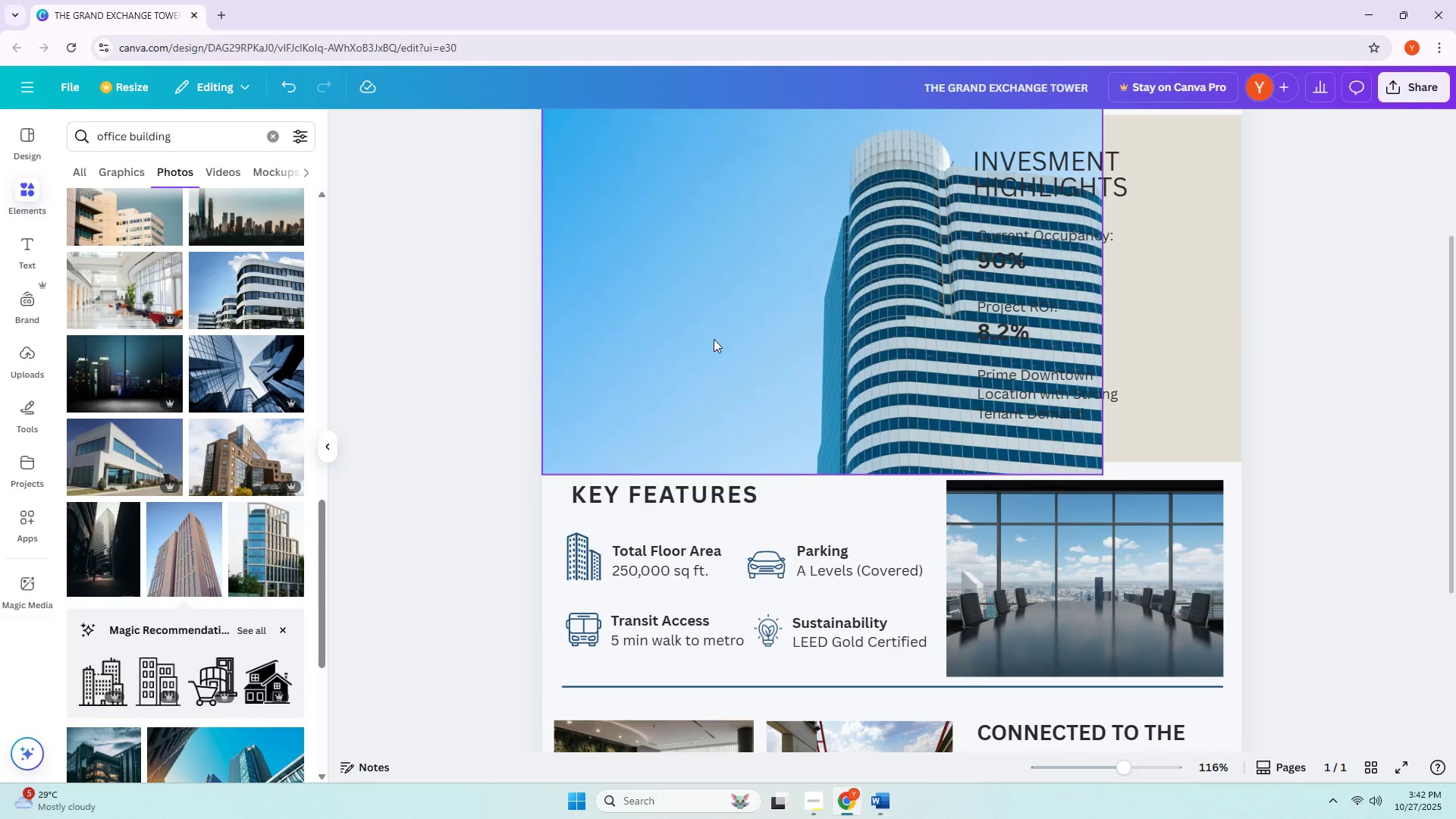 
scroll: coordinate [714, 339], scroll_direction: up, amount: 2.0
 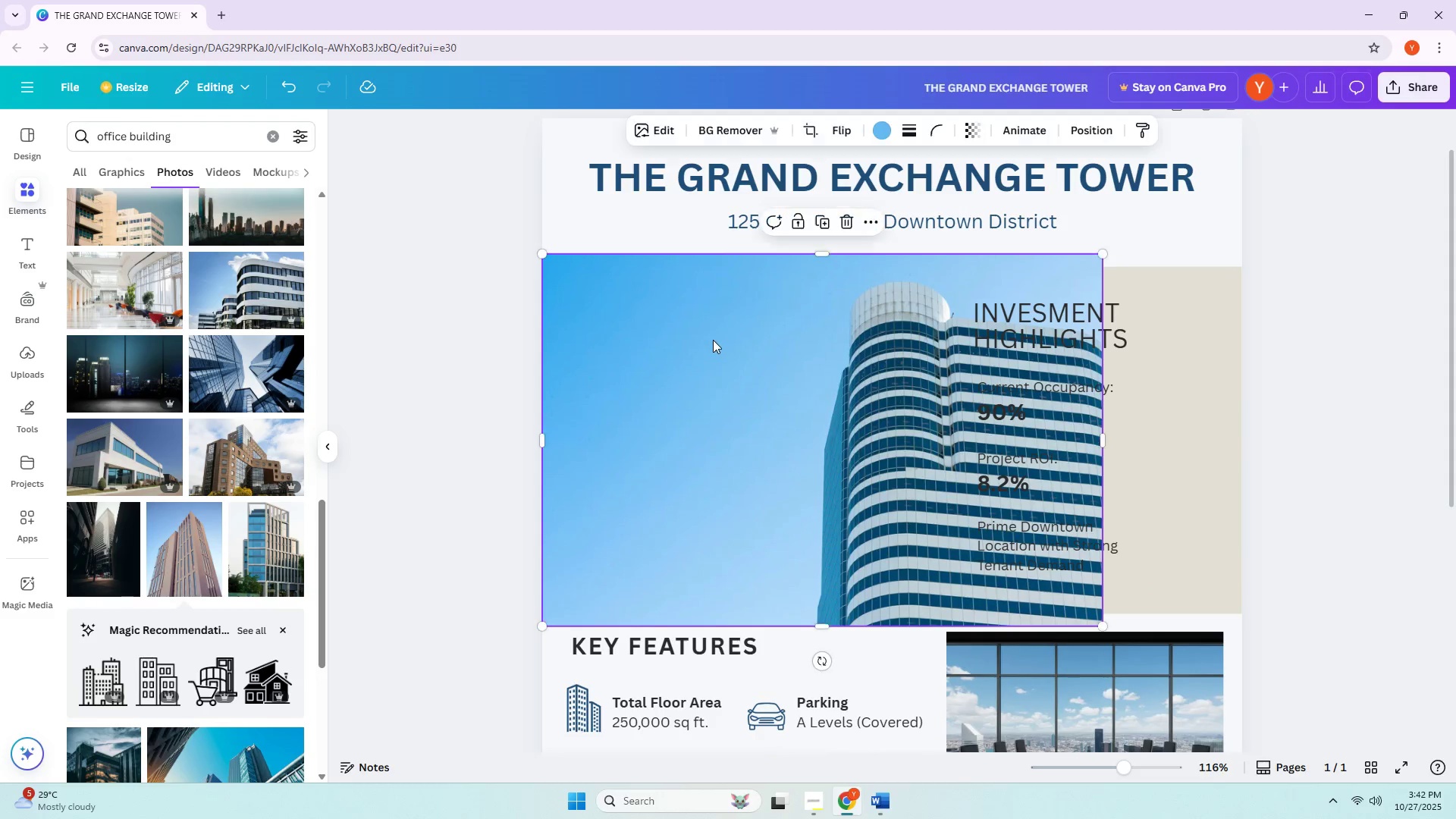 
key(Delete)
 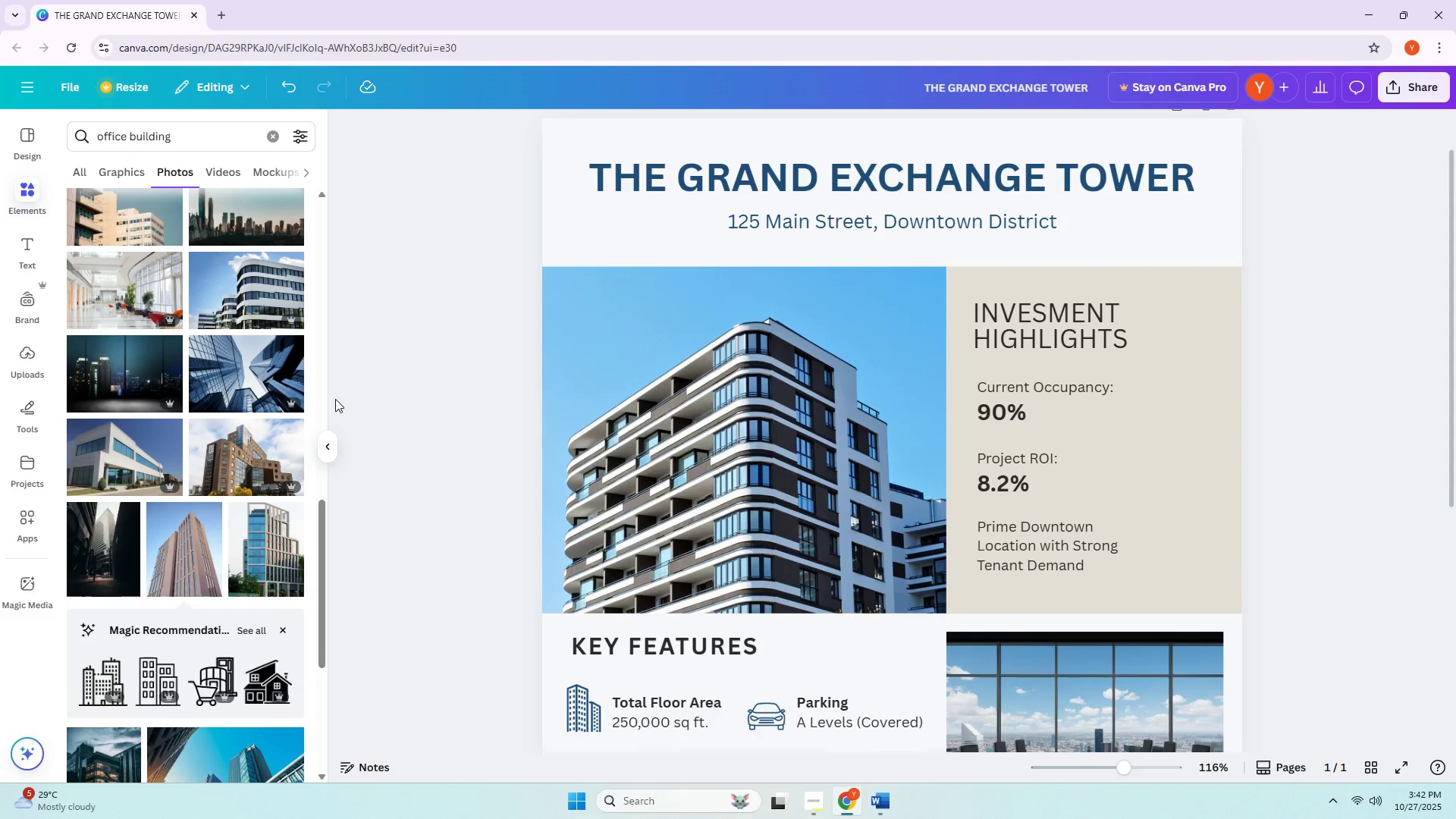 
scroll: coordinate [117, 425], scroll_direction: down, amount: 10.0
 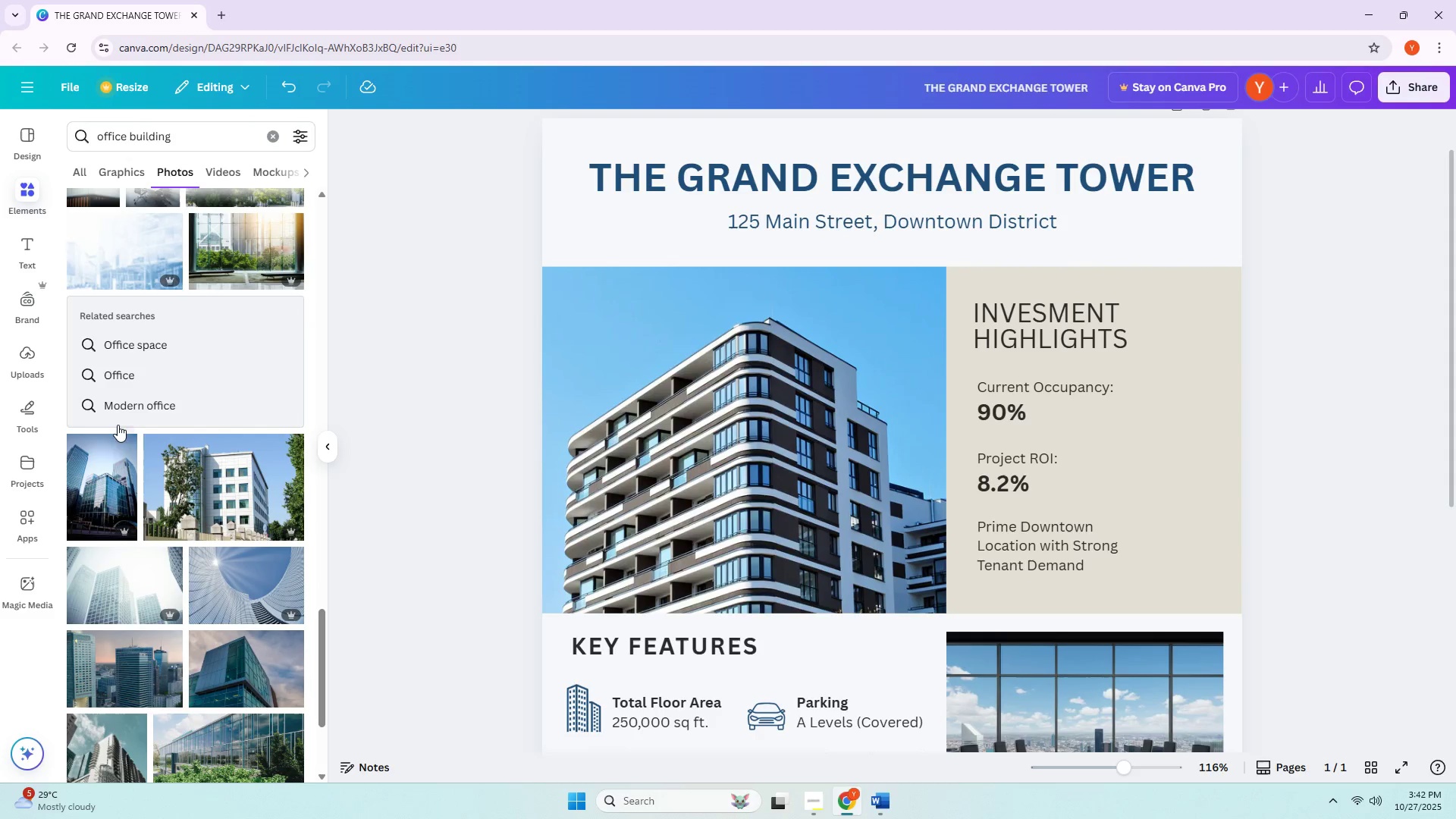 
left_click([89, 500])
 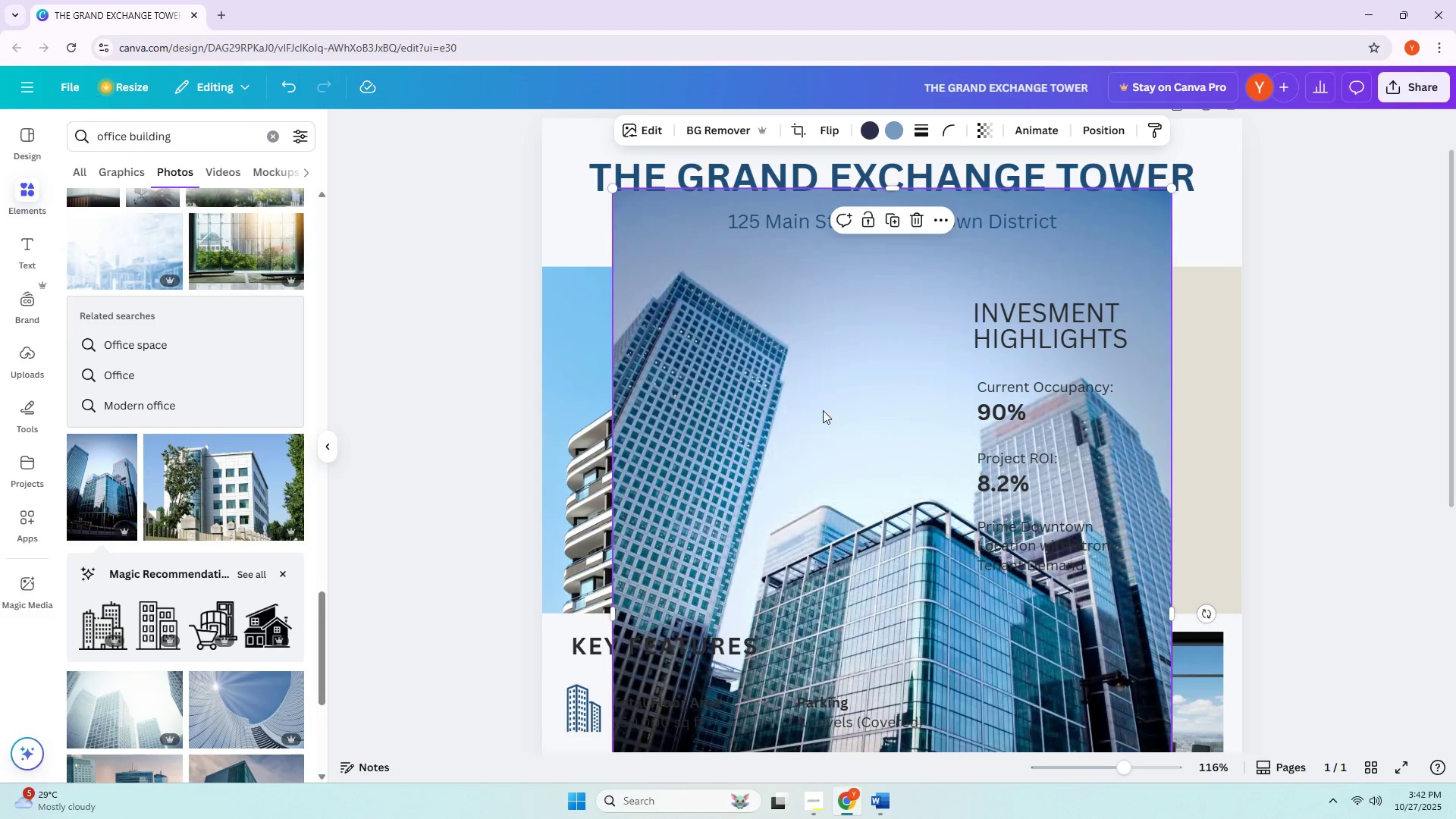 
scroll: coordinate [861, 399], scroll_direction: down, amount: 4.0
 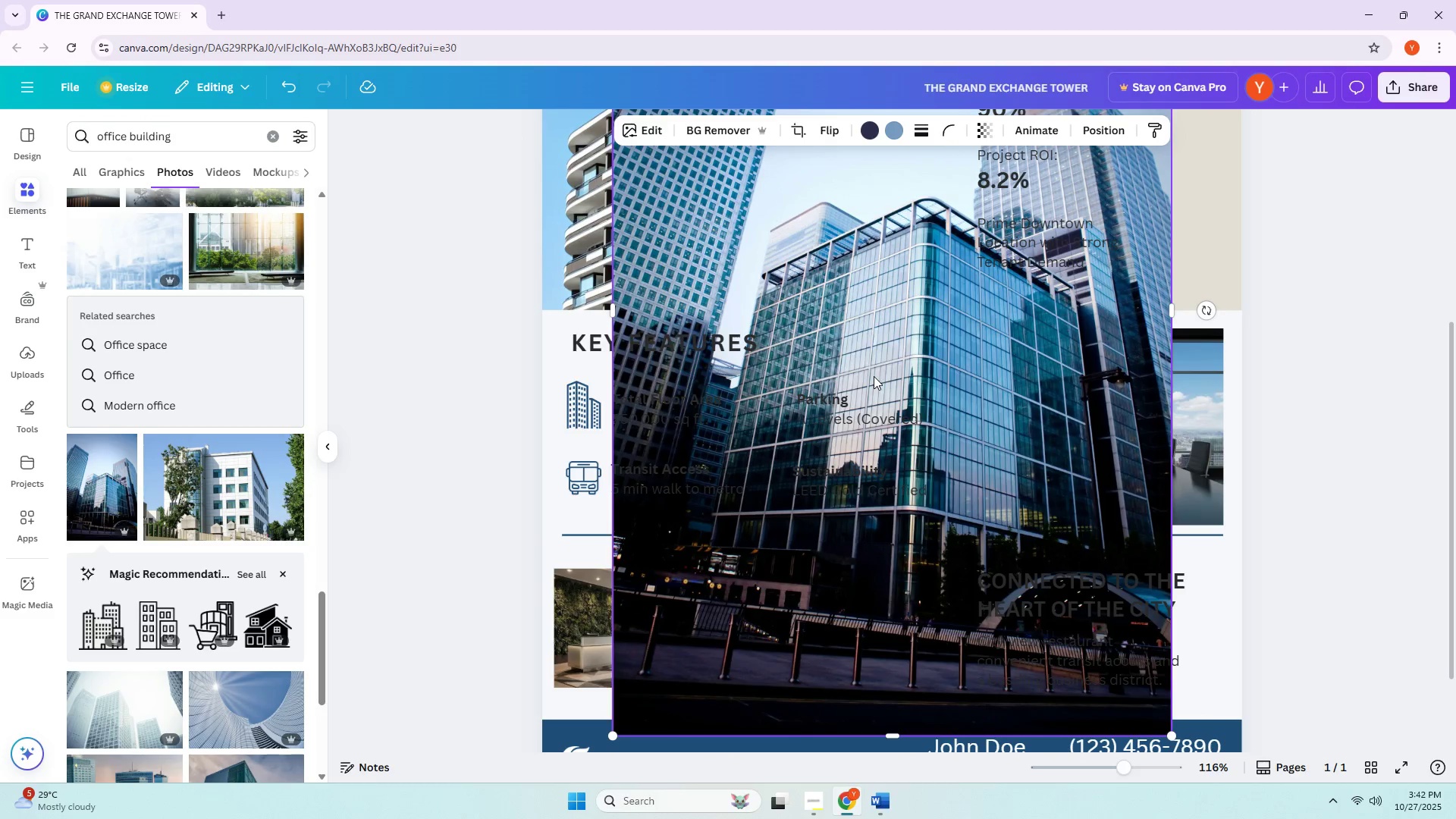 
scroll: coordinate [658, 202], scroll_direction: up, amount: 5.0
 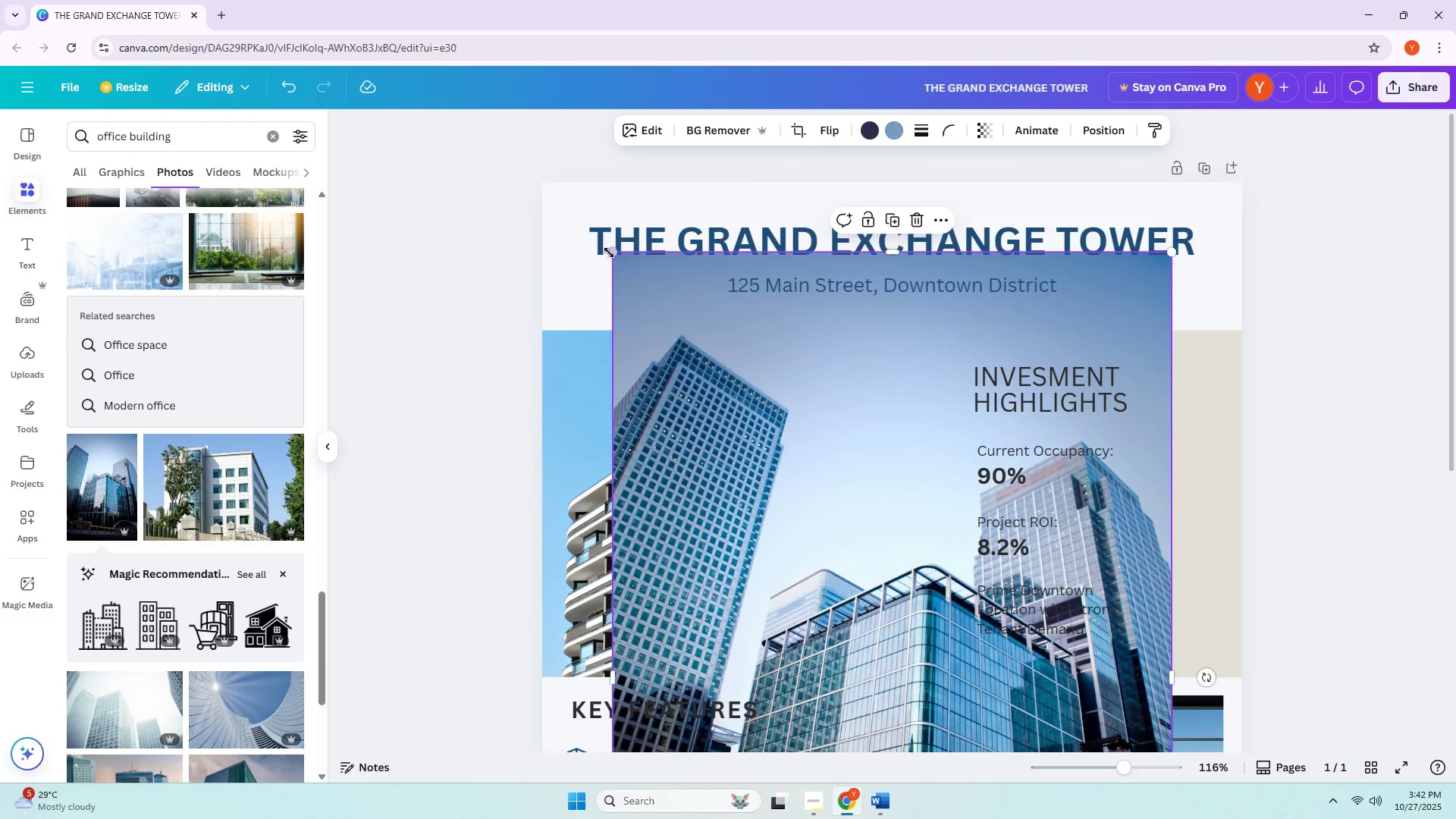 
left_click_drag(start_coordinate=[612, 252], to_coordinate=[937, 673])
 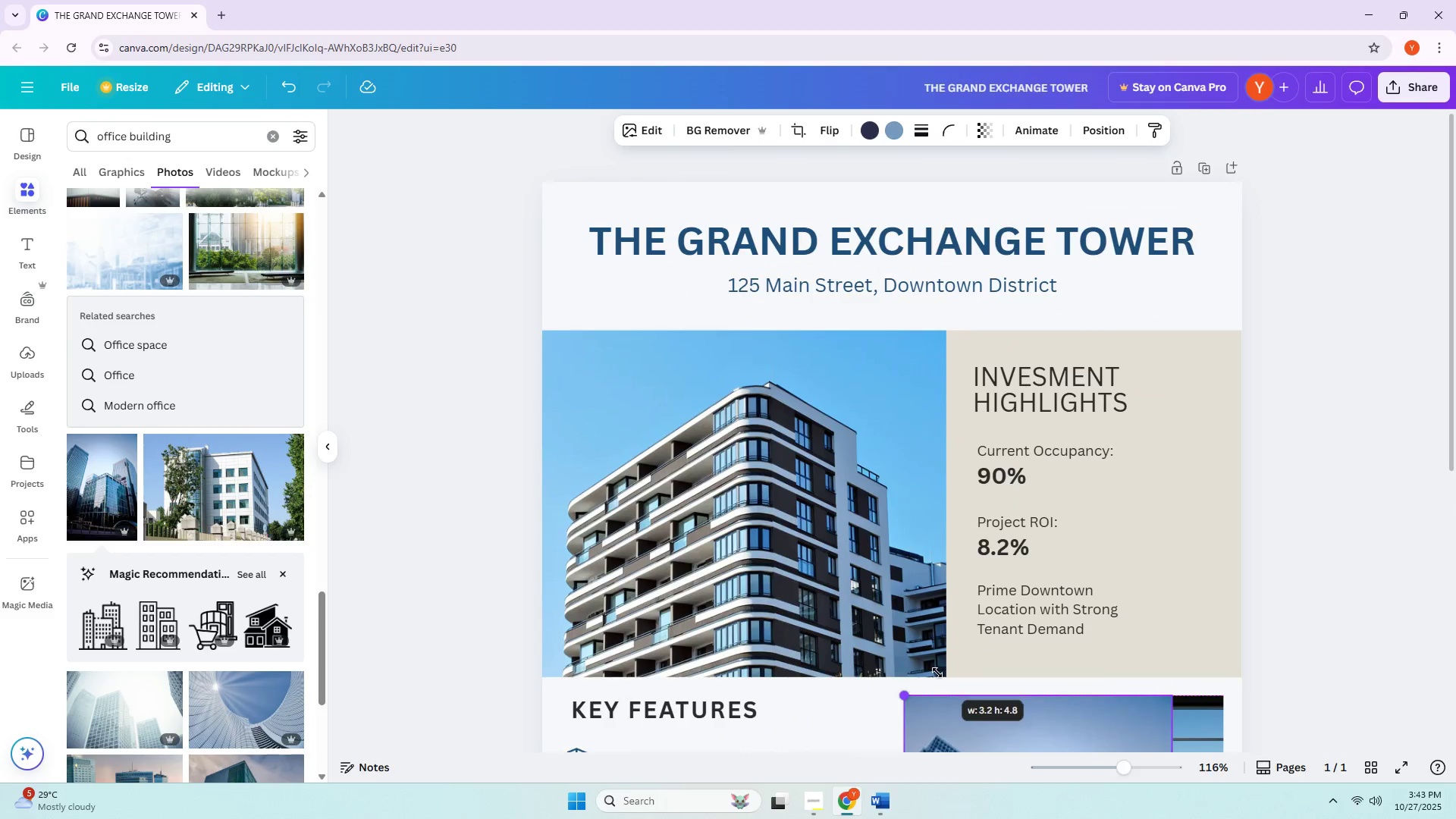 
left_click([937, 673])
 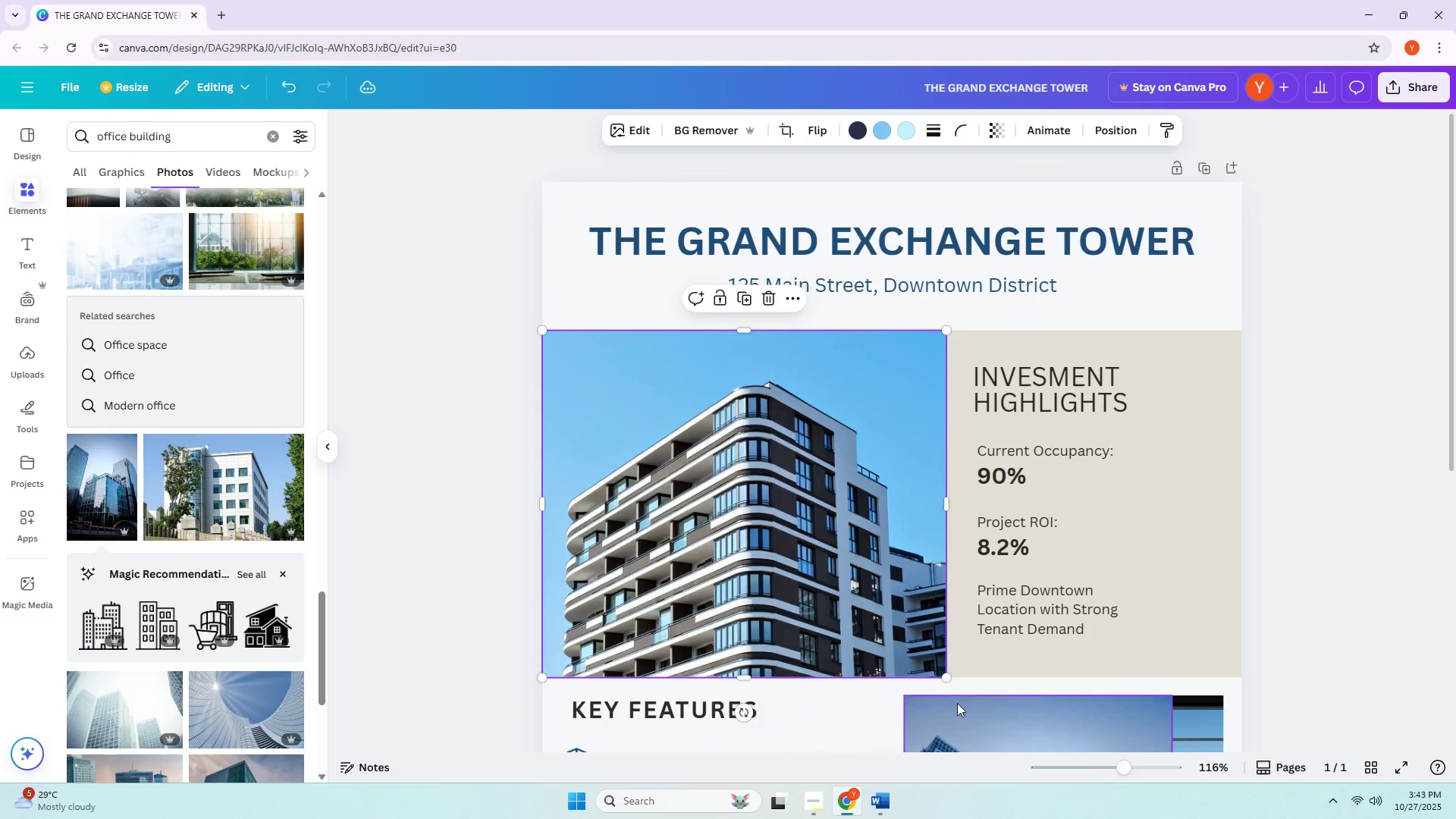 
left_click_drag(start_coordinate=[957, 706], to_coordinate=[627, 311])
 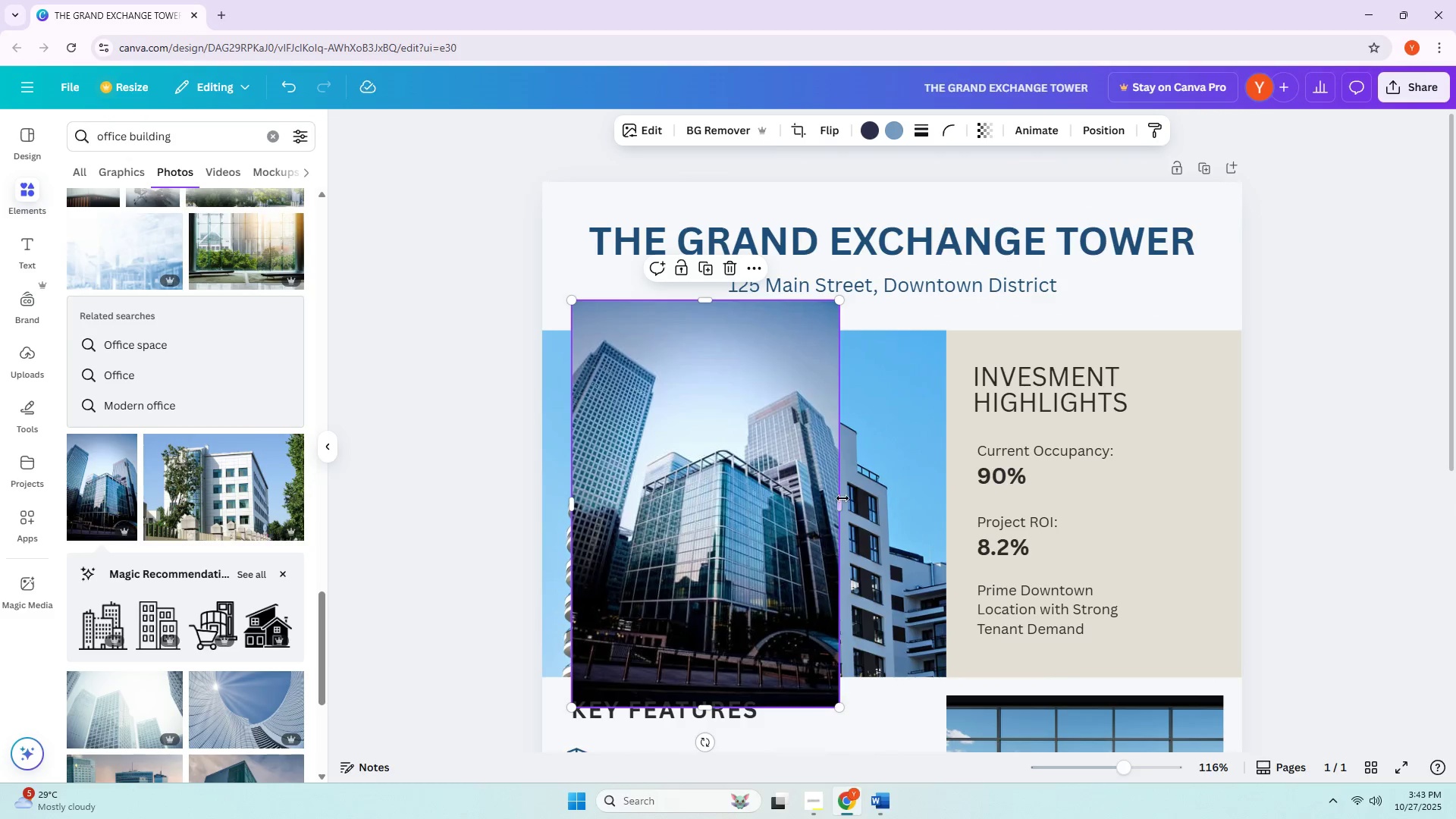 
left_click_drag(start_coordinate=[843, 502], to_coordinate=[958, 503])
 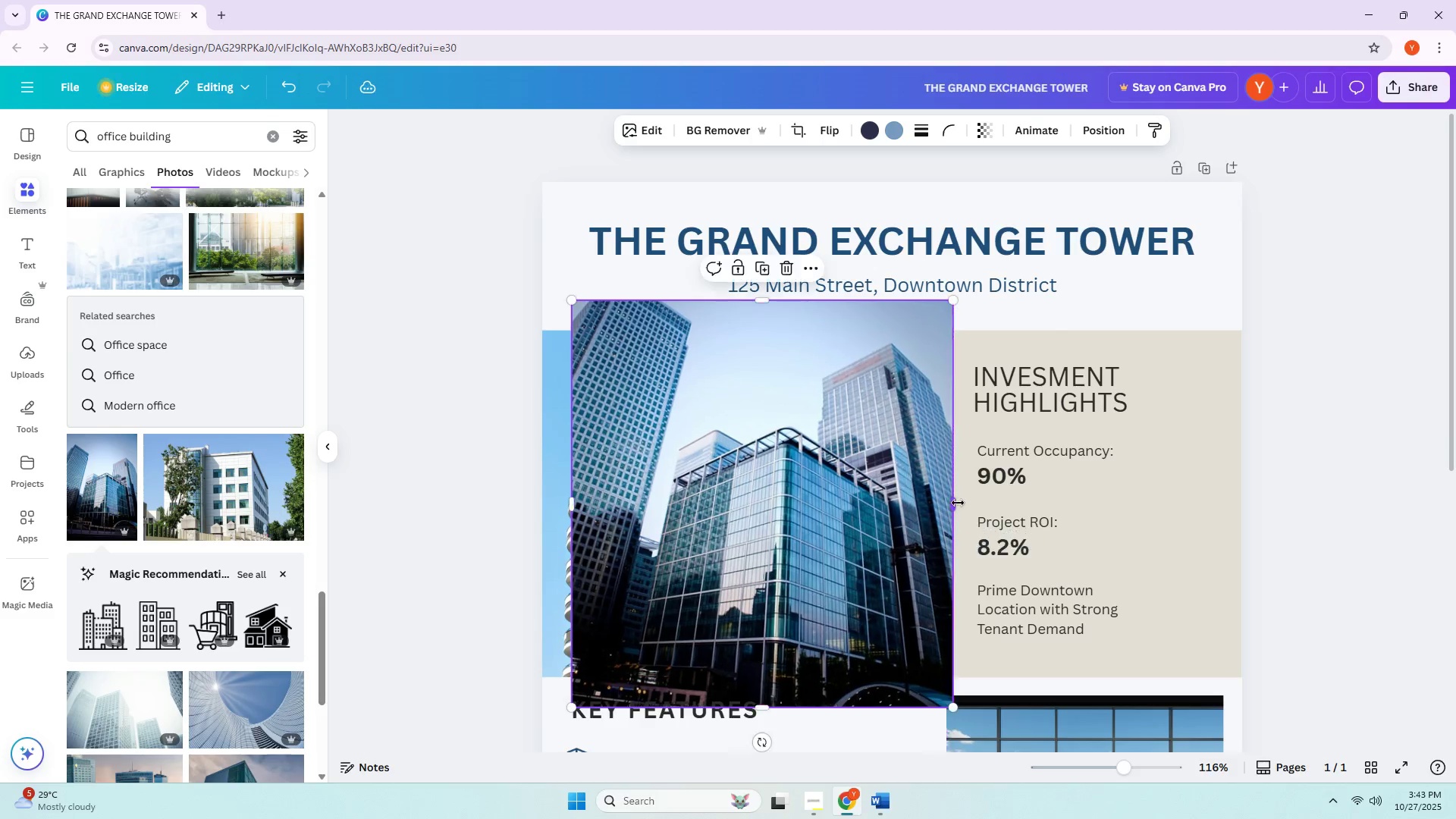 
left_click([958, 503])
 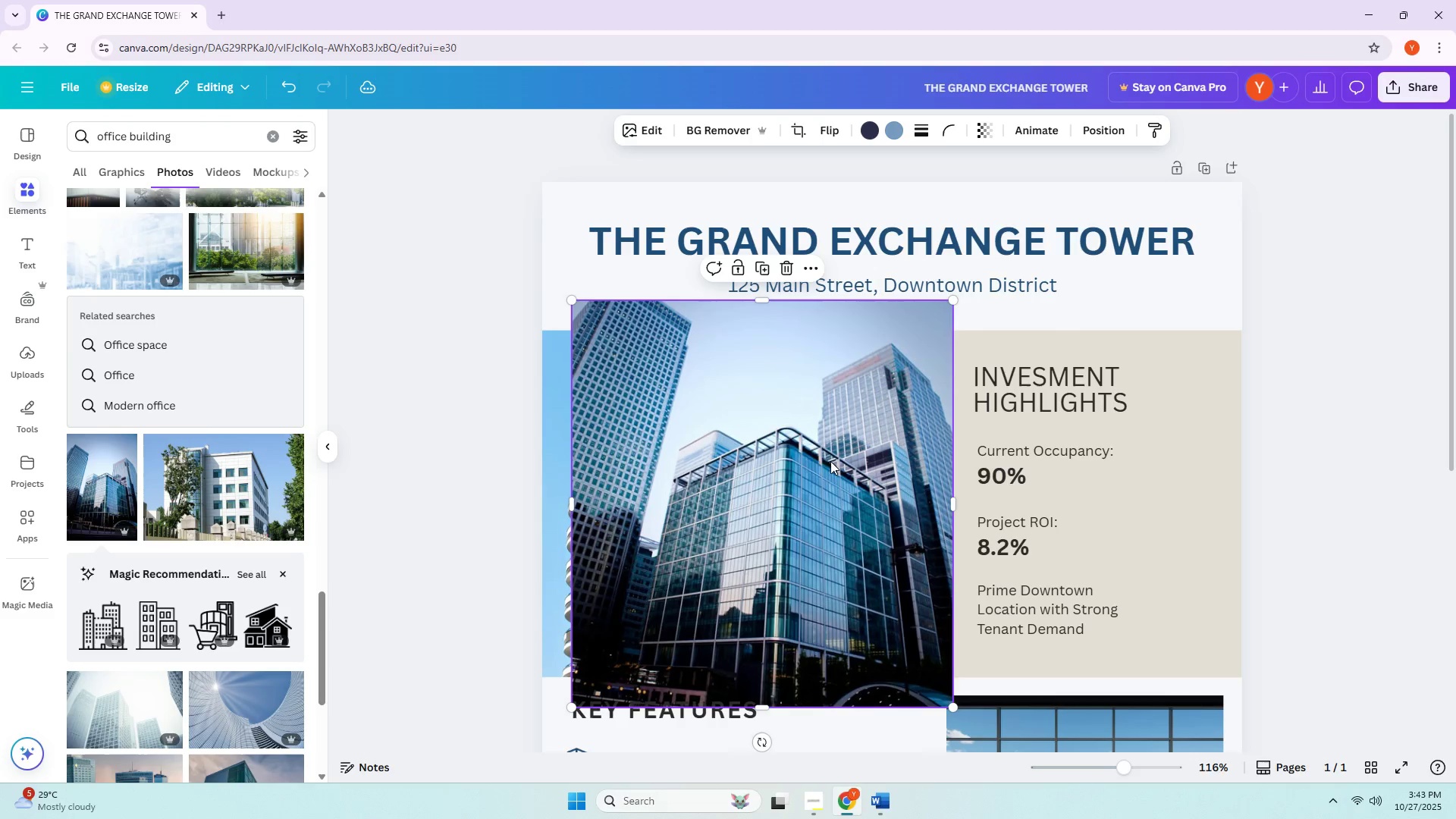 
left_click_drag(start_coordinate=[814, 459], to_coordinate=[846, 491])
 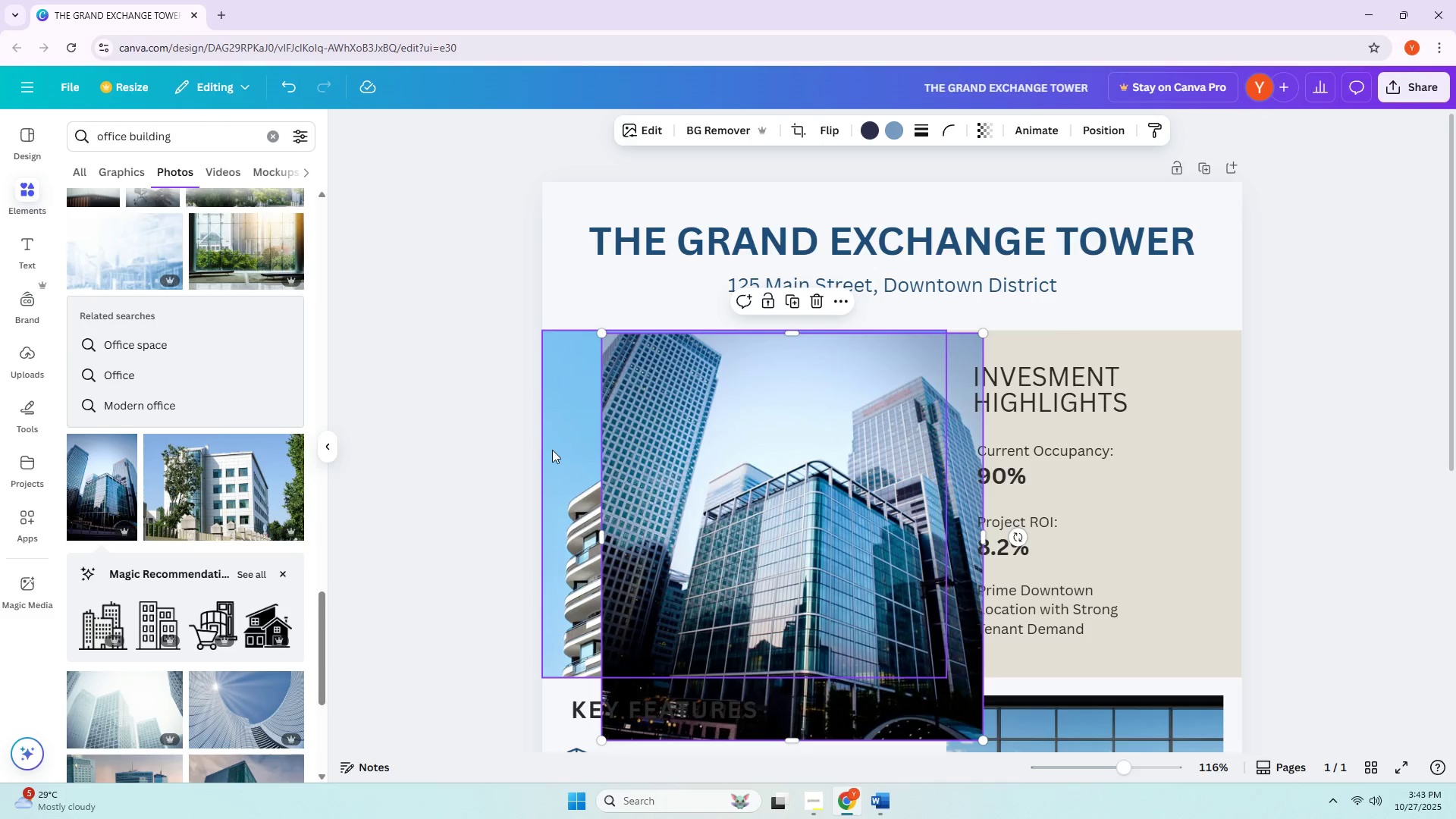 
left_click([552, 450])
 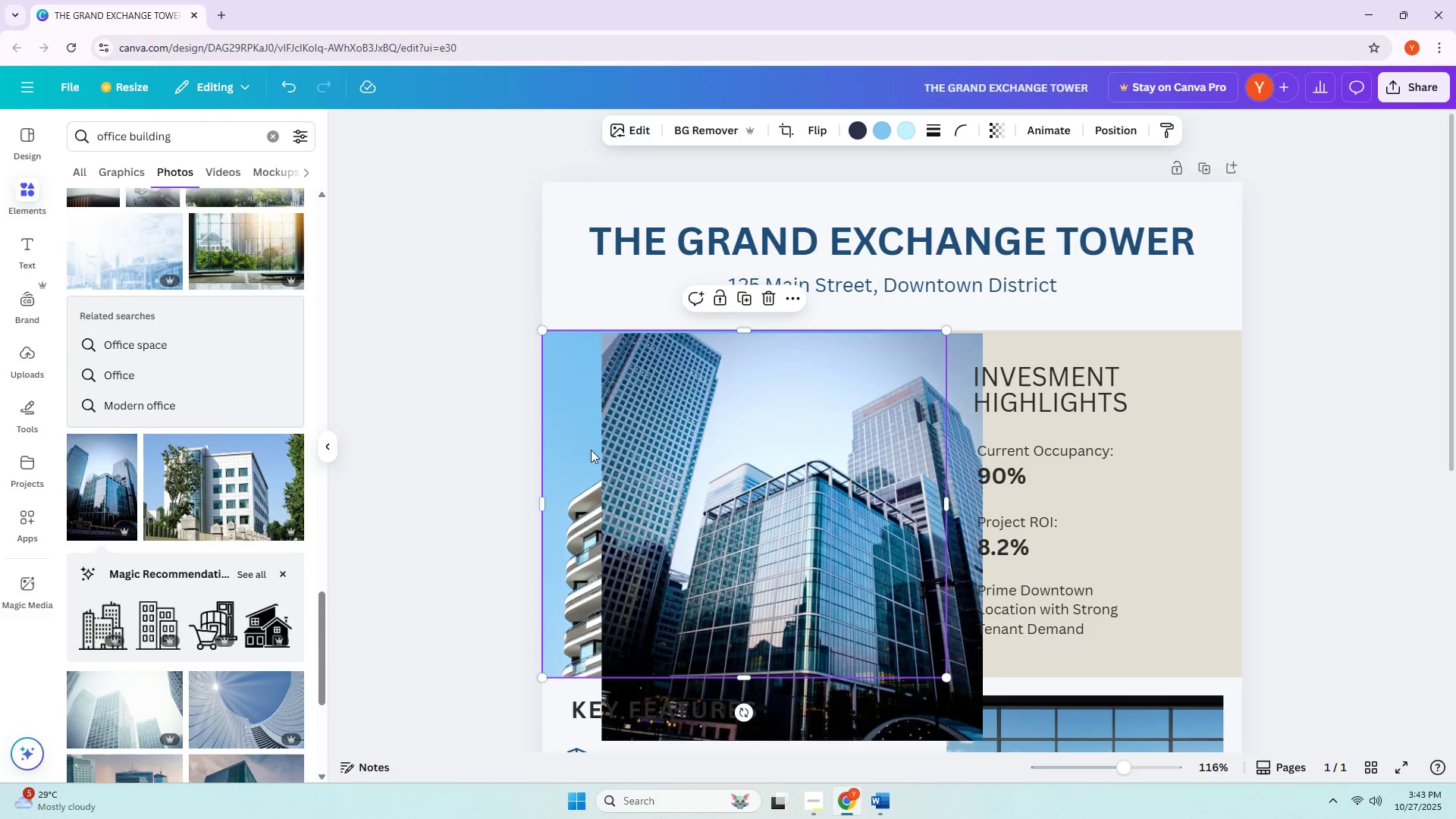 
key(Delete)
 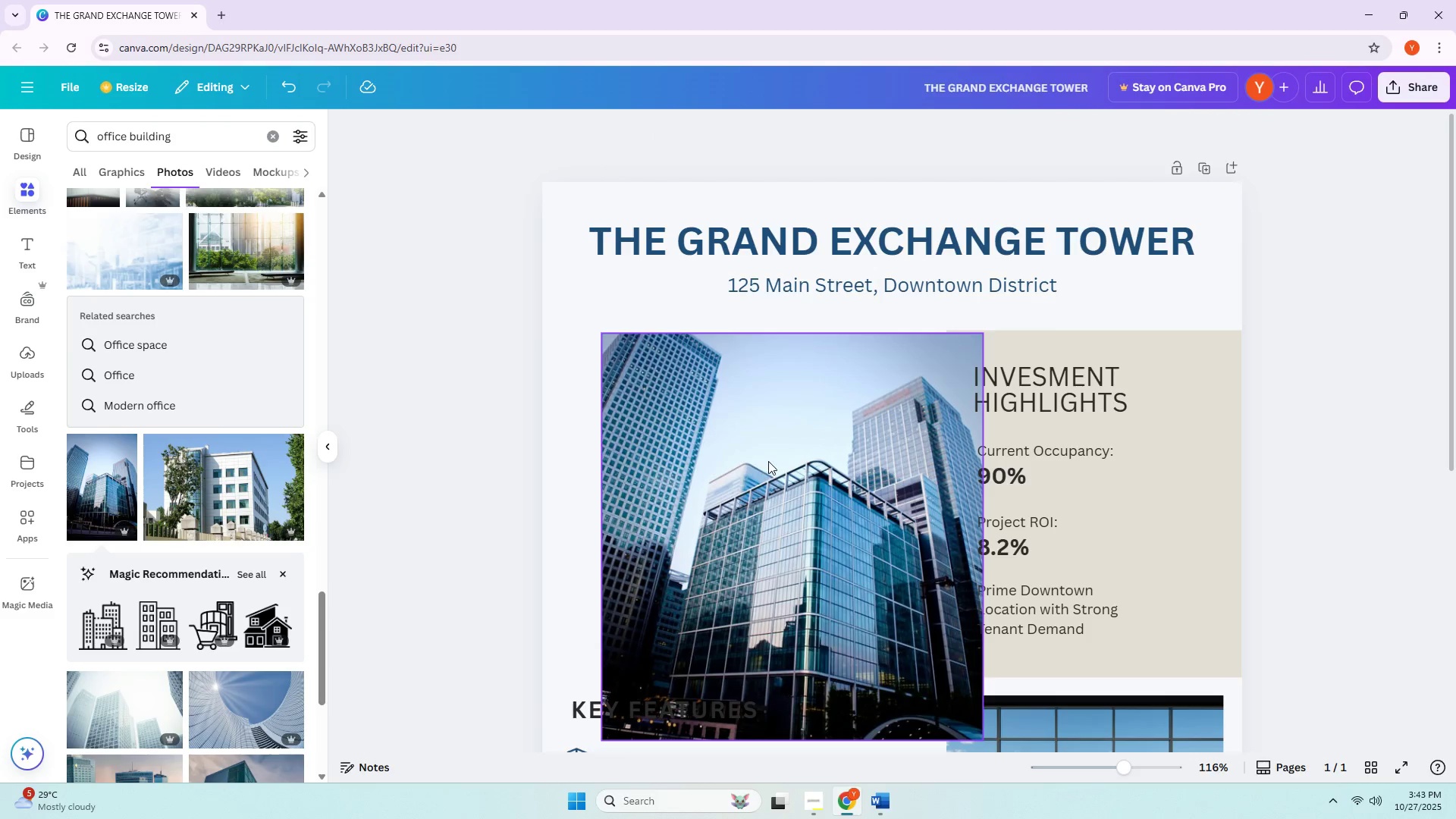 
left_click_drag(start_coordinate=[768, 461], to_coordinate=[718, 397])
 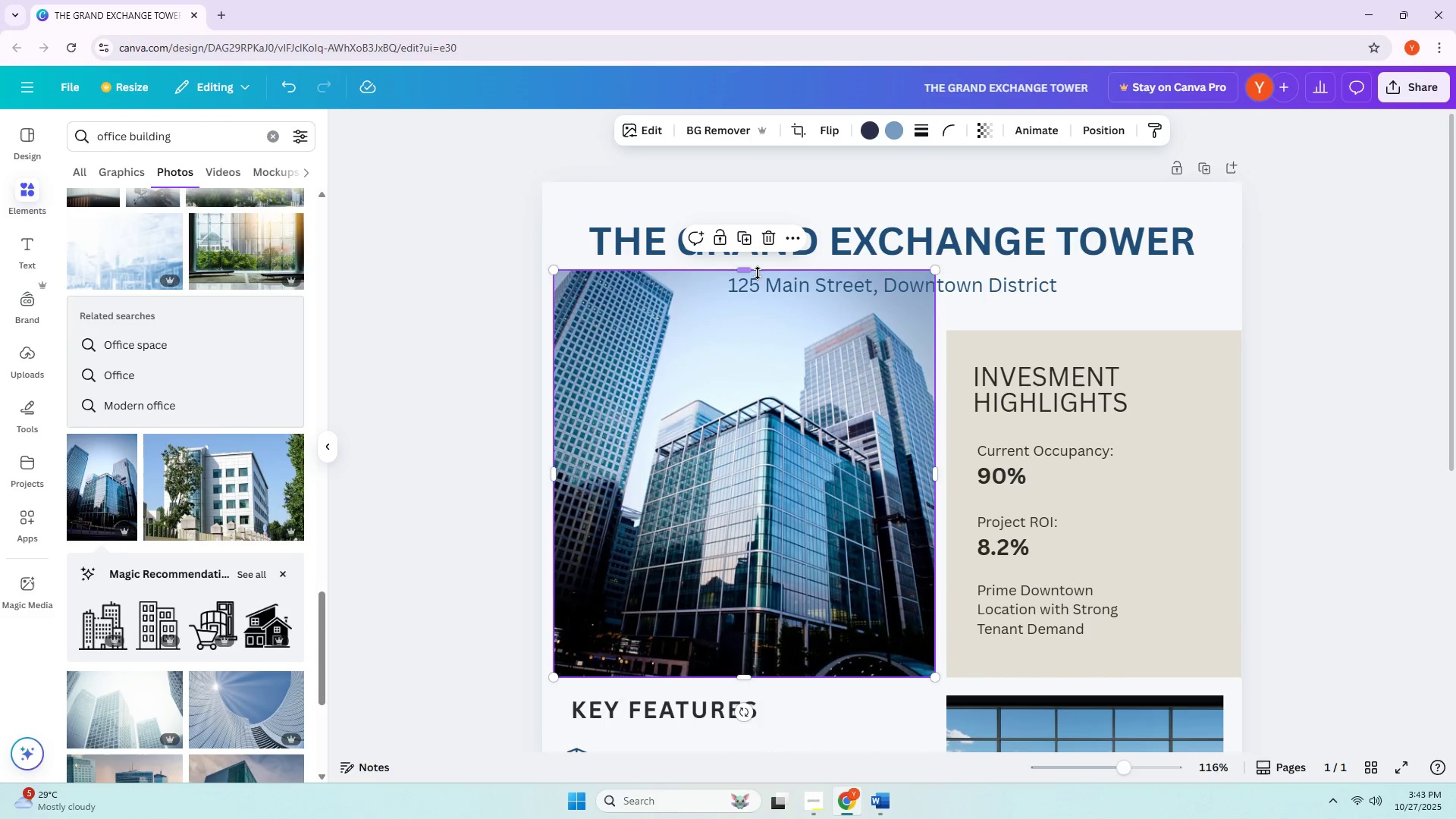 
left_click_drag(start_coordinate=[748, 273], to_coordinate=[758, 337])
 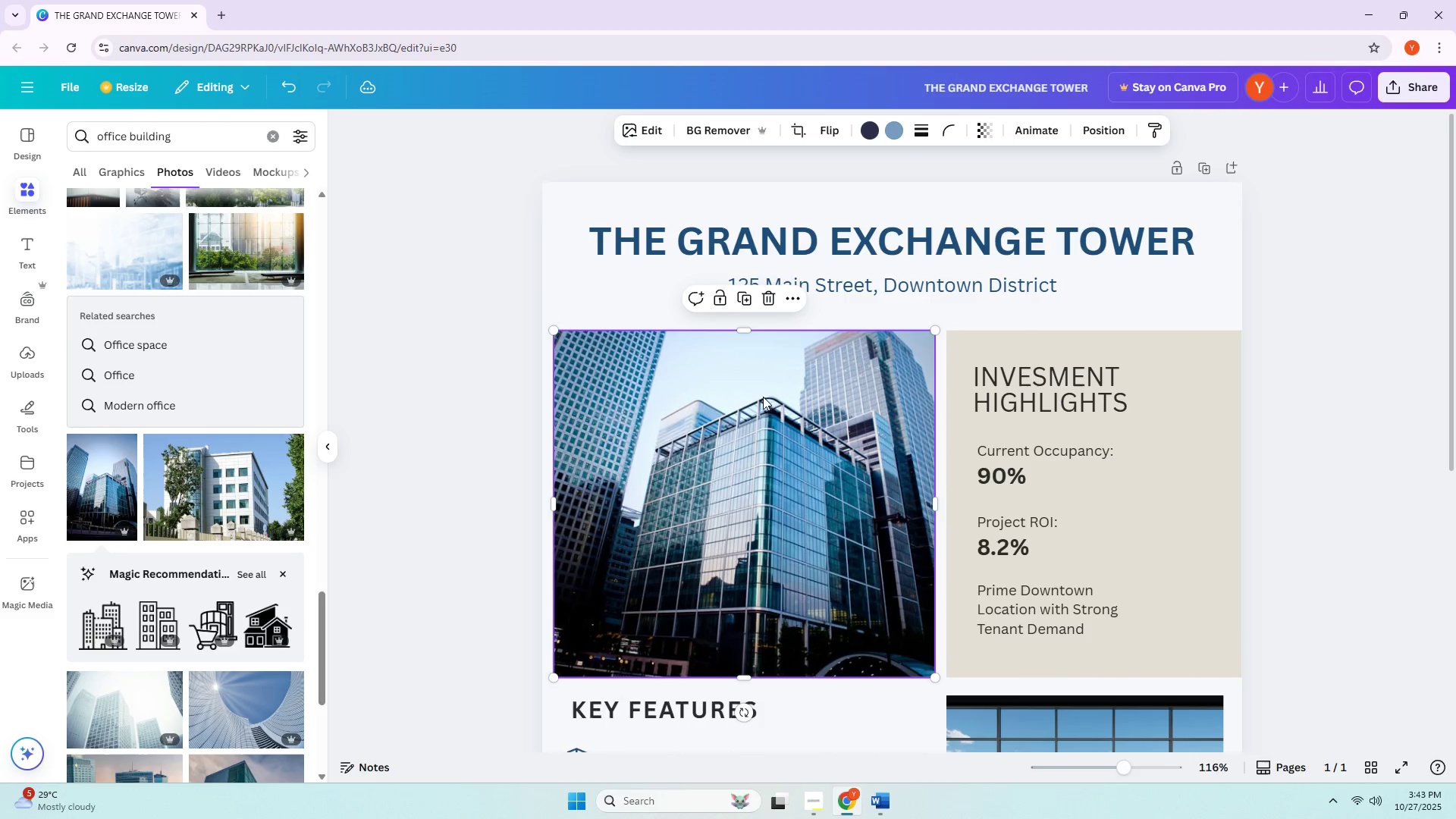 
left_click_drag(start_coordinate=[758, 438], to_coordinate=[747, 439])
 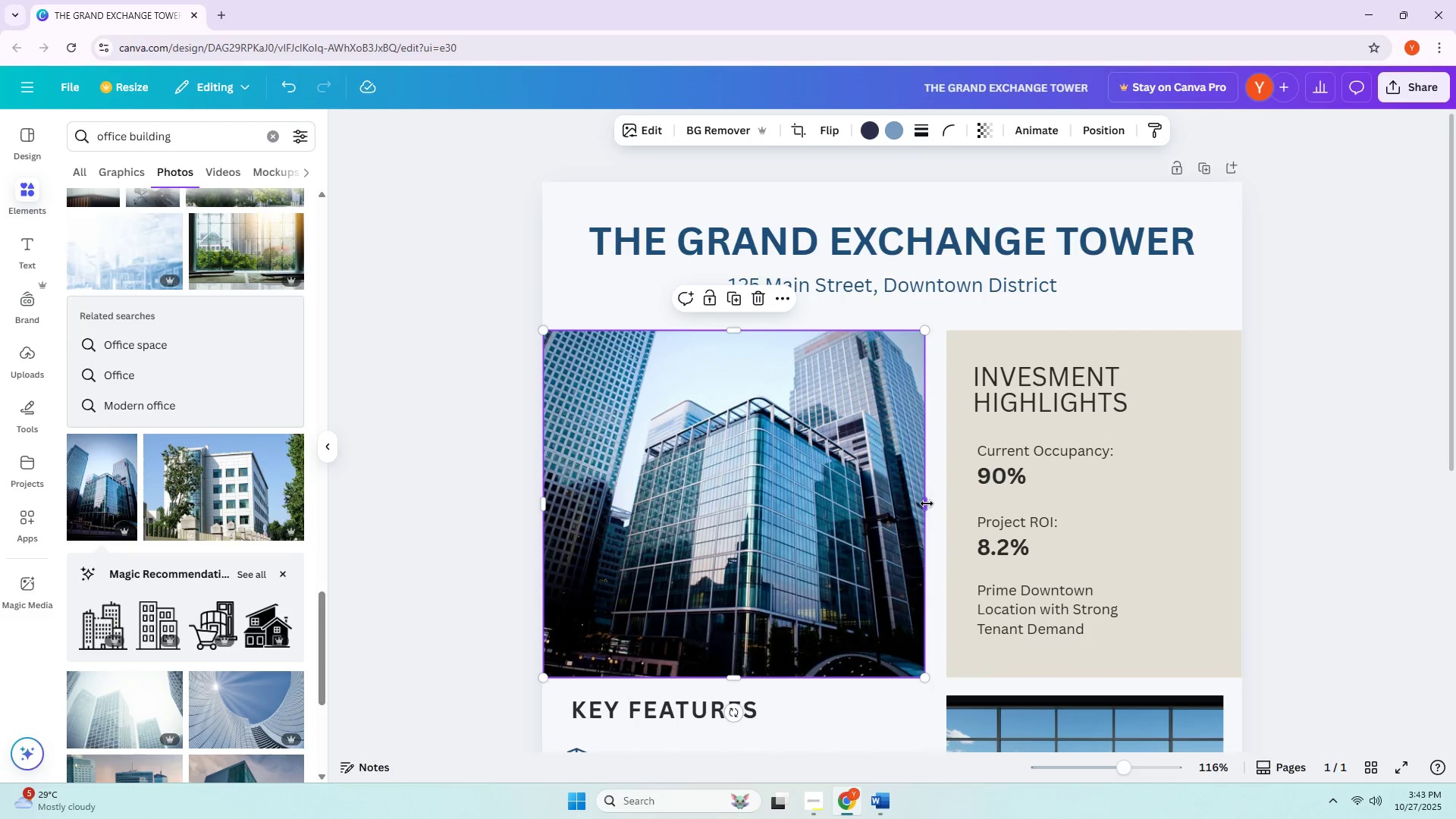 
left_click_drag(start_coordinate=[927, 504], to_coordinate=[945, 501])
 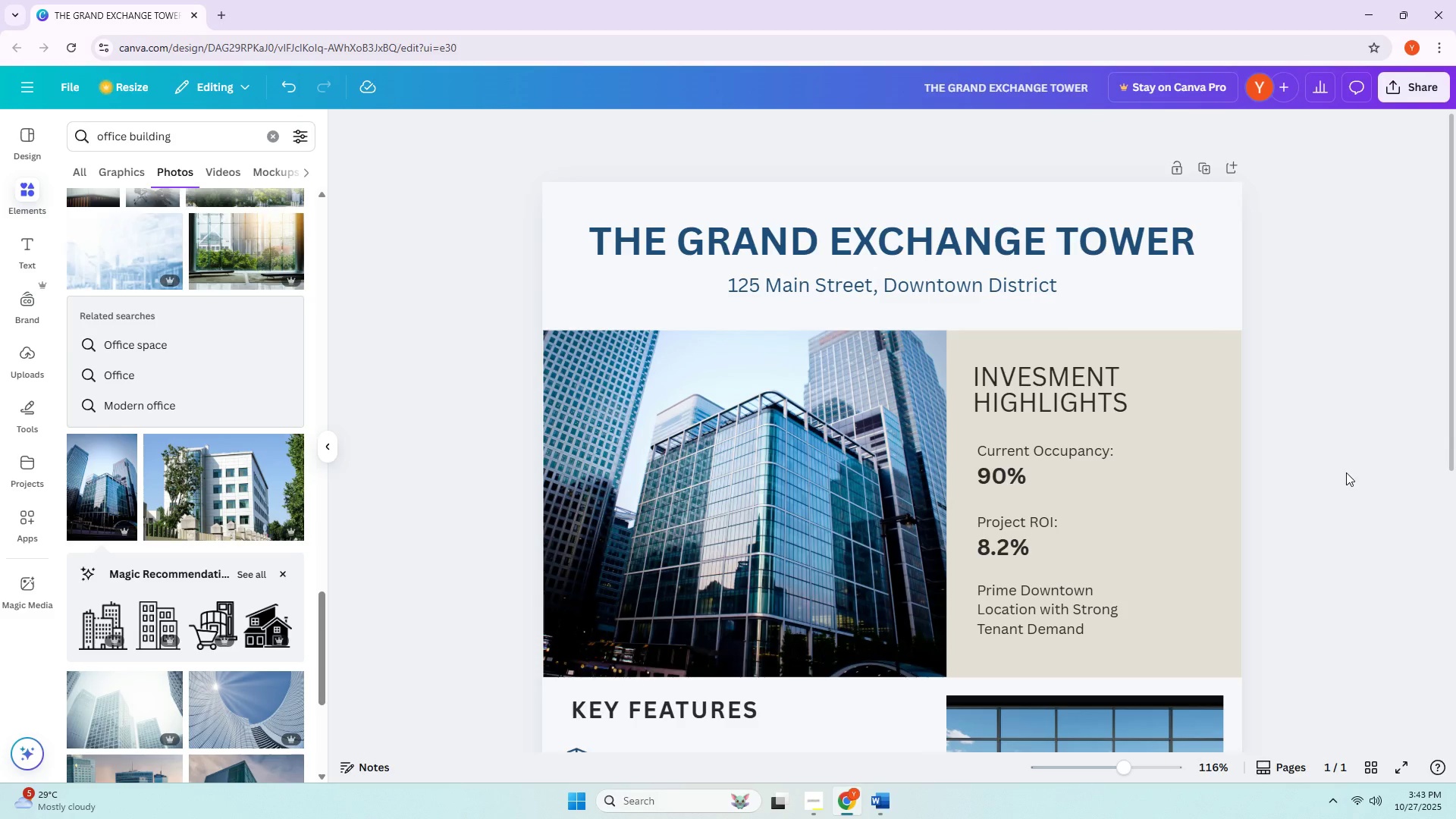 
scroll: coordinate [1426, 466], scroll_direction: down, amount: 5.0
 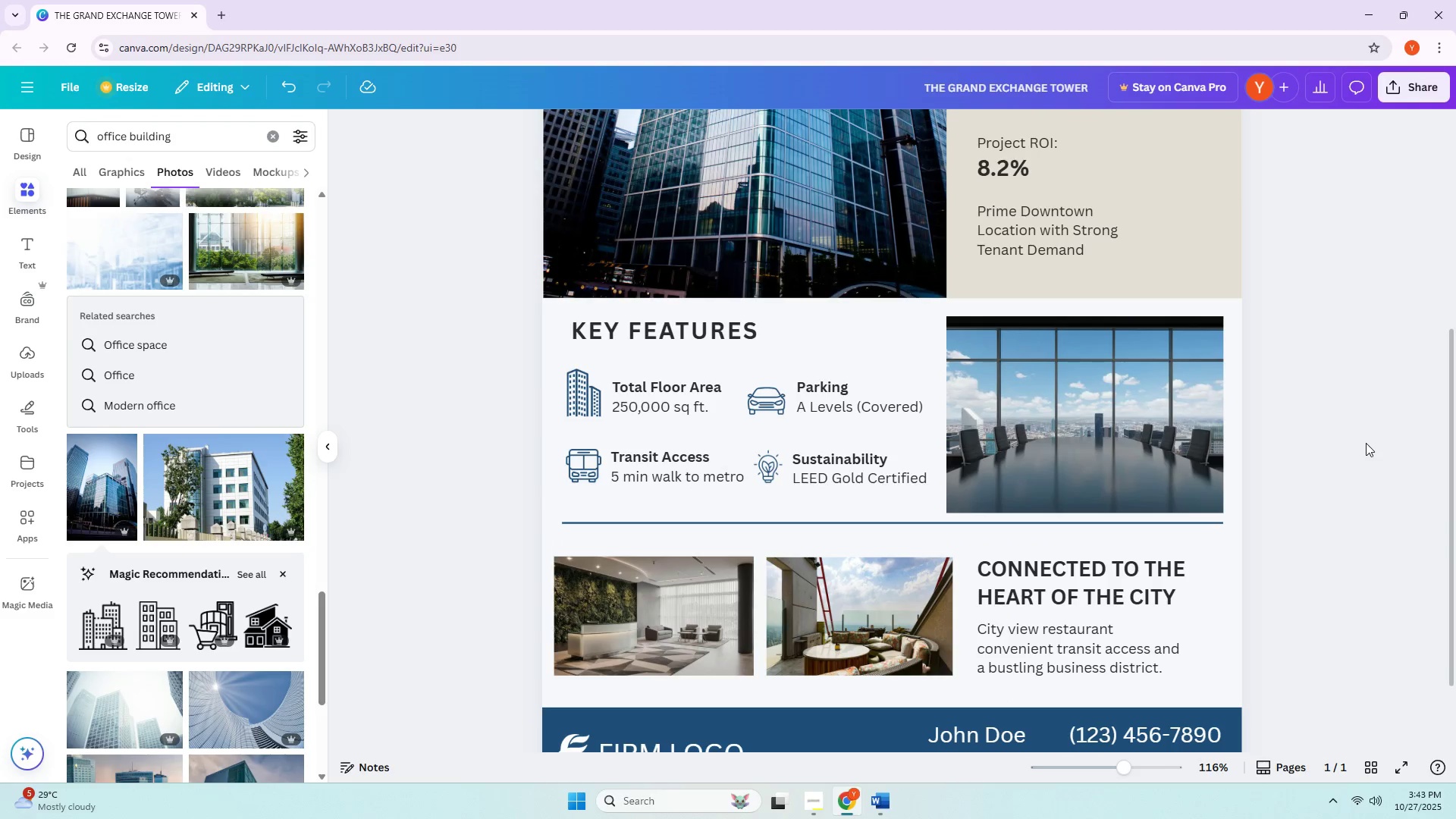 
hold_key(key=ControlLeft, duration=0.91)
scroll: coordinate [1366, 443], scroll_direction: none, amount: 0.0
 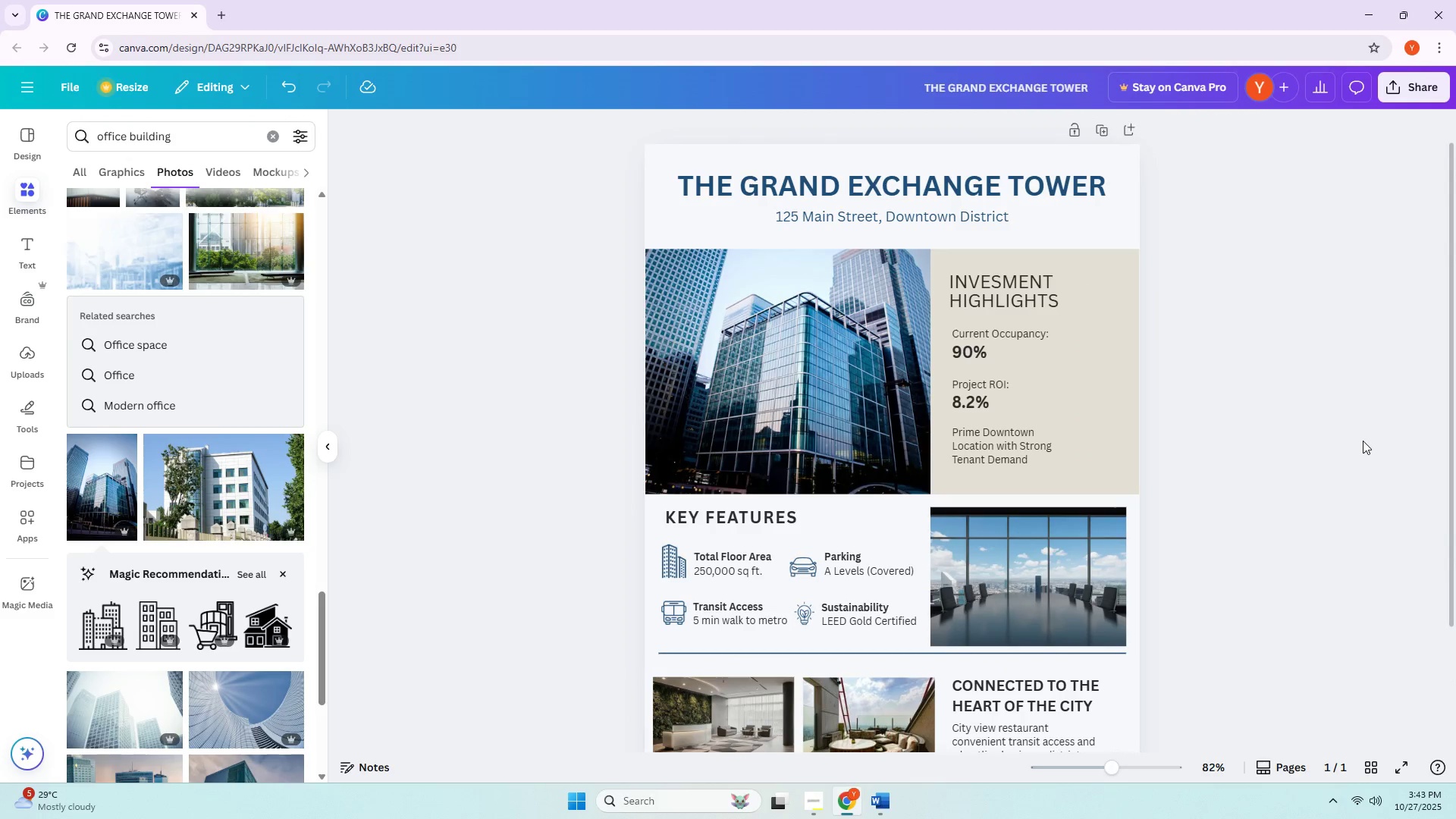 
wait(5.66)
 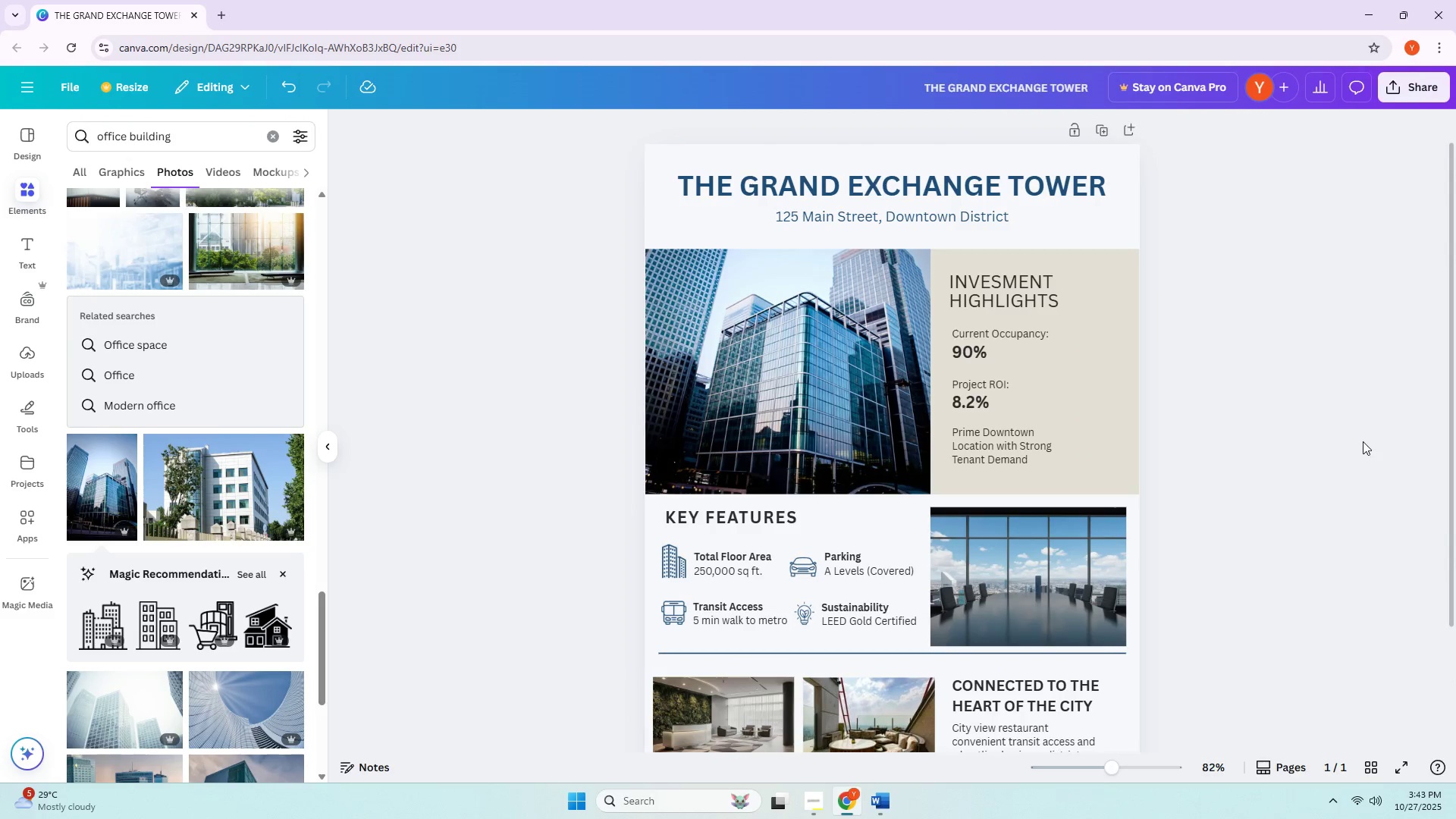 
left_click_drag(start_coordinate=[184, 136], to_coordinate=[89, 134])
 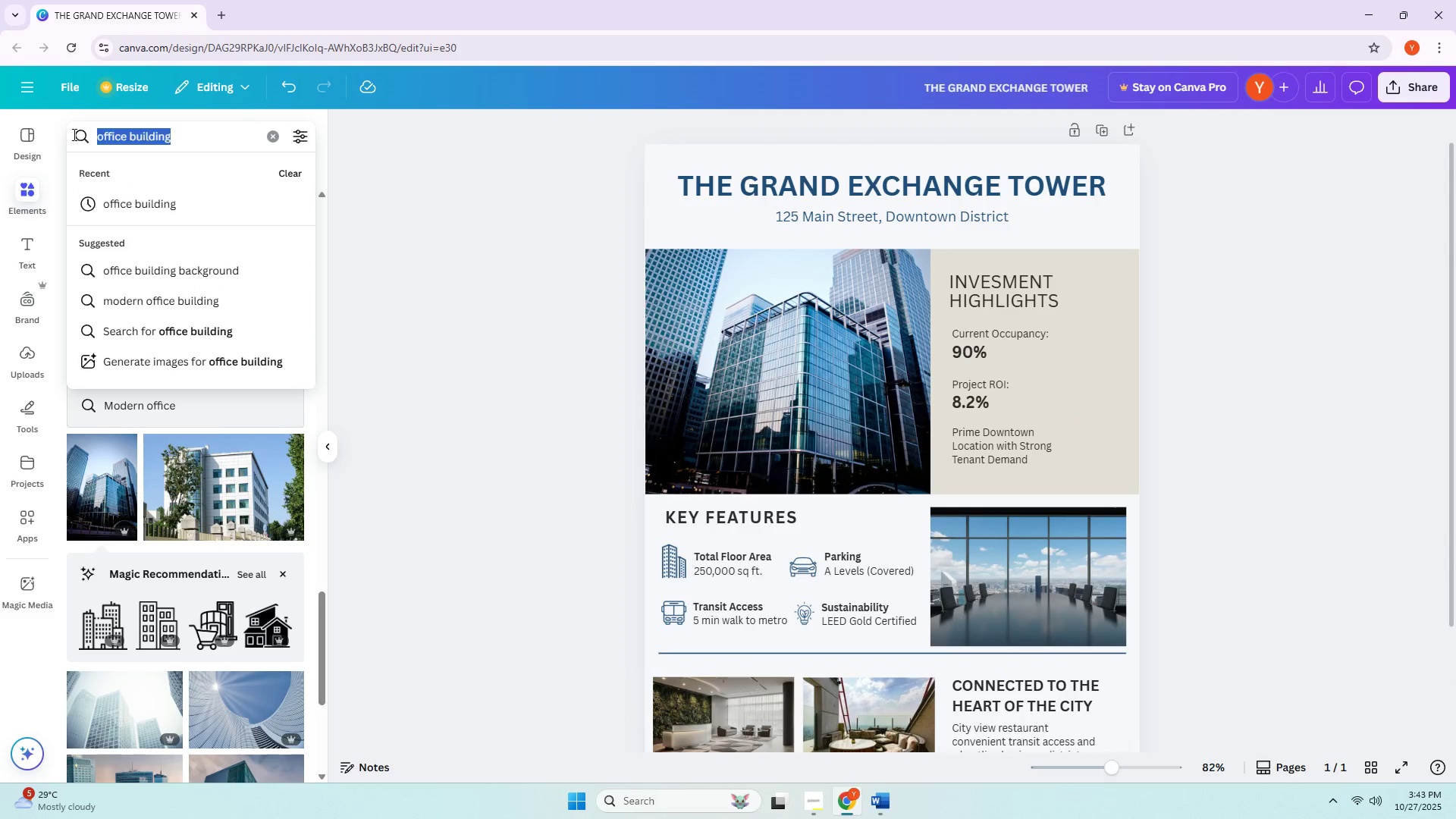 
type(office interior)
 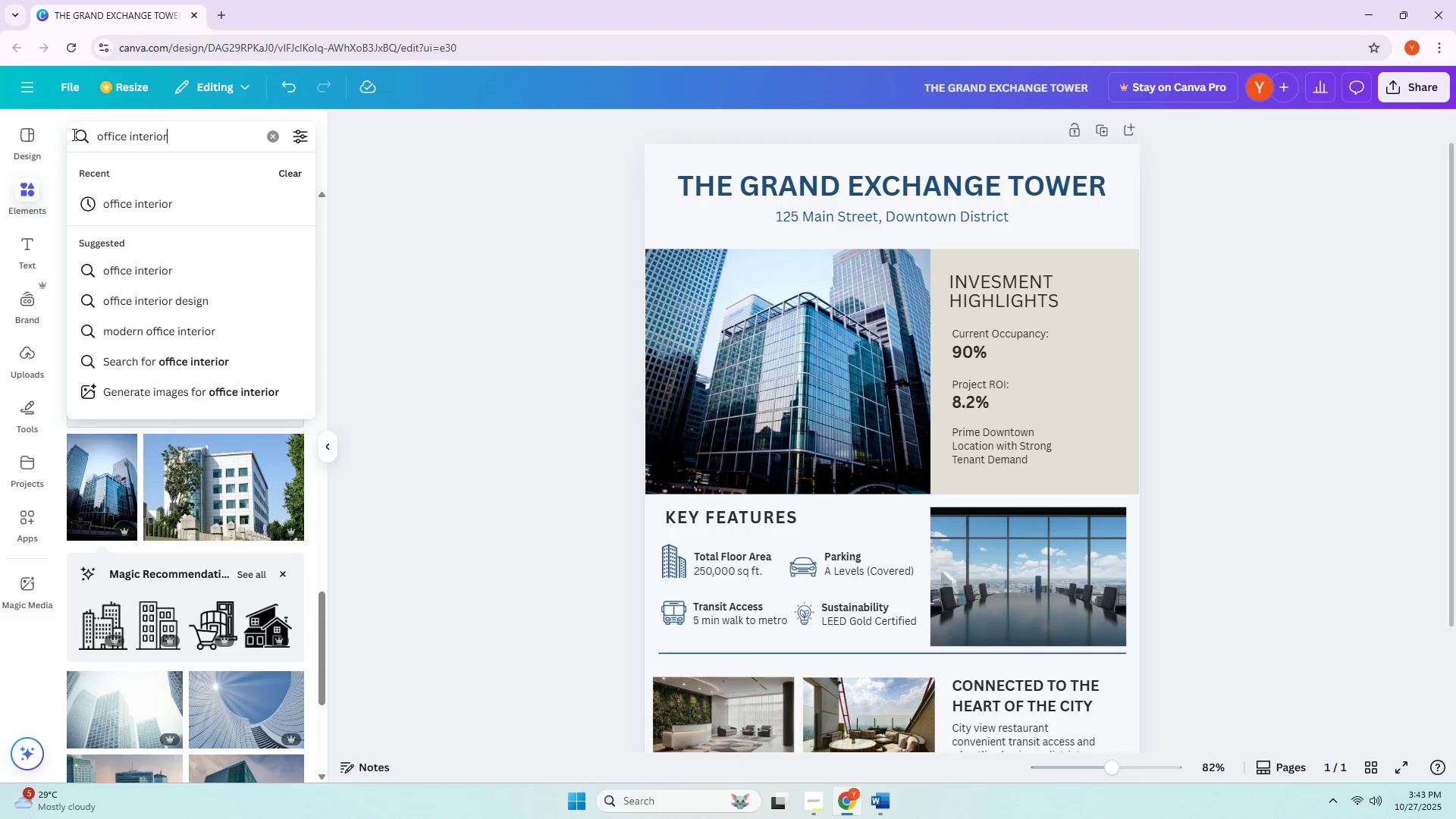 
key(Enter)
 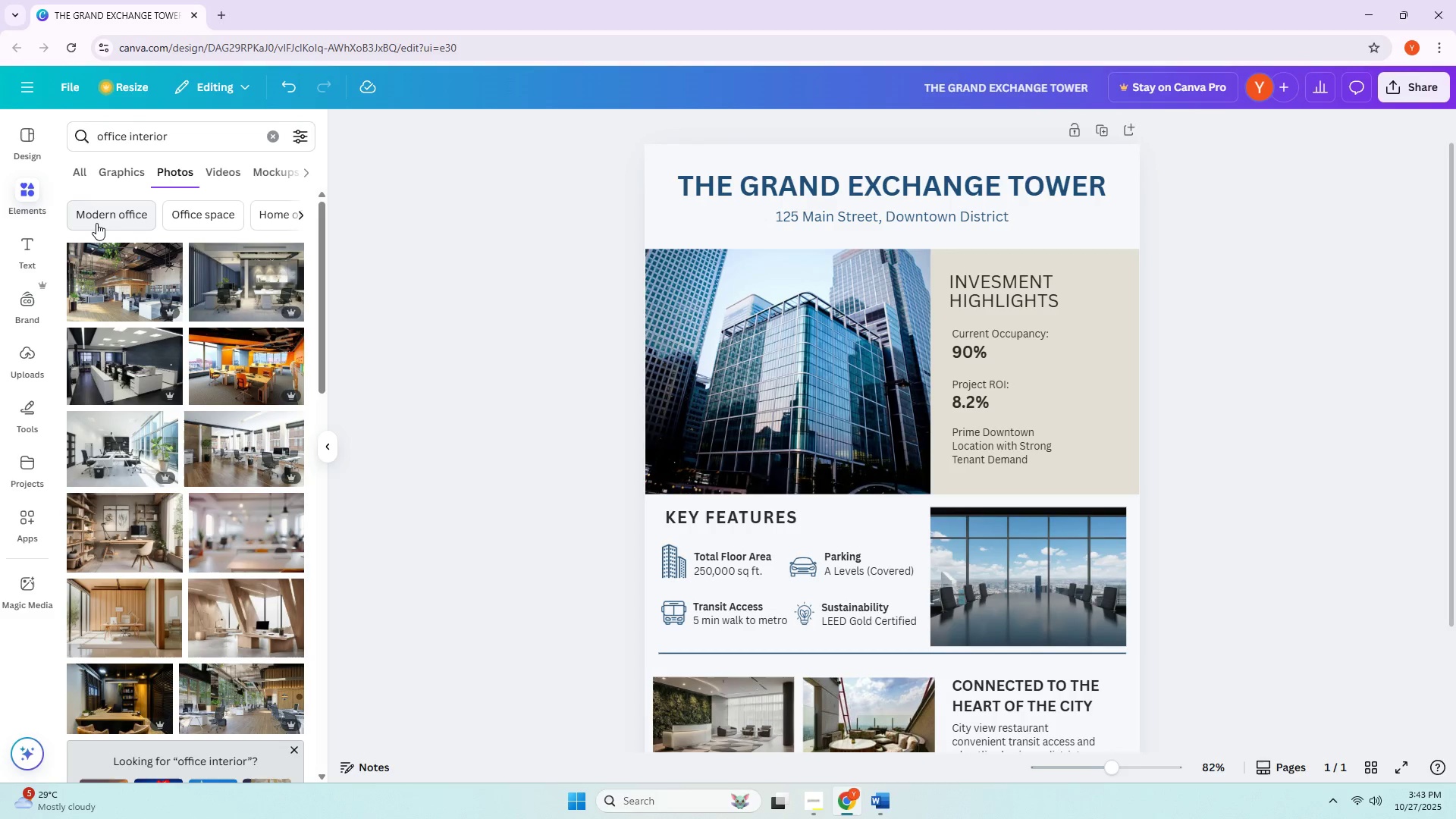 
wait(13.85)
 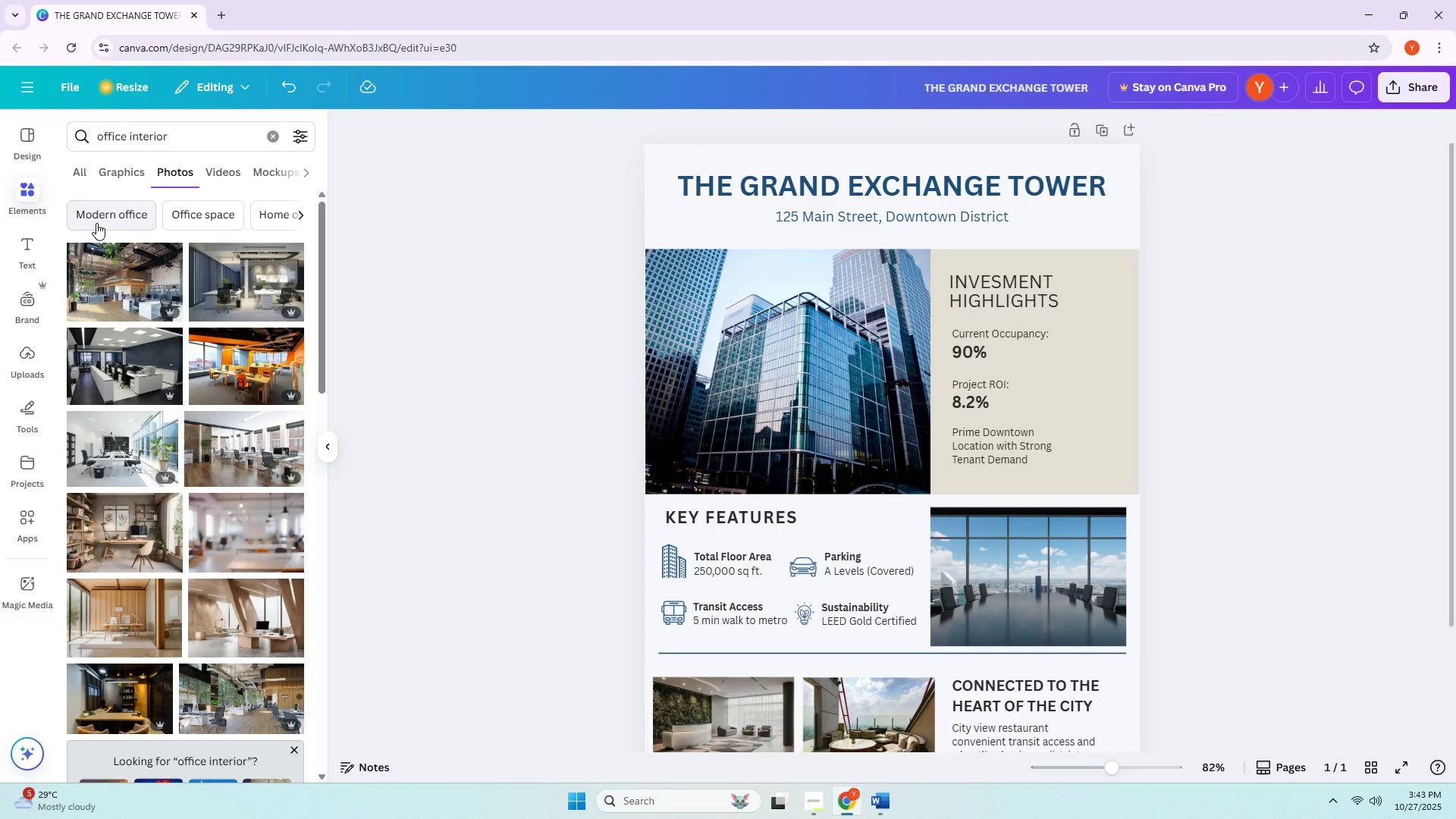 
scroll: coordinate [180, 391], scroll_direction: down, amount: 7.0
 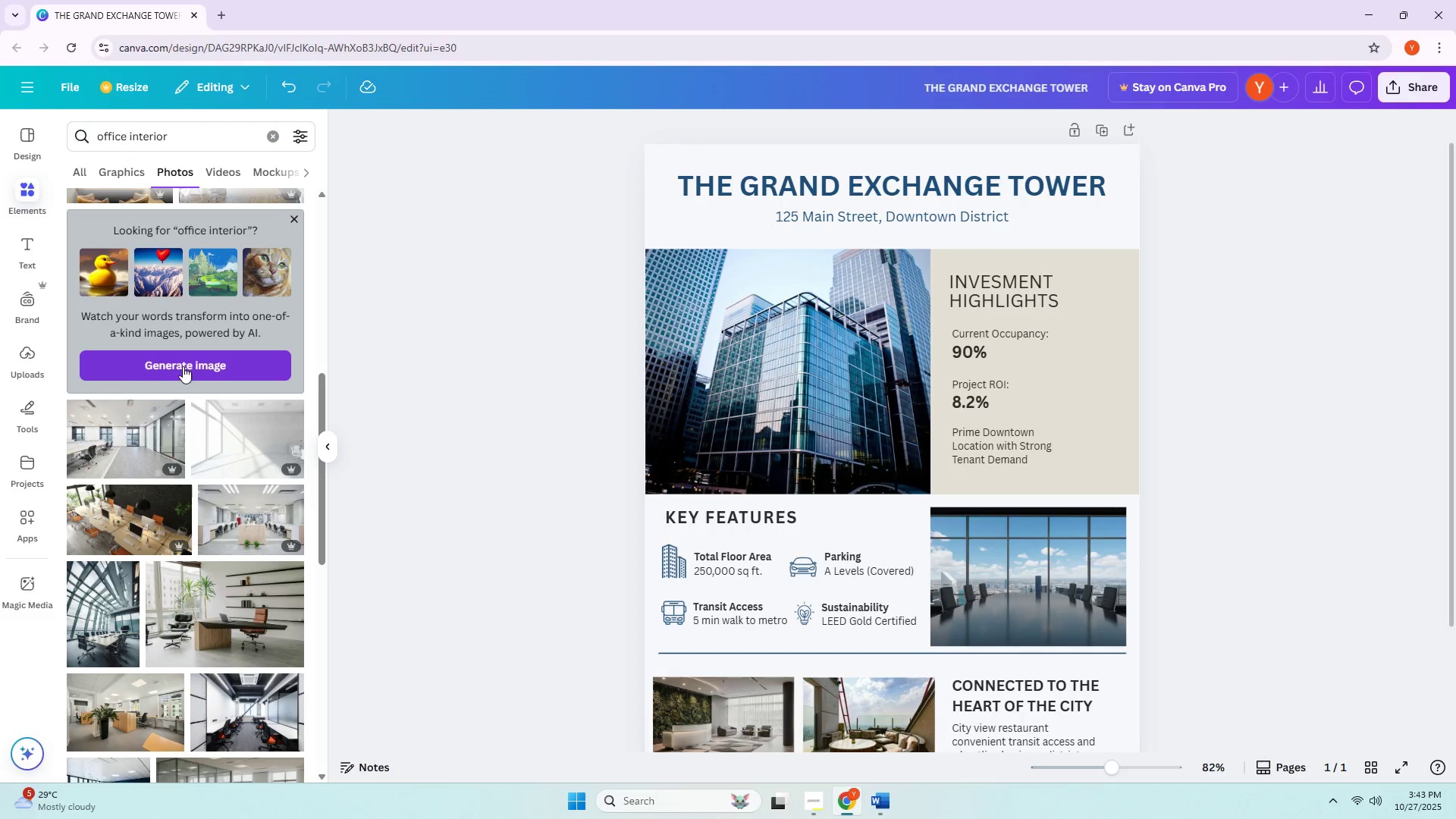 
left_click([117, 582])
 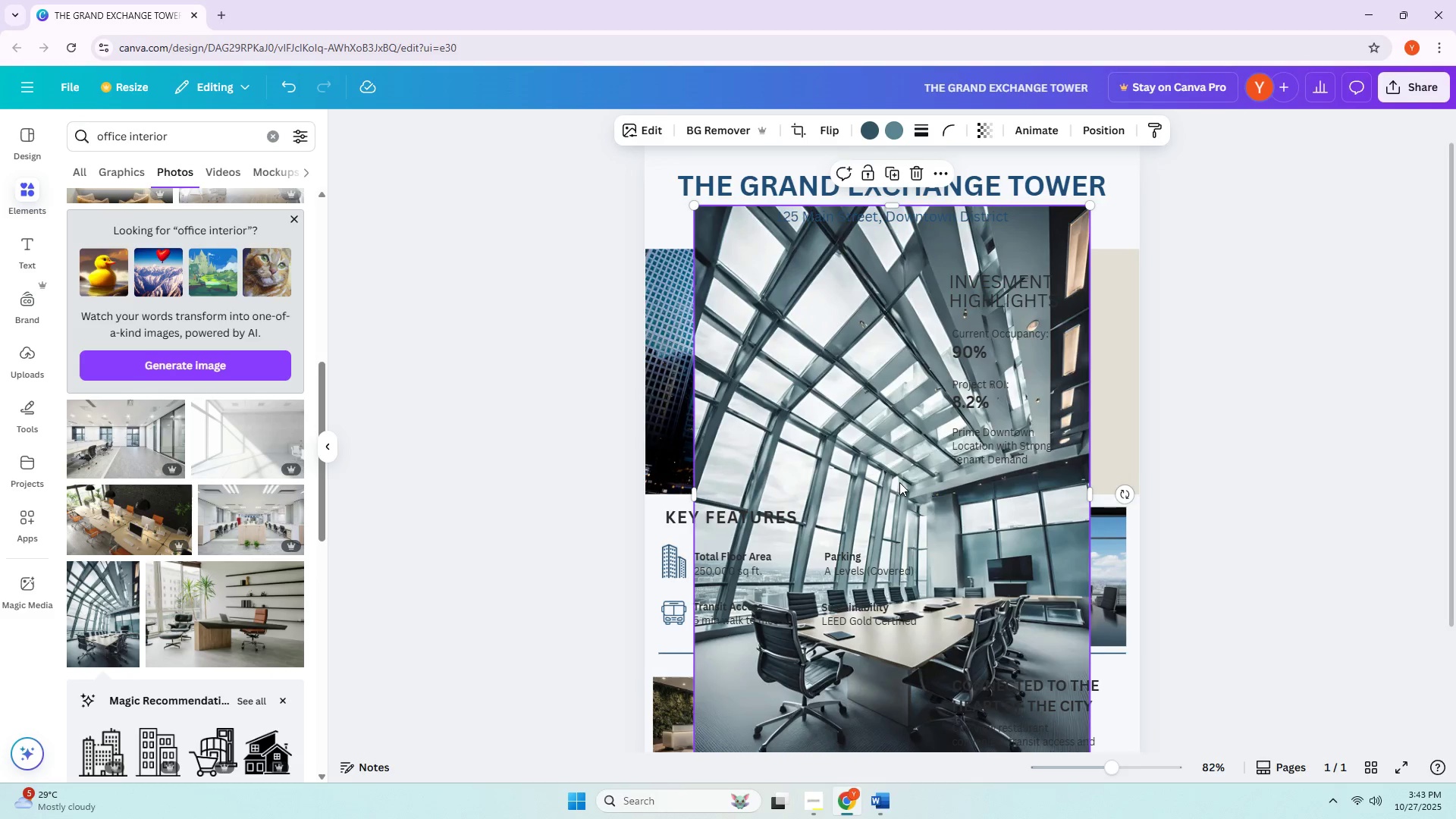 
left_click_drag(start_coordinate=[864, 413], to_coordinate=[1057, 429])
 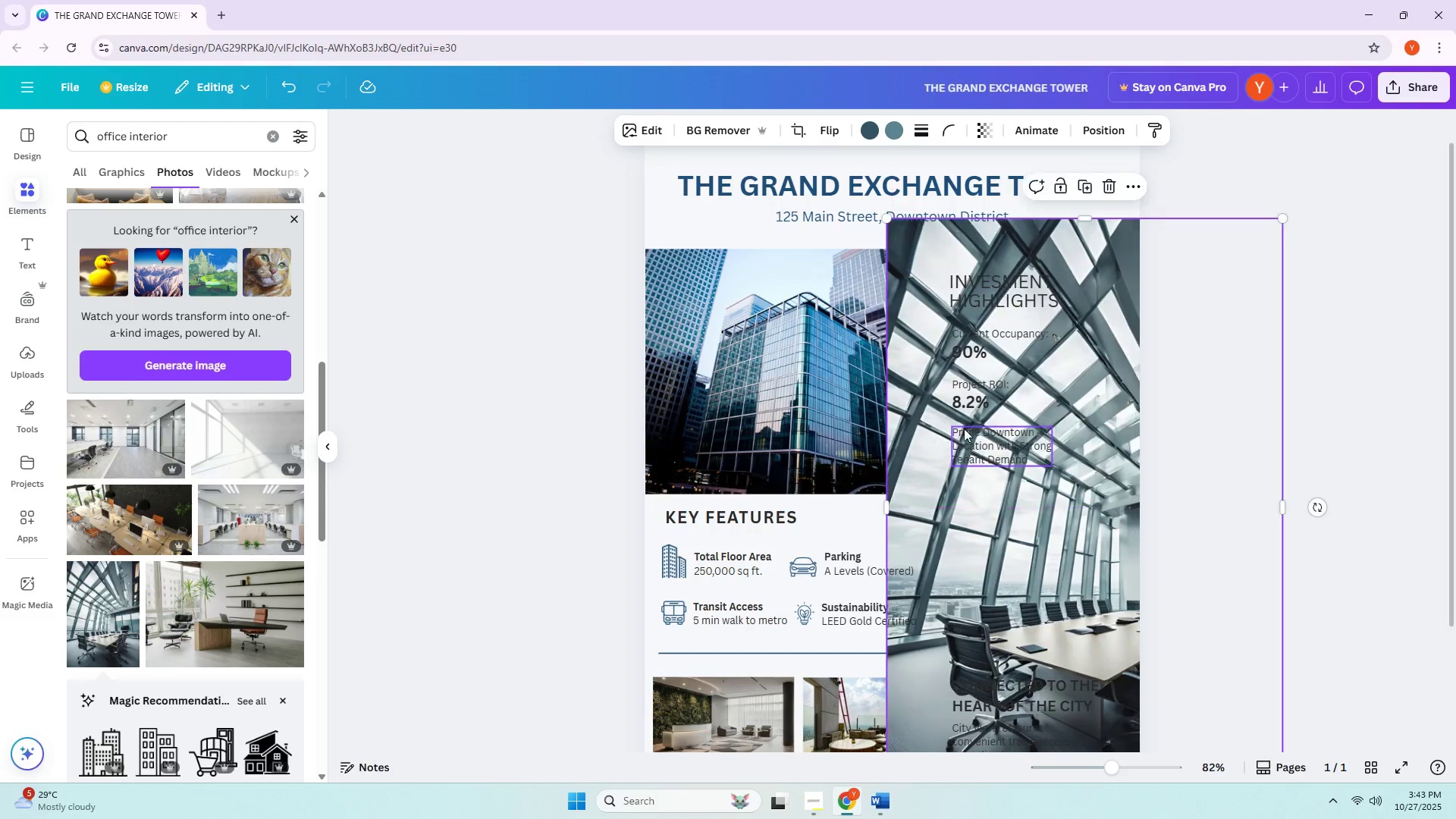 
mouse_move([981, 429])
 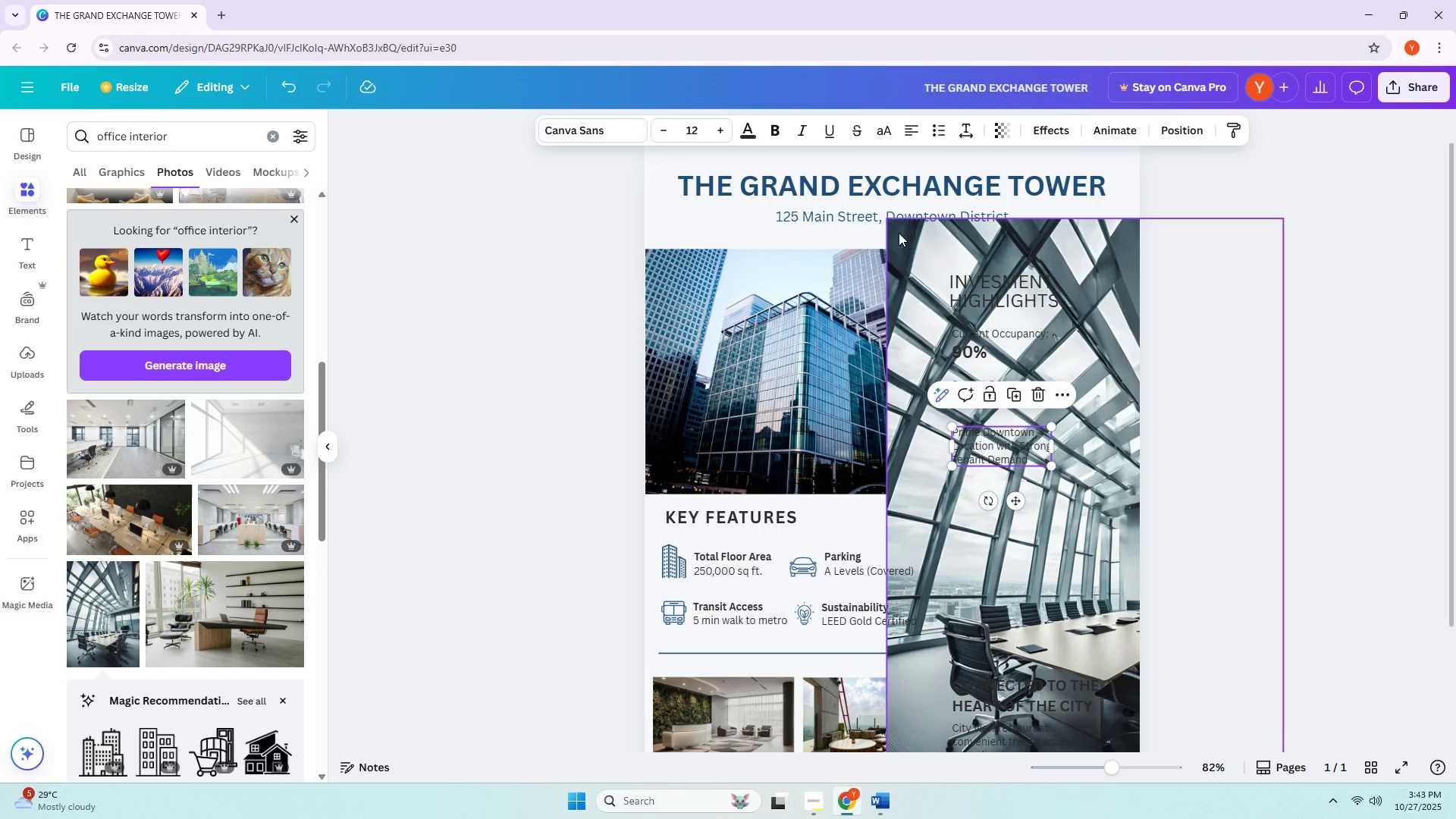 
left_click([898, 233])
 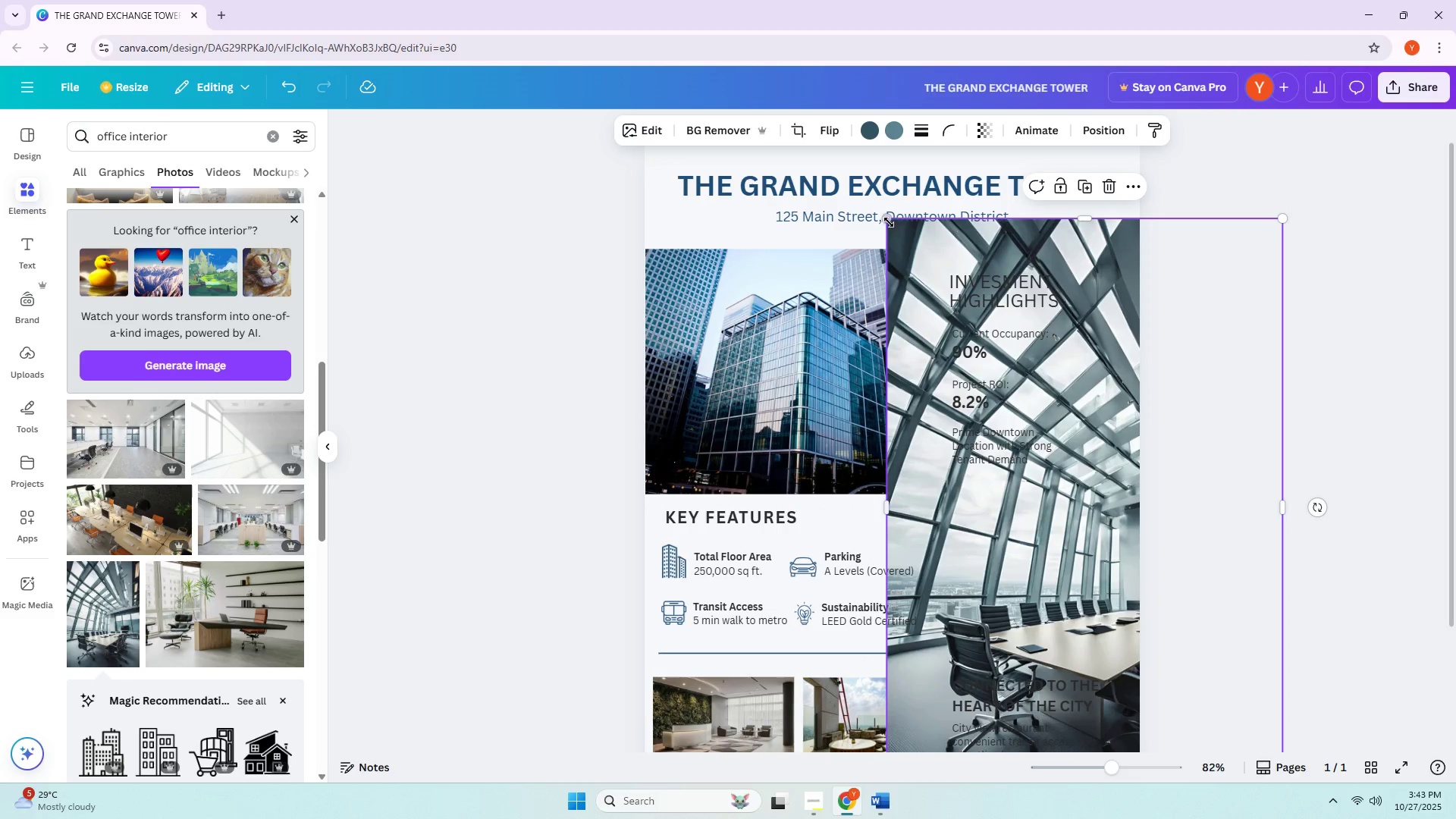 
left_click_drag(start_coordinate=[888, 221], to_coordinate=[1158, 566])
 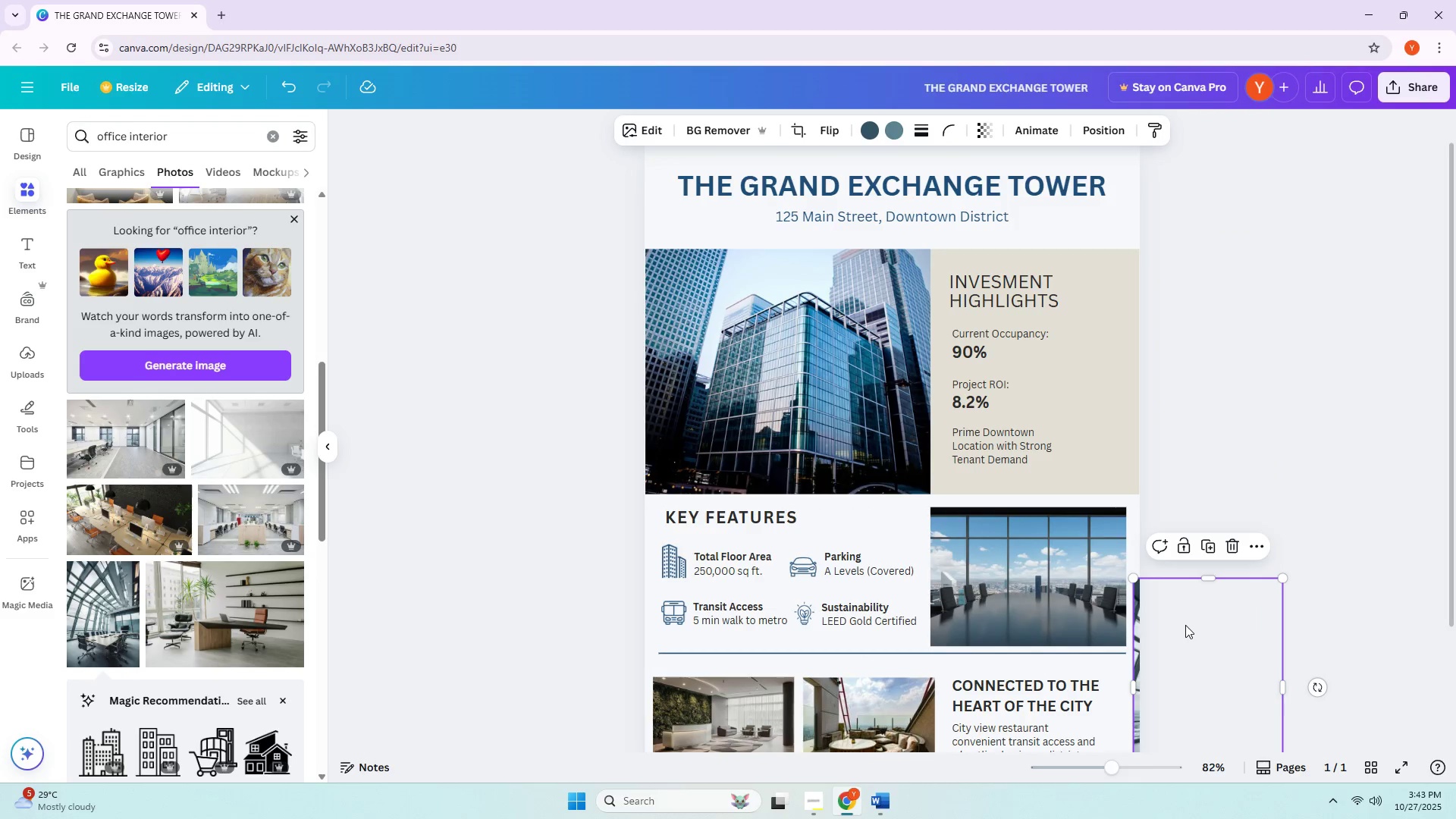 
left_click_drag(start_coordinate=[1188, 627], to_coordinate=[979, 549])
 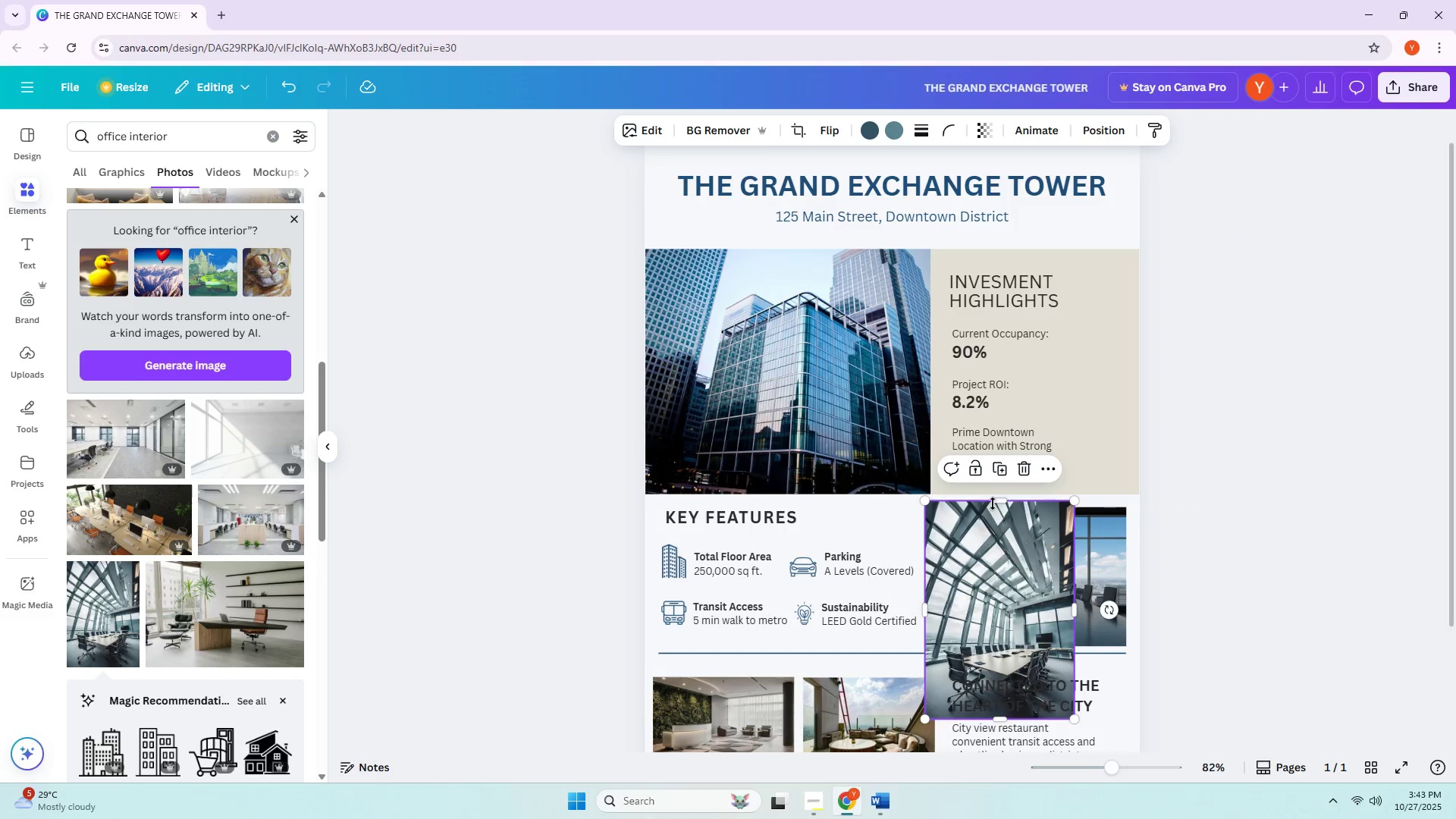 
left_click_drag(start_coordinate=[993, 499], to_coordinate=[1015, 615])
 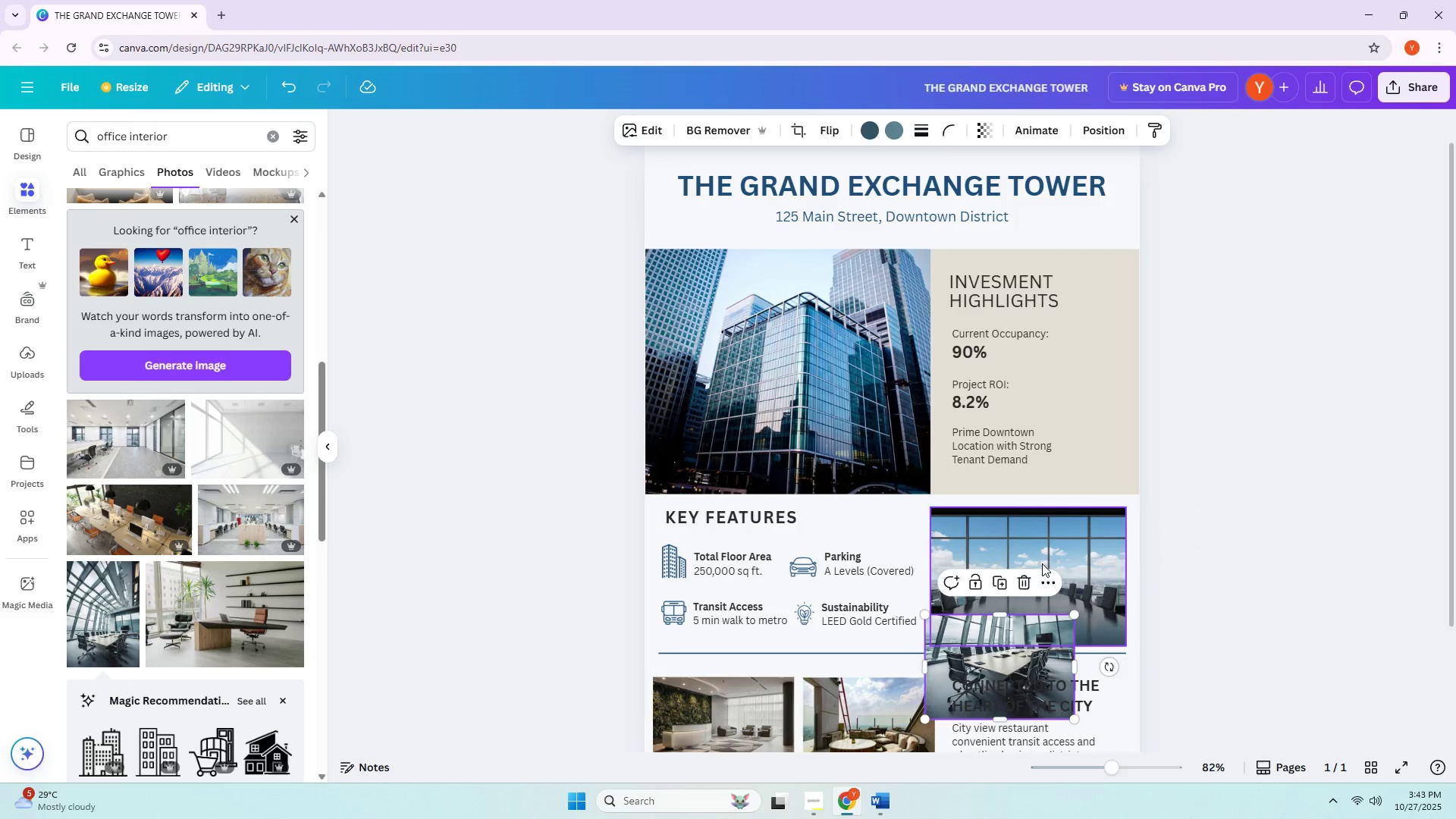 
left_click([1042, 563])
 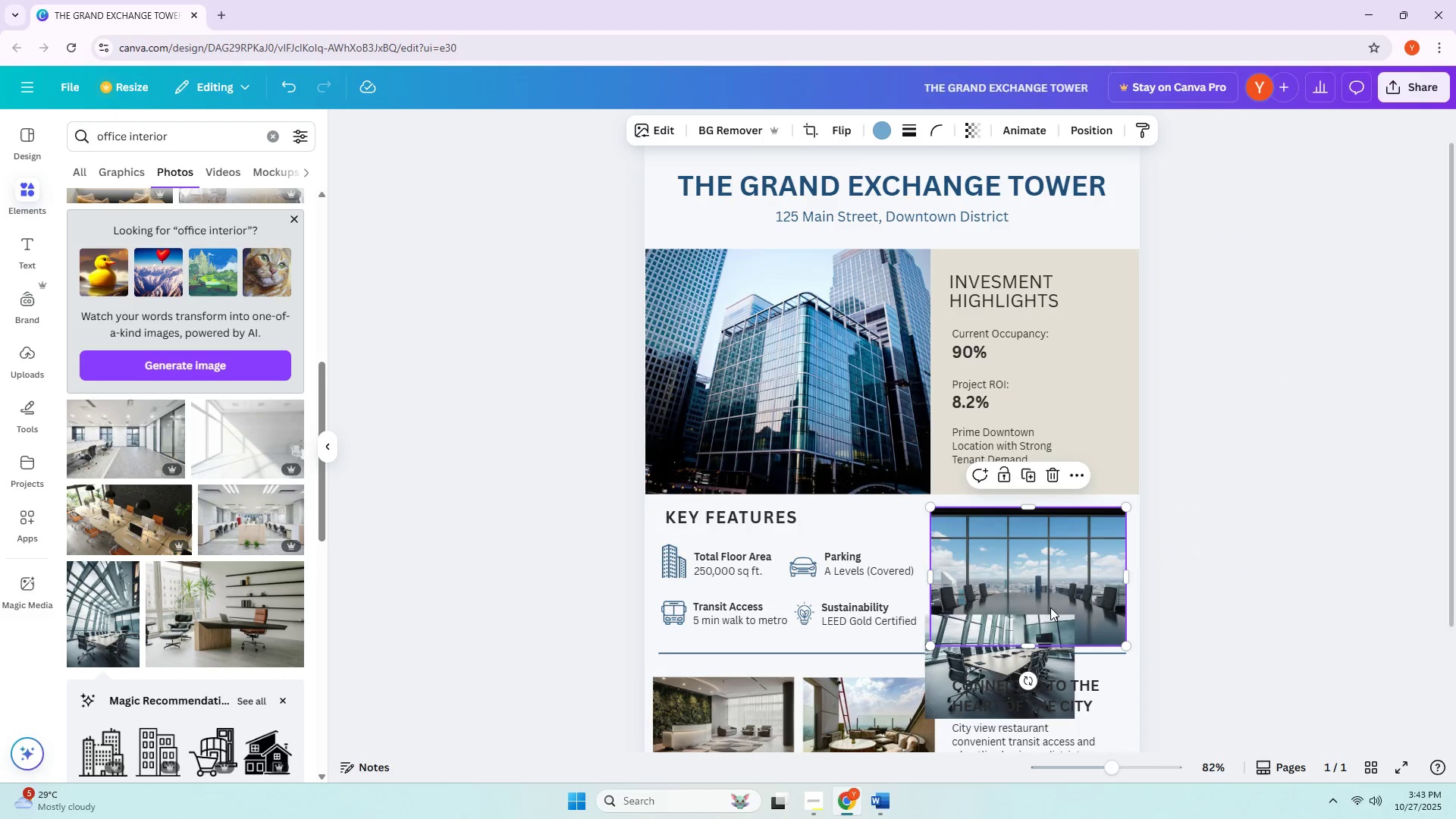 
key(Delete)
 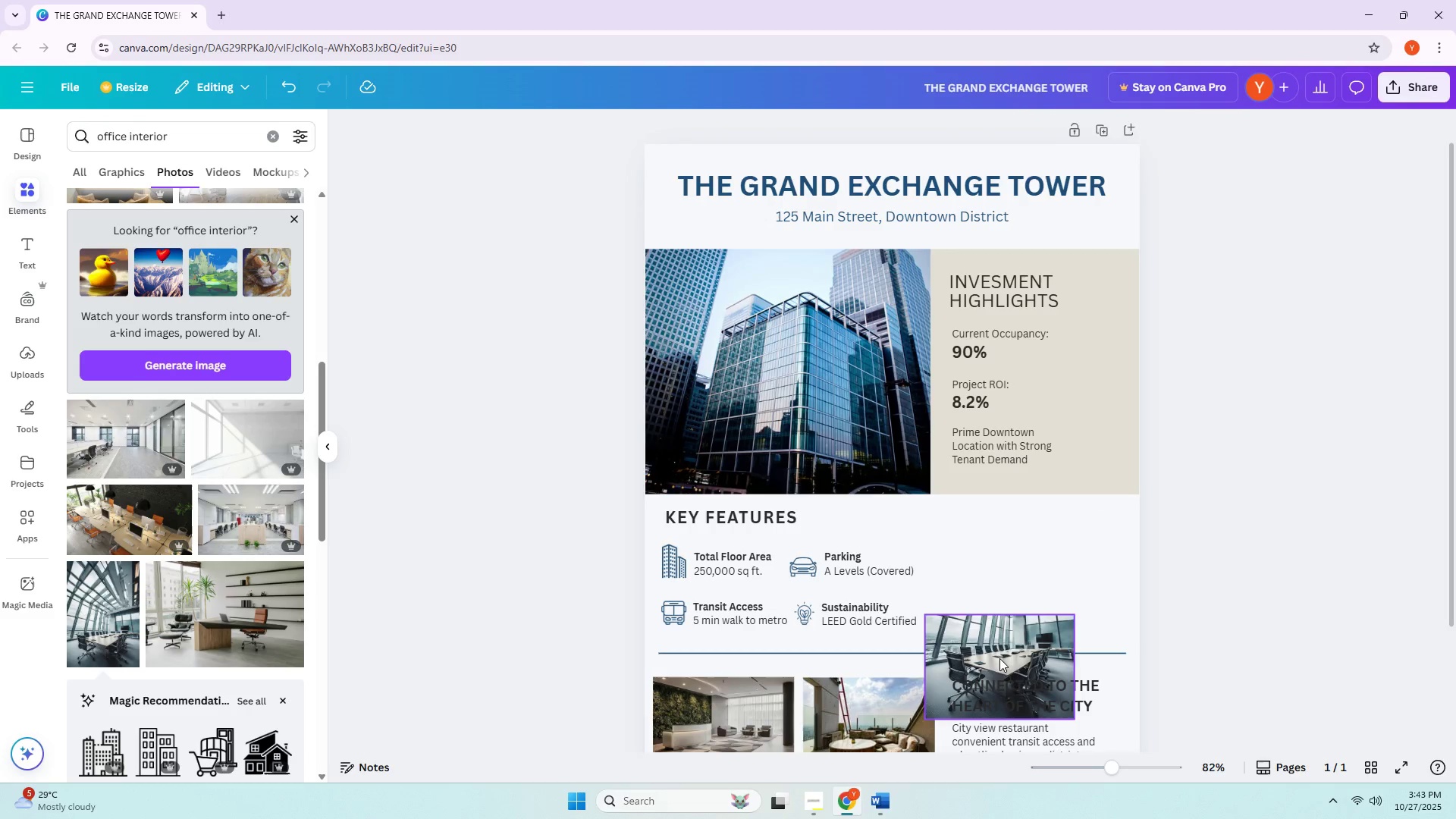 
left_click_drag(start_coordinate=[1000, 656], to_coordinate=[1000, 651])
 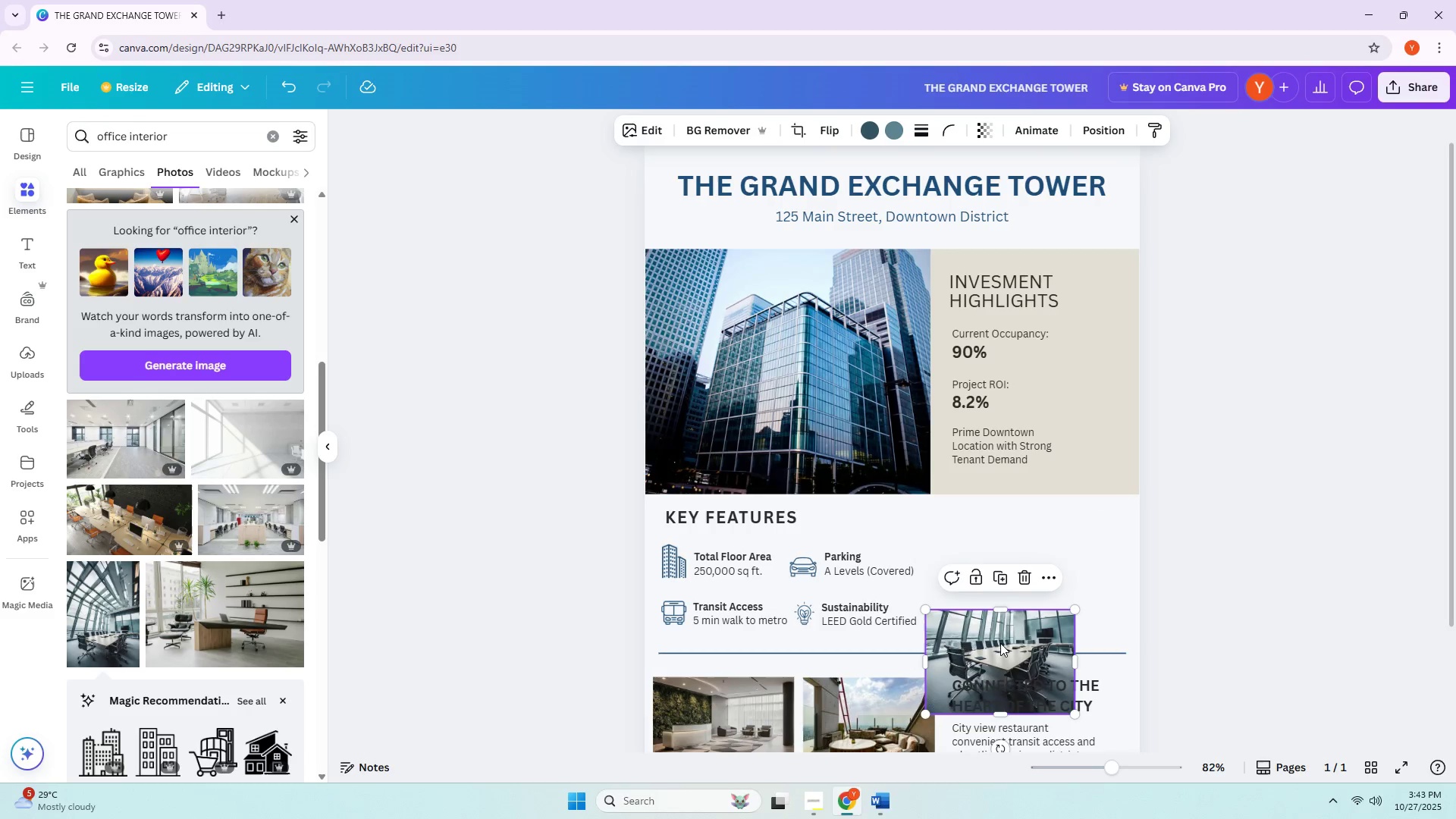 
left_click_drag(start_coordinate=[1000, 639], to_coordinate=[1001, 548])
 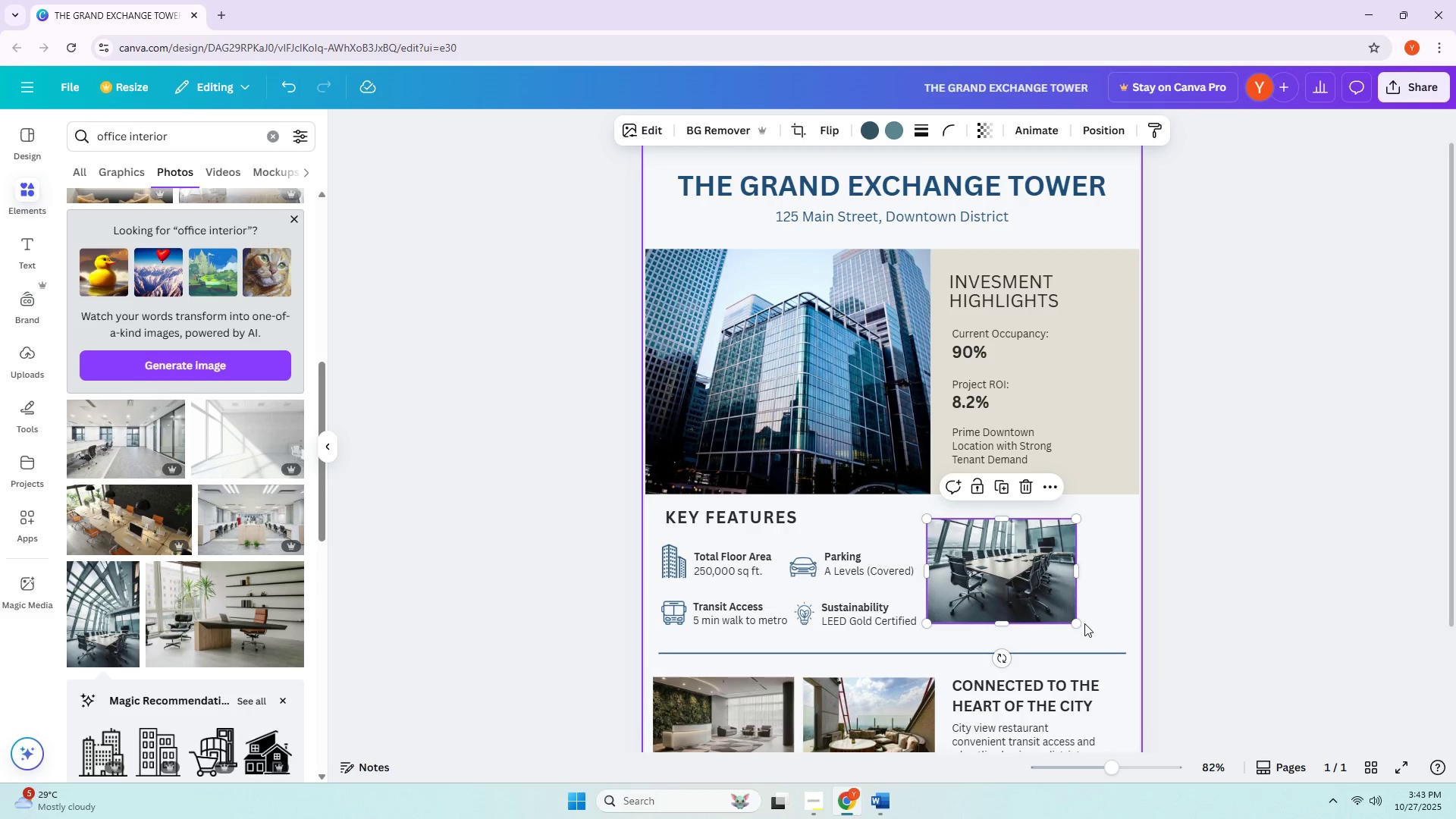 
left_click_drag(start_coordinate=[1079, 623], to_coordinate=[1112, 642])
 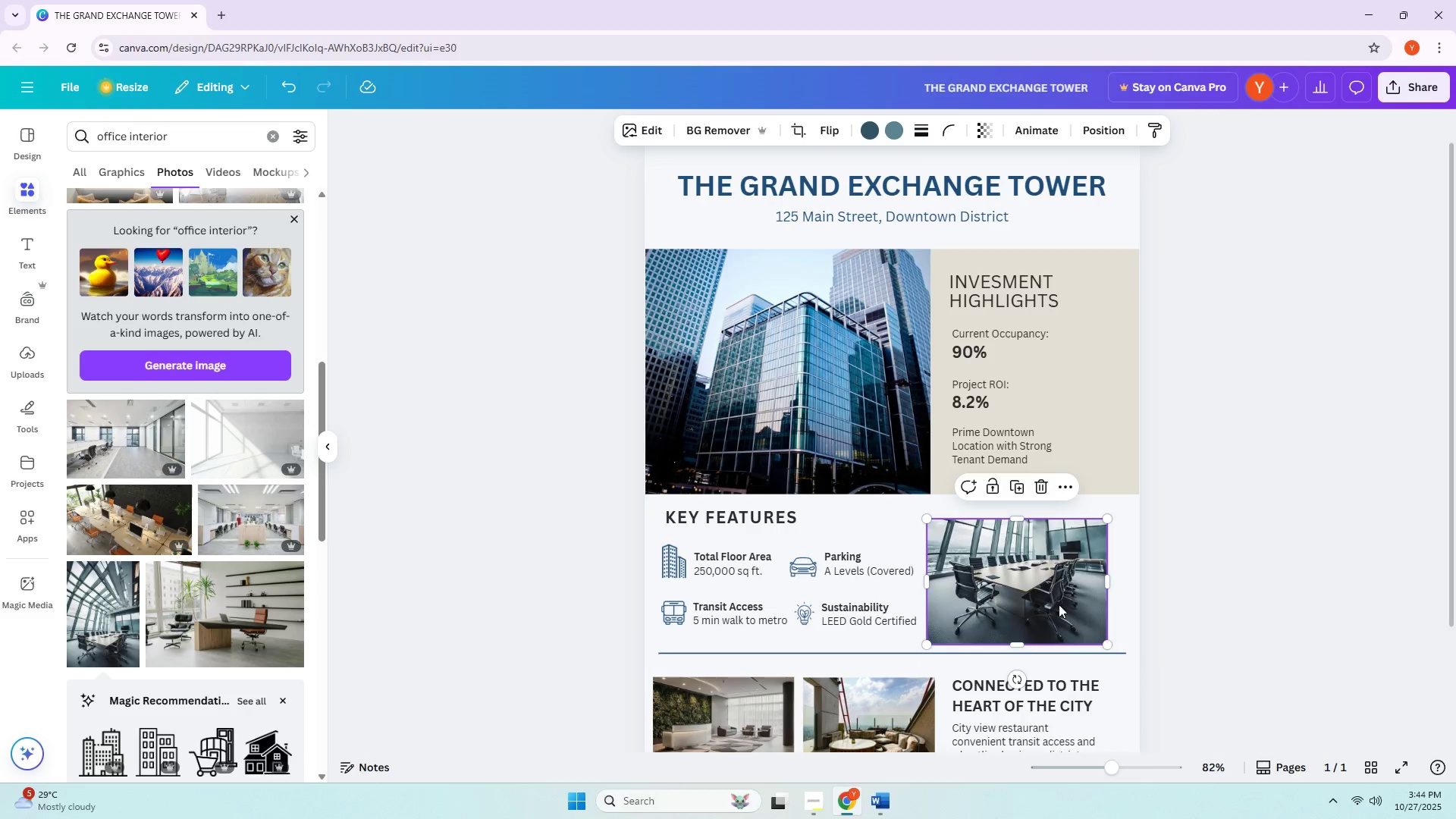 
left_click_drag(start_coordinate=[1059, 603], to_coordinate=[1063, 598])
 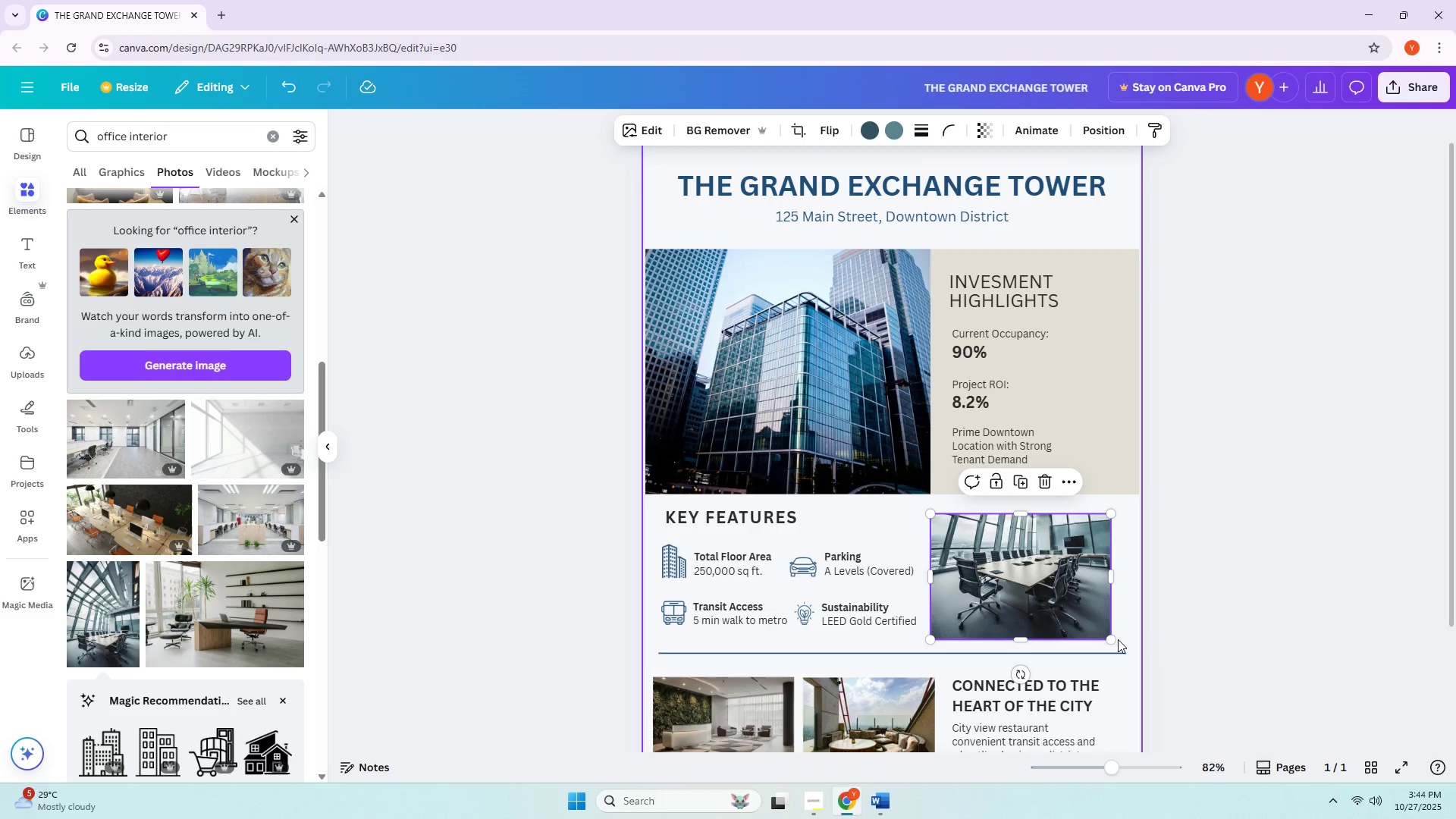 
left_click_drag(start_coordinate=[1116, 639], to_coordinate=[1127, 642])
 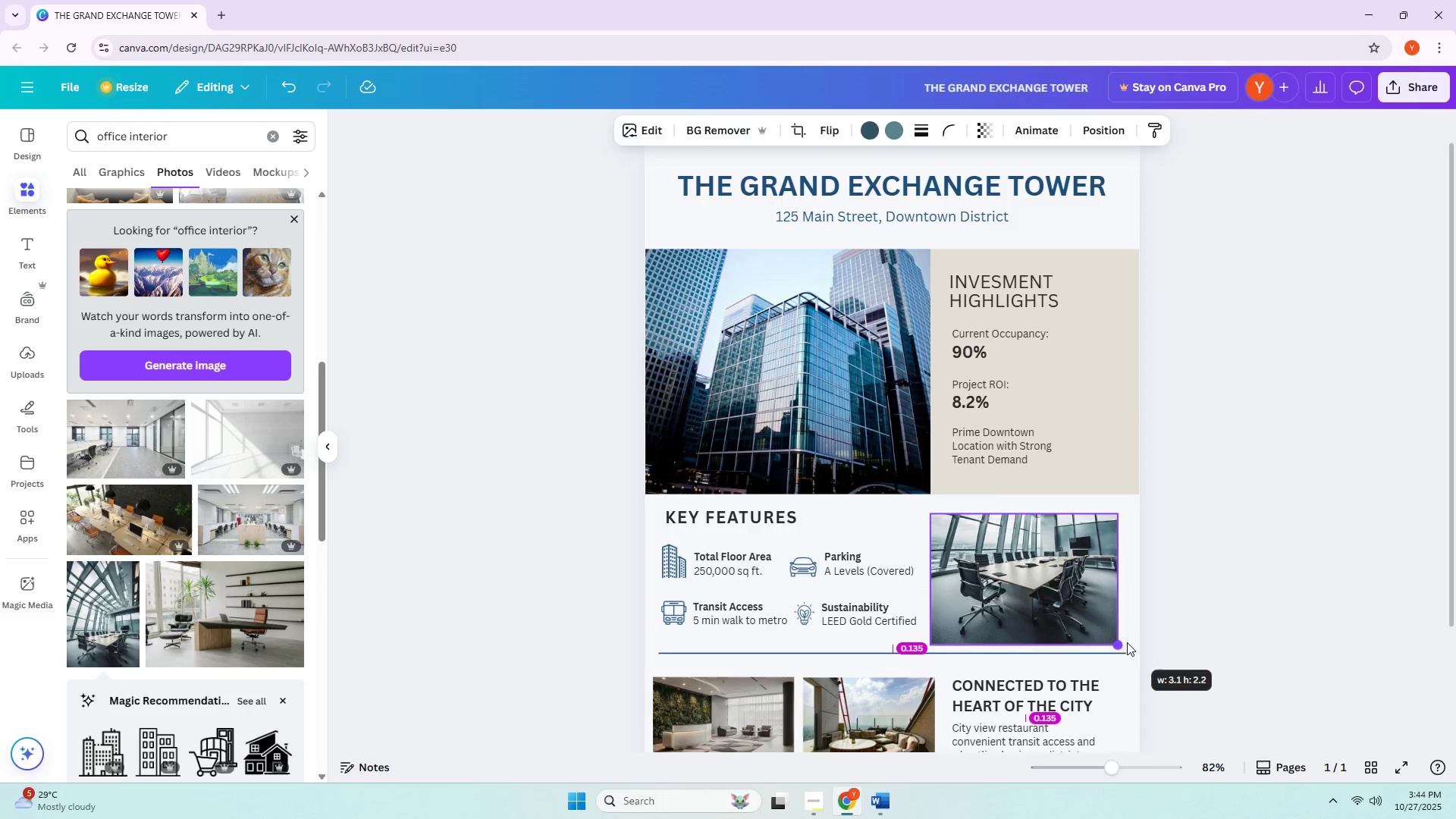 
left_click([1127, 642])
 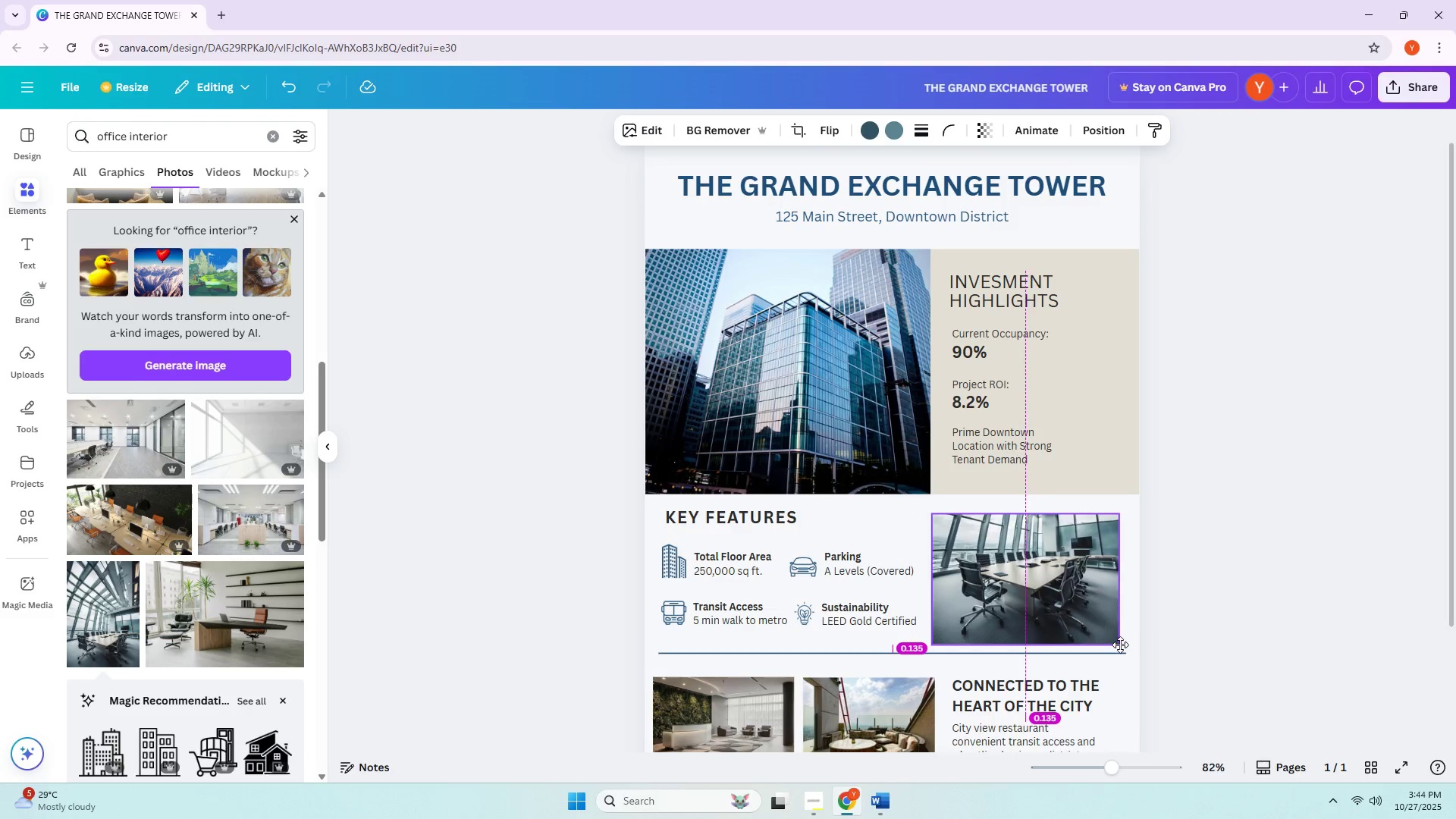 
left_click_drag(start_coordinate=[1085, 619], to_coordinate=[1081, 619])
 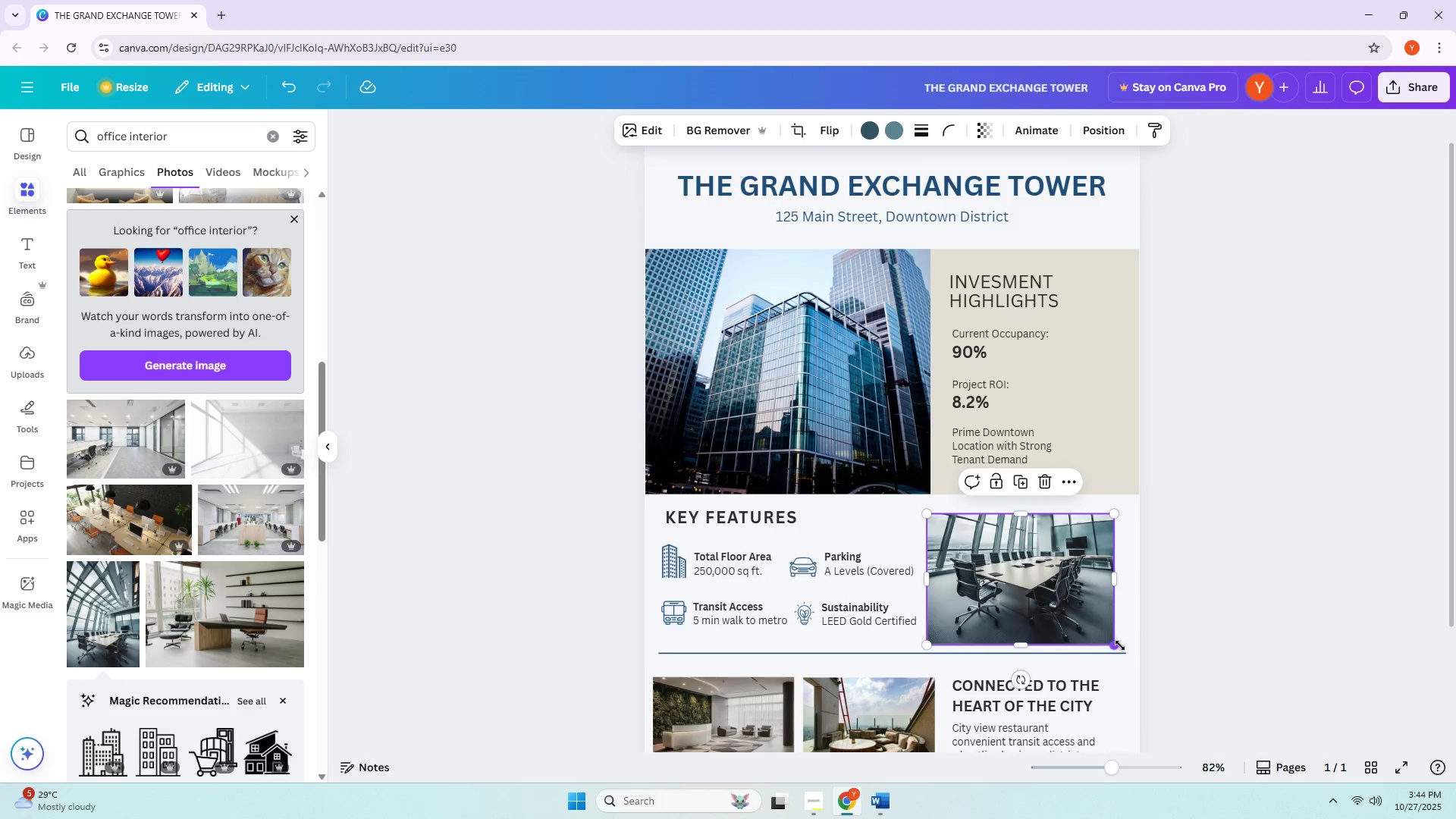 
left_click_drag(start_coordinate=[1121, 646], to_coordinate=[1125, 648])
 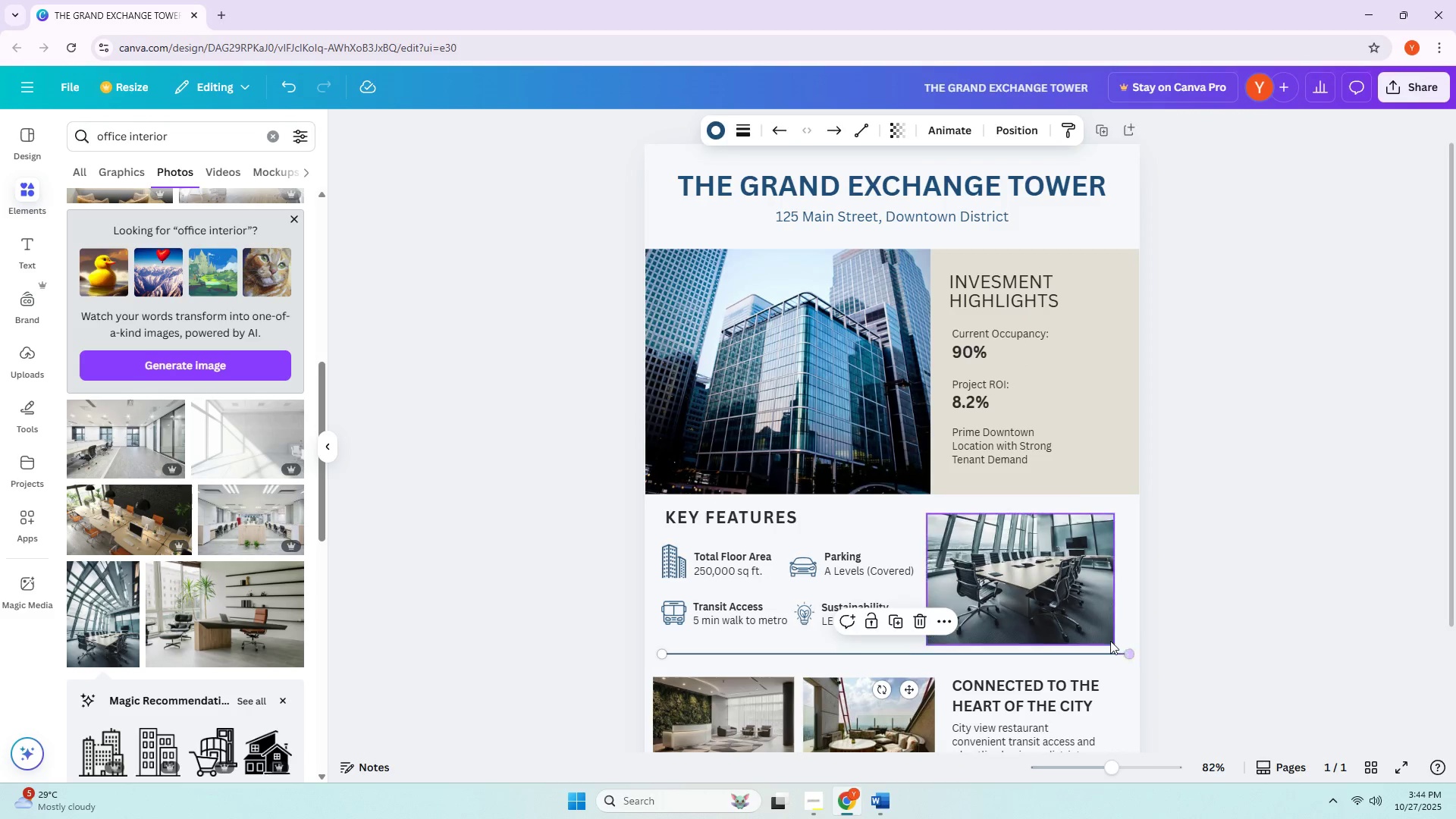 
double_click([1110, 641])
 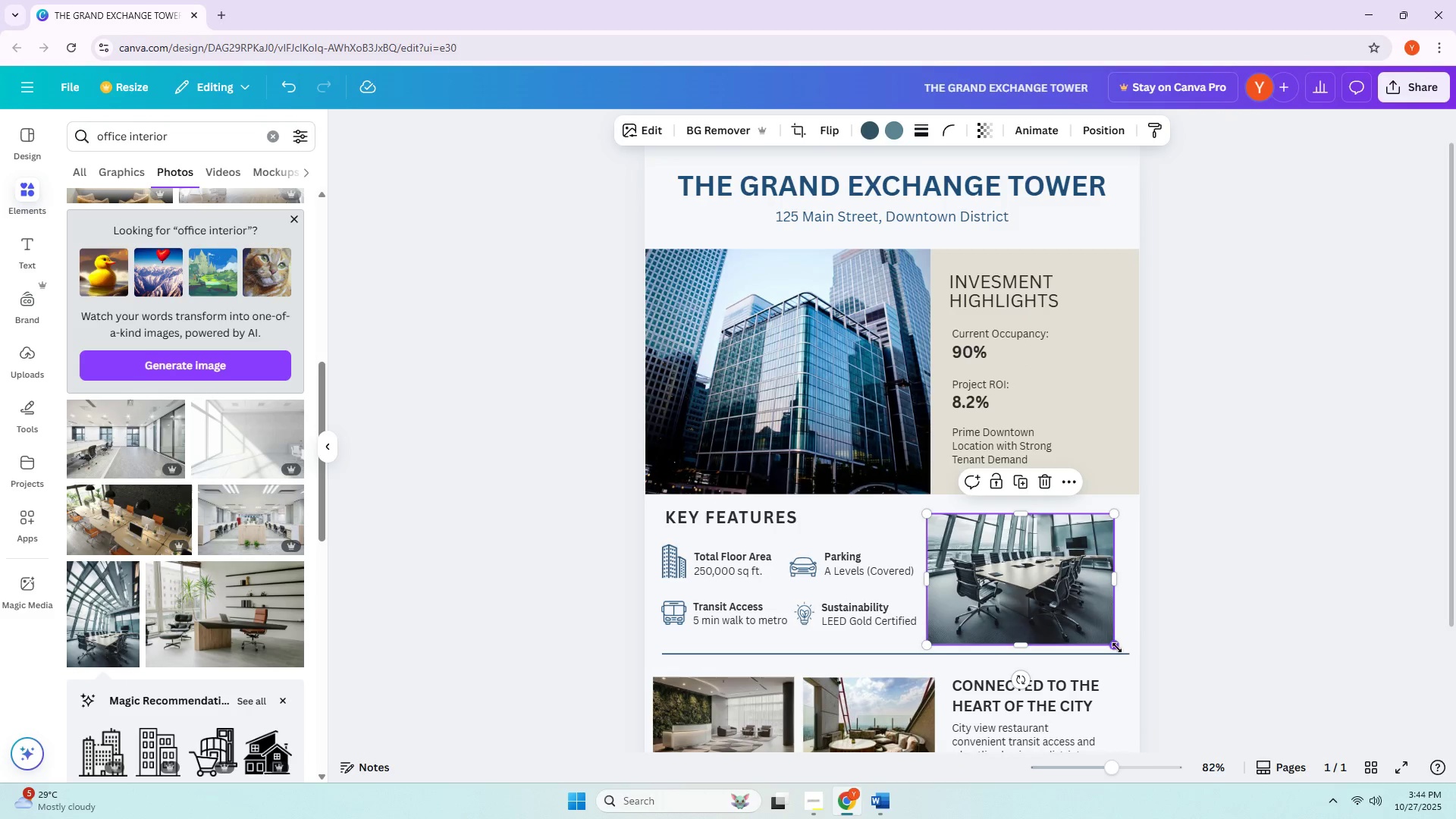 
left_click_drag(start_coordinate=[1118, 648], to_coordinate=[1126, 651])
 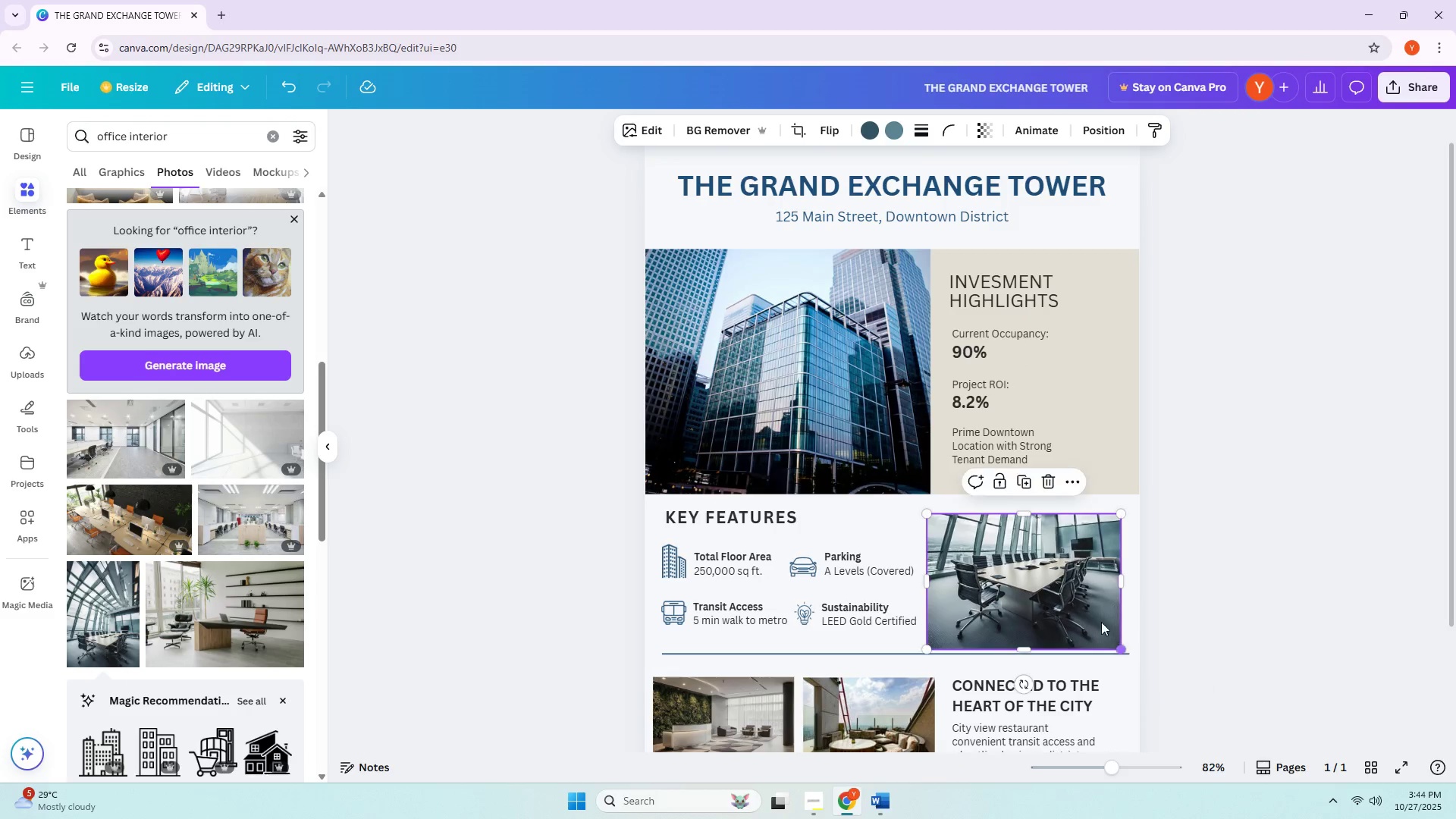 
left_click_drag(start_coordinate=[1091, 610], to_coordinate=[1091, 604])
 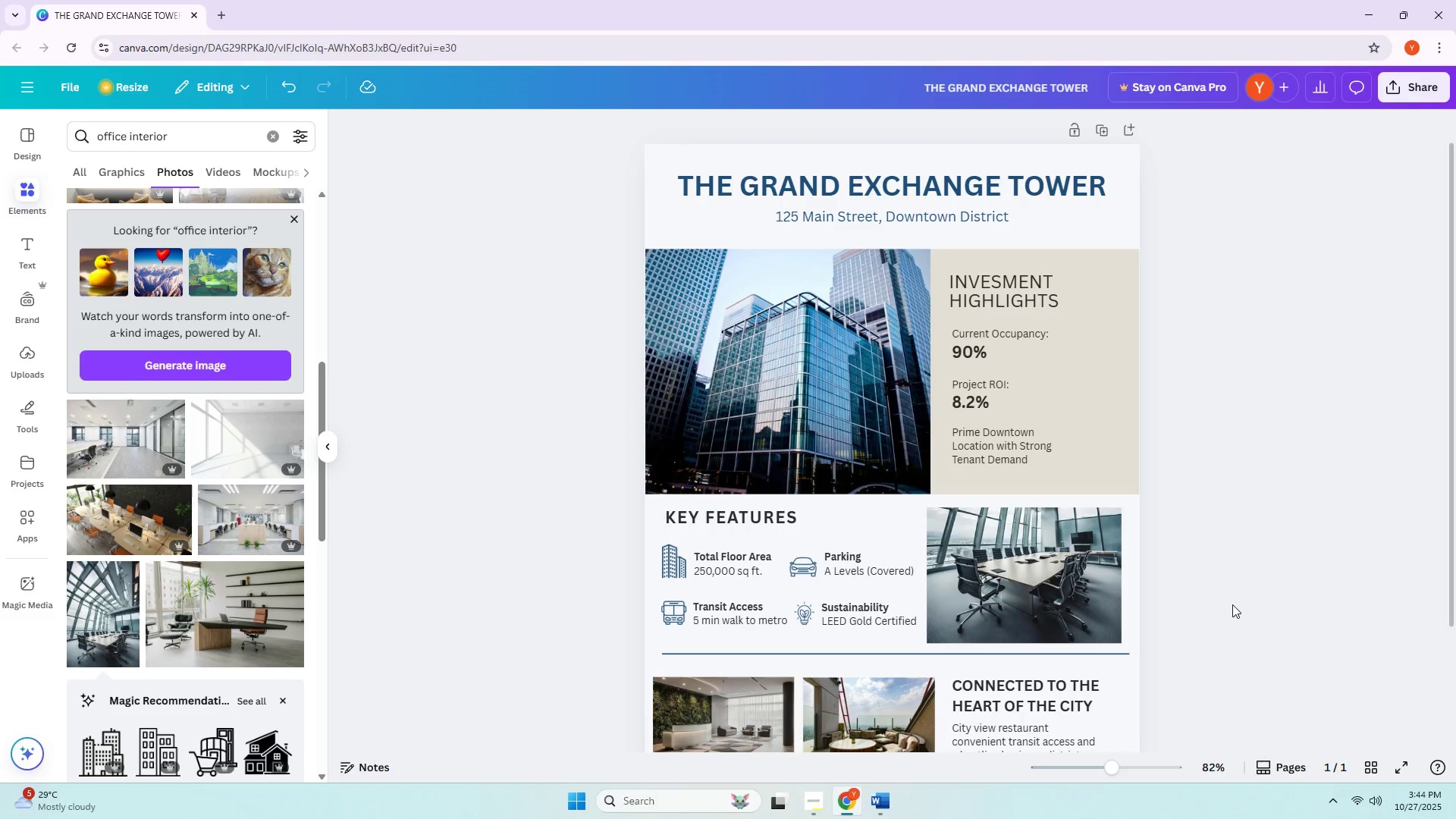 
left_click([1181, 599])
 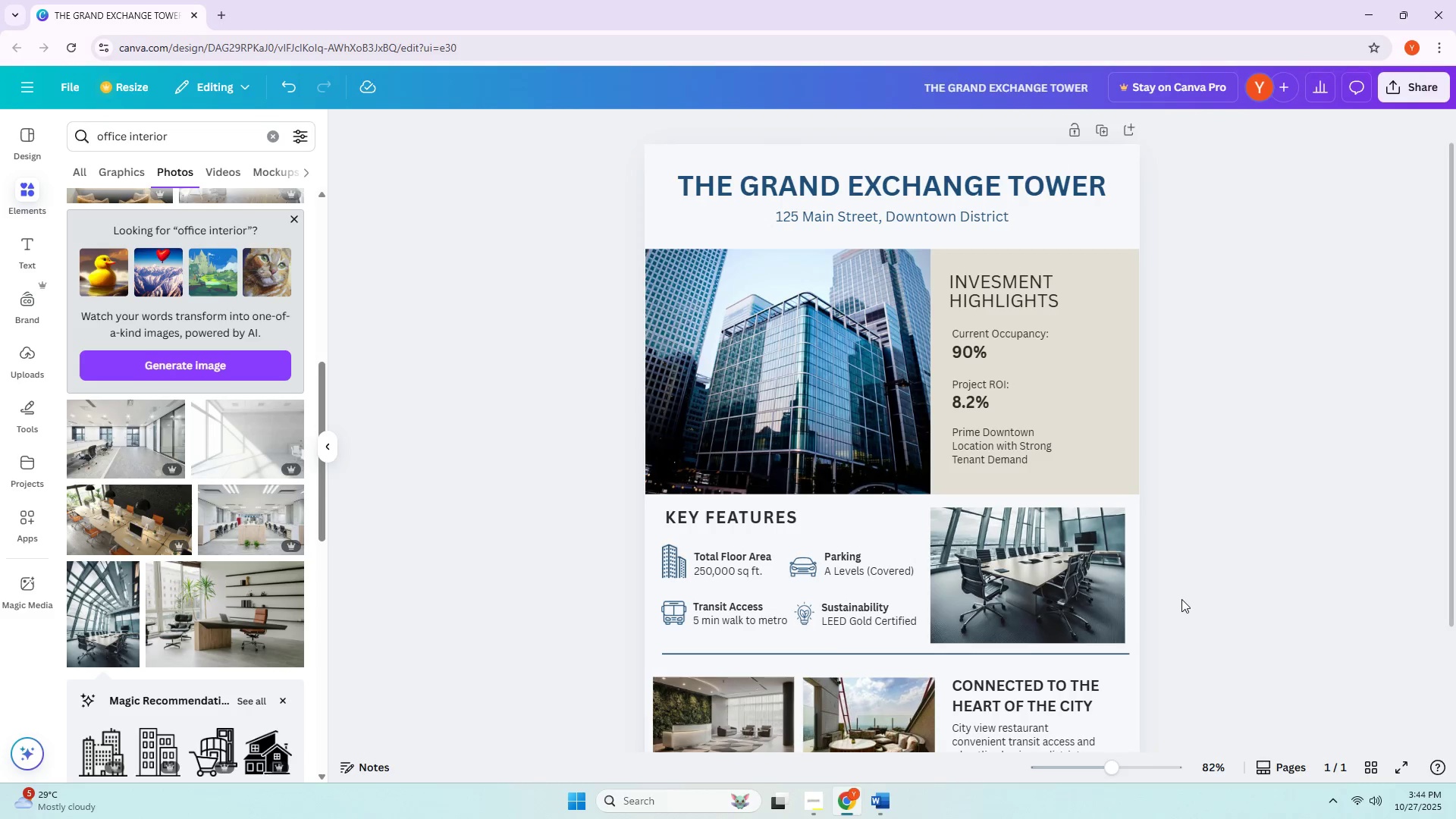 
wait(10.4)
 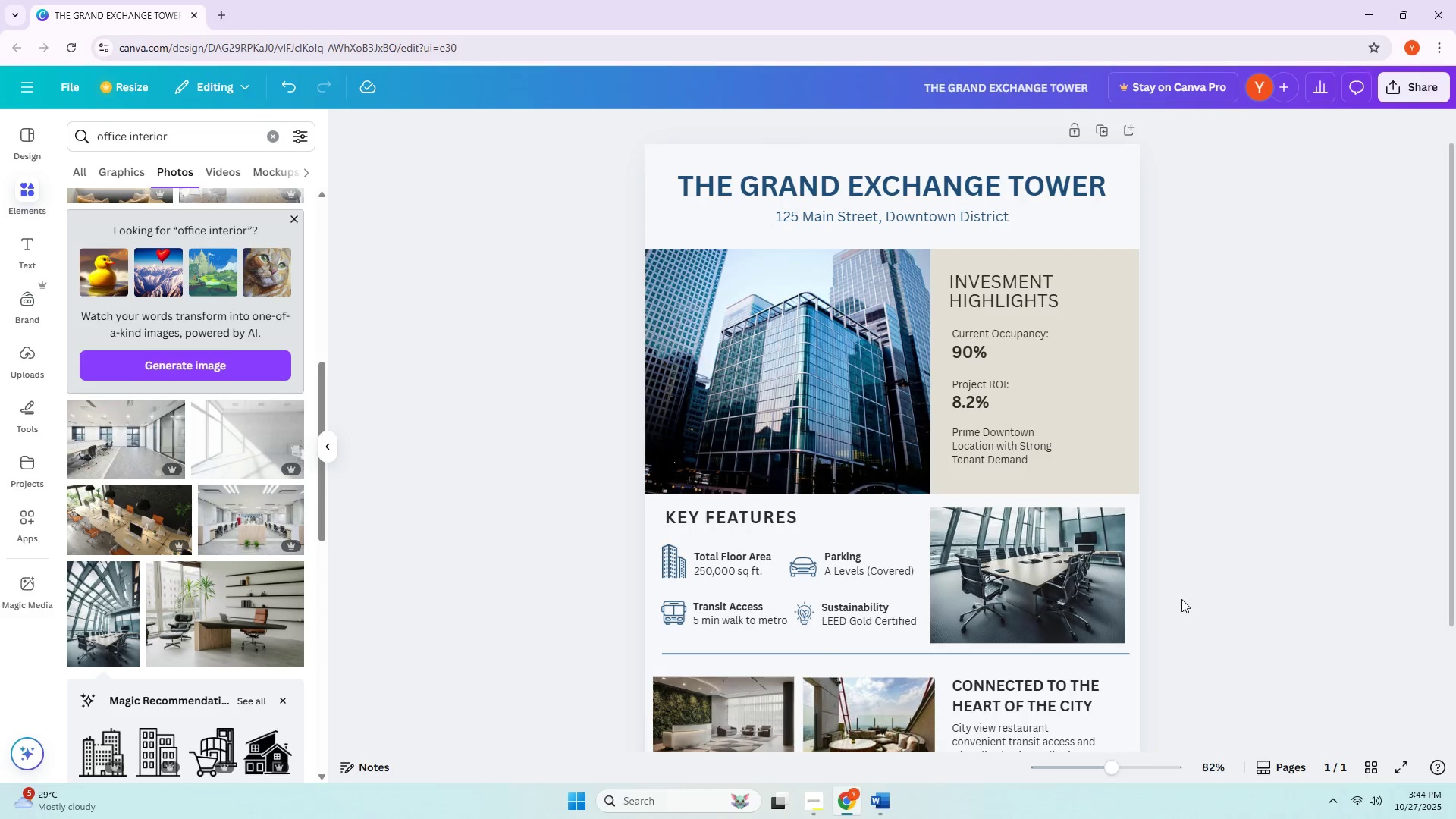 
scroll: coordinate [1194, 595], scroll_direction: down, amount: 5.0
 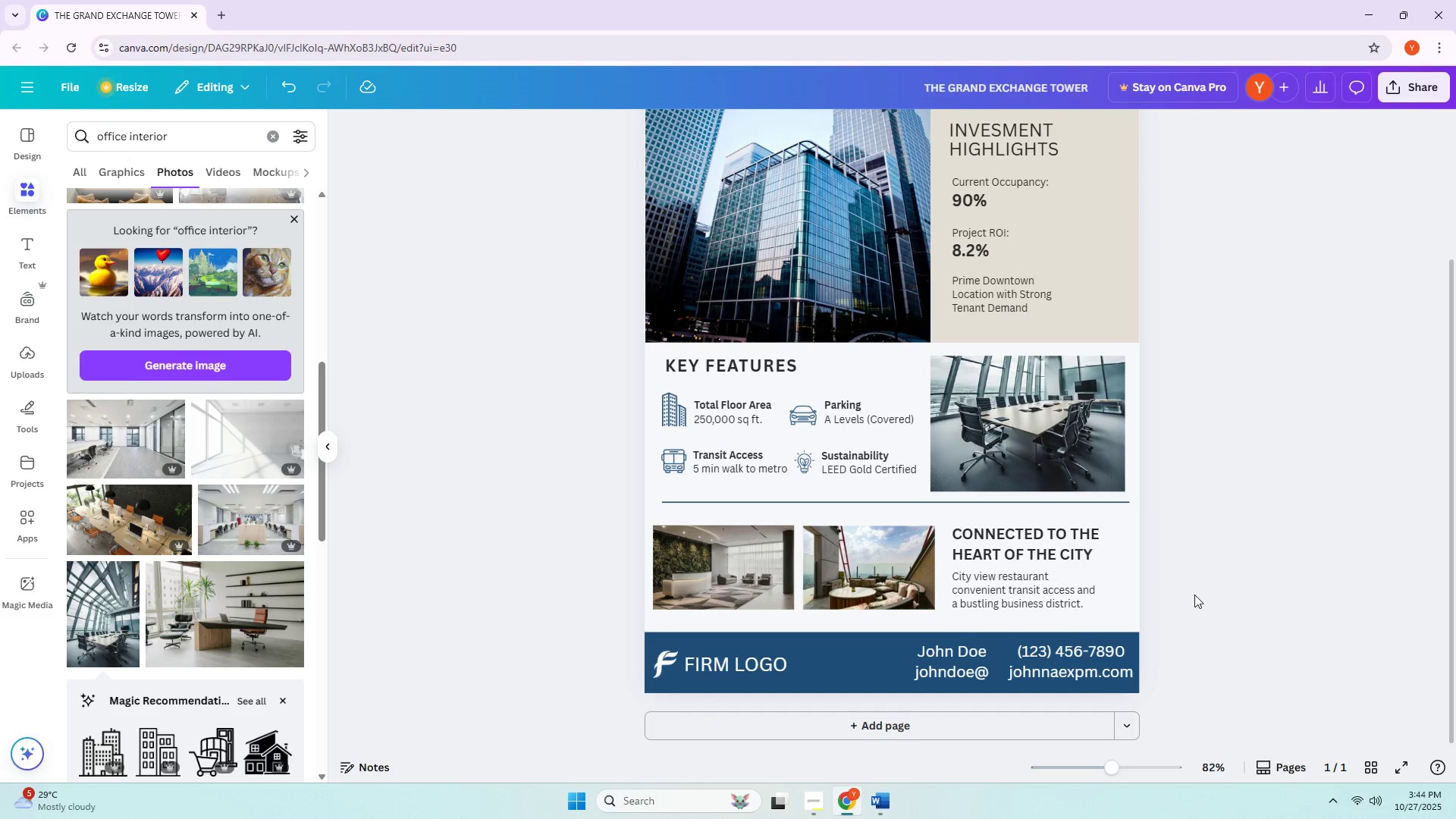 
left_click([1194, 595])
 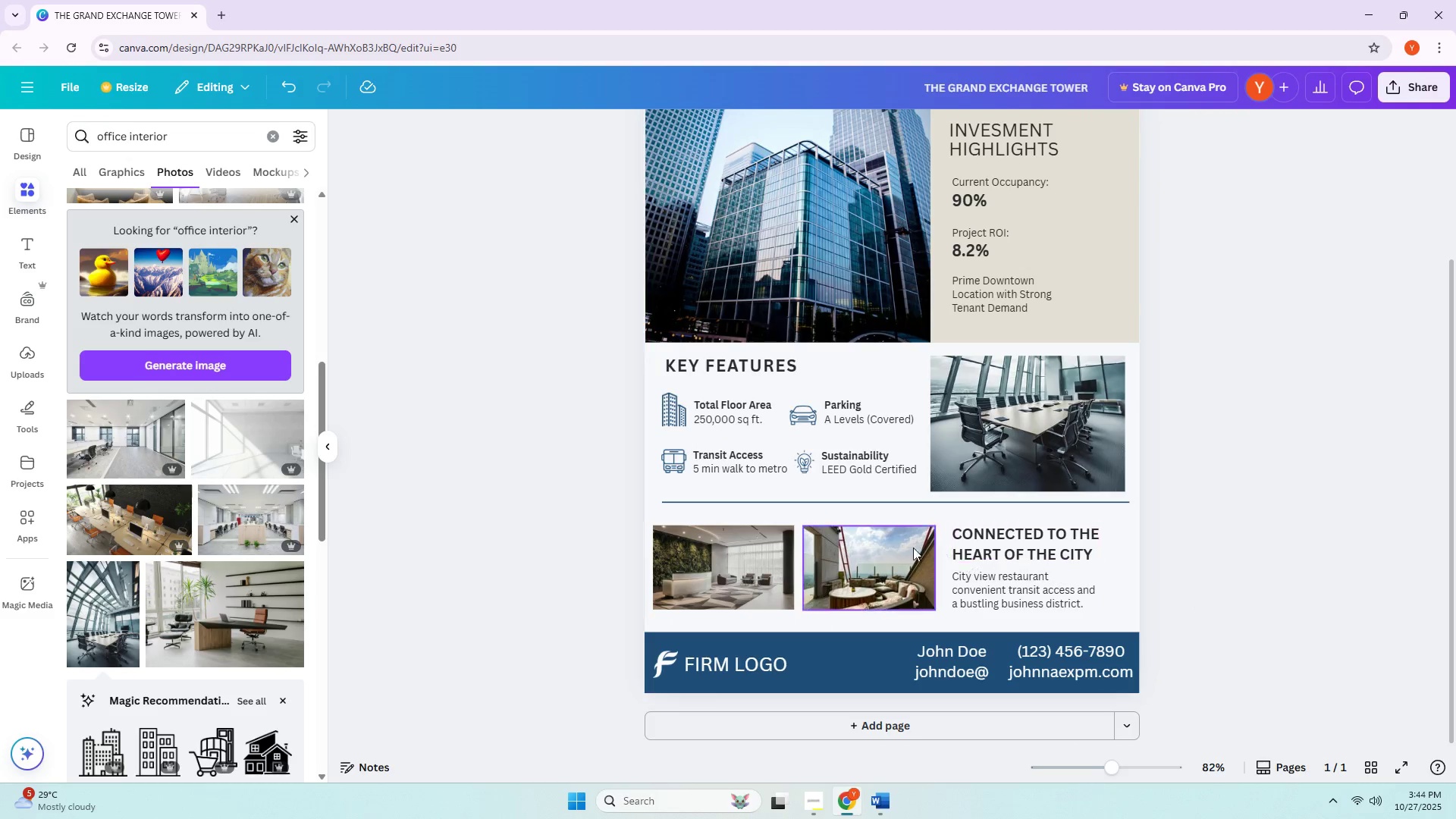 
left_click([855, 548])
 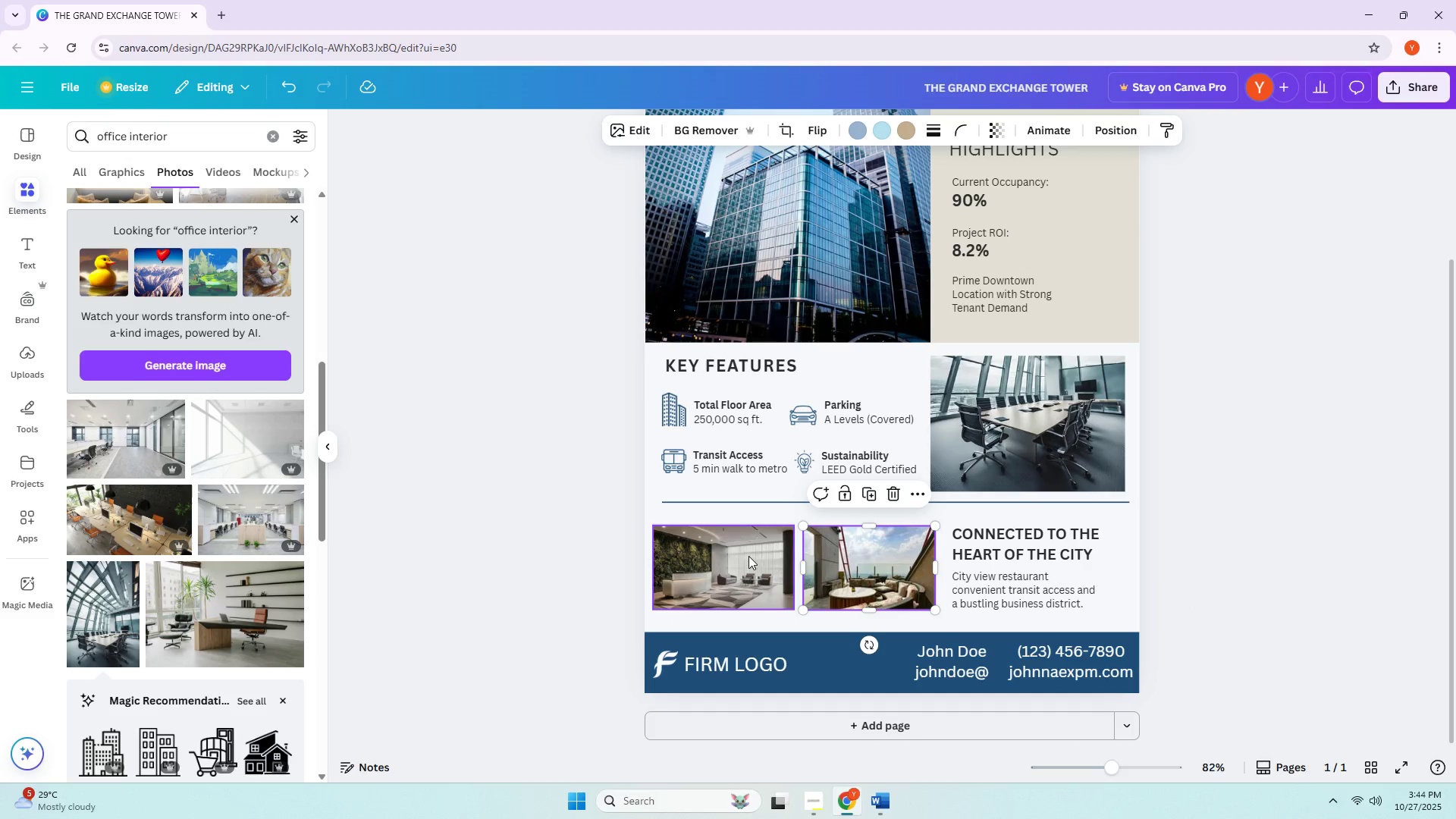 
left_click_drag(start_coordinate=[740, 557], to_coordinate=[741, 548])
 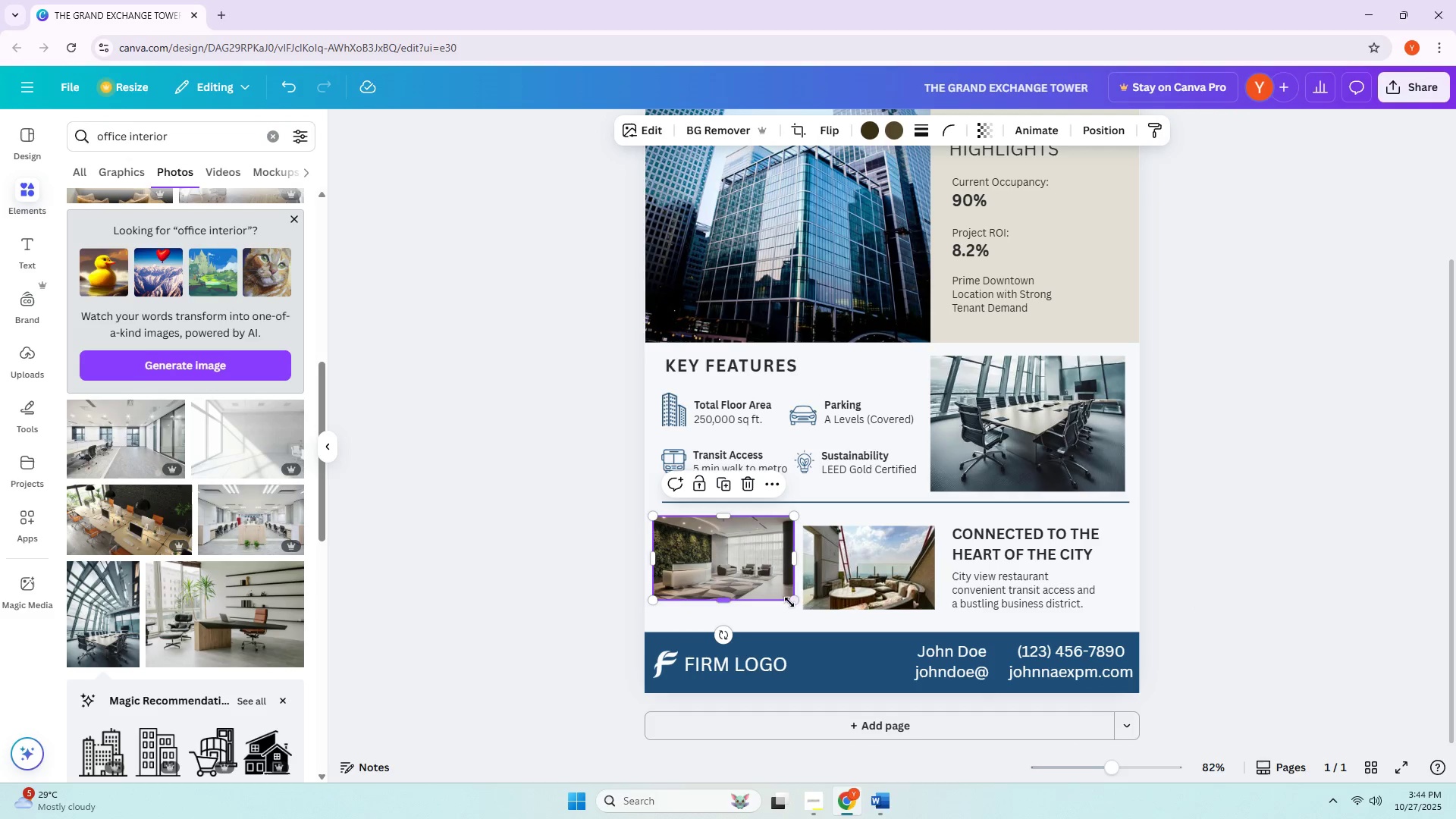 
left_click_drag(start_coordinate=[796, 604], to_coordinate=[802, 607])
 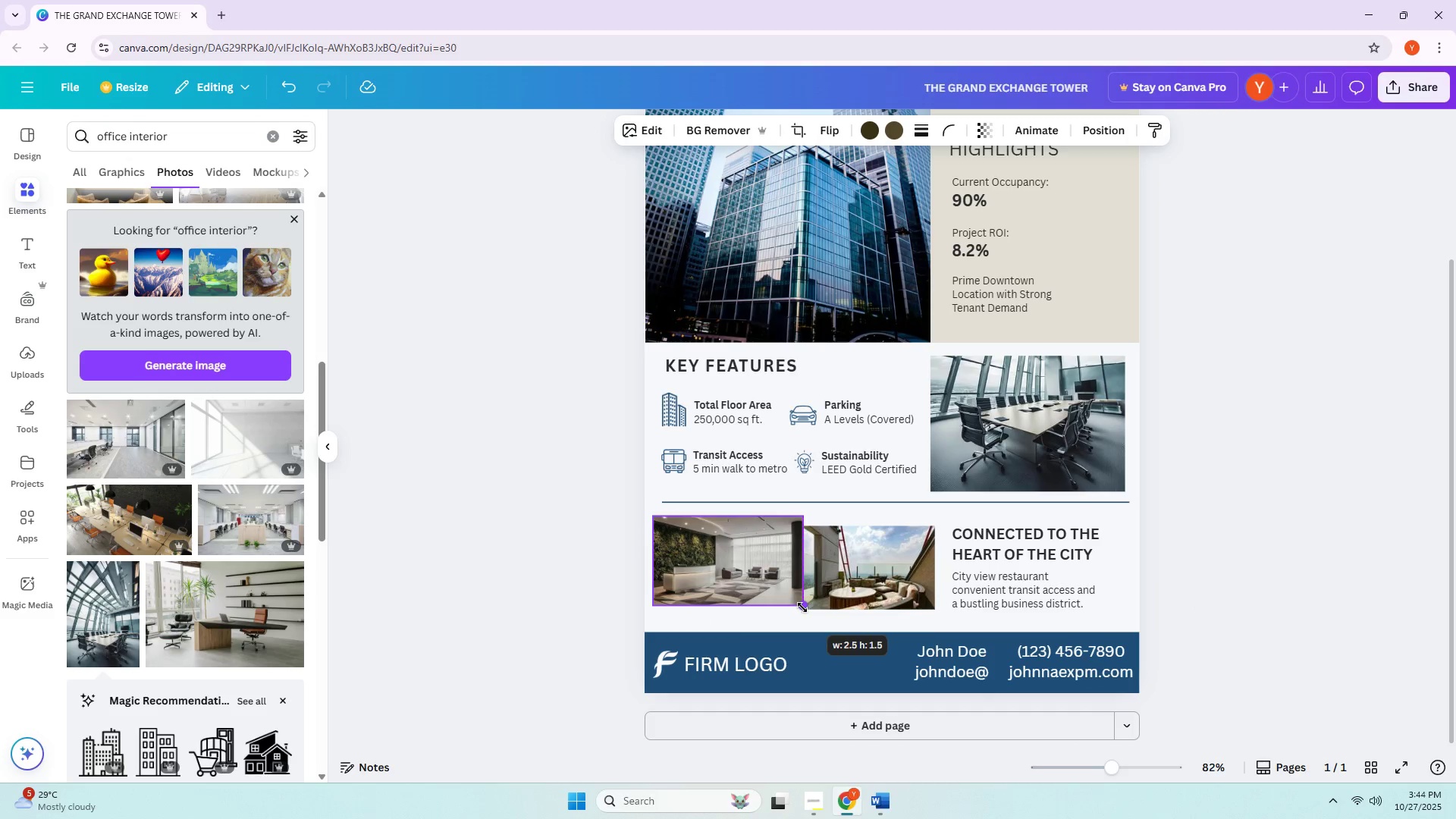 
left_click([802, 607])
 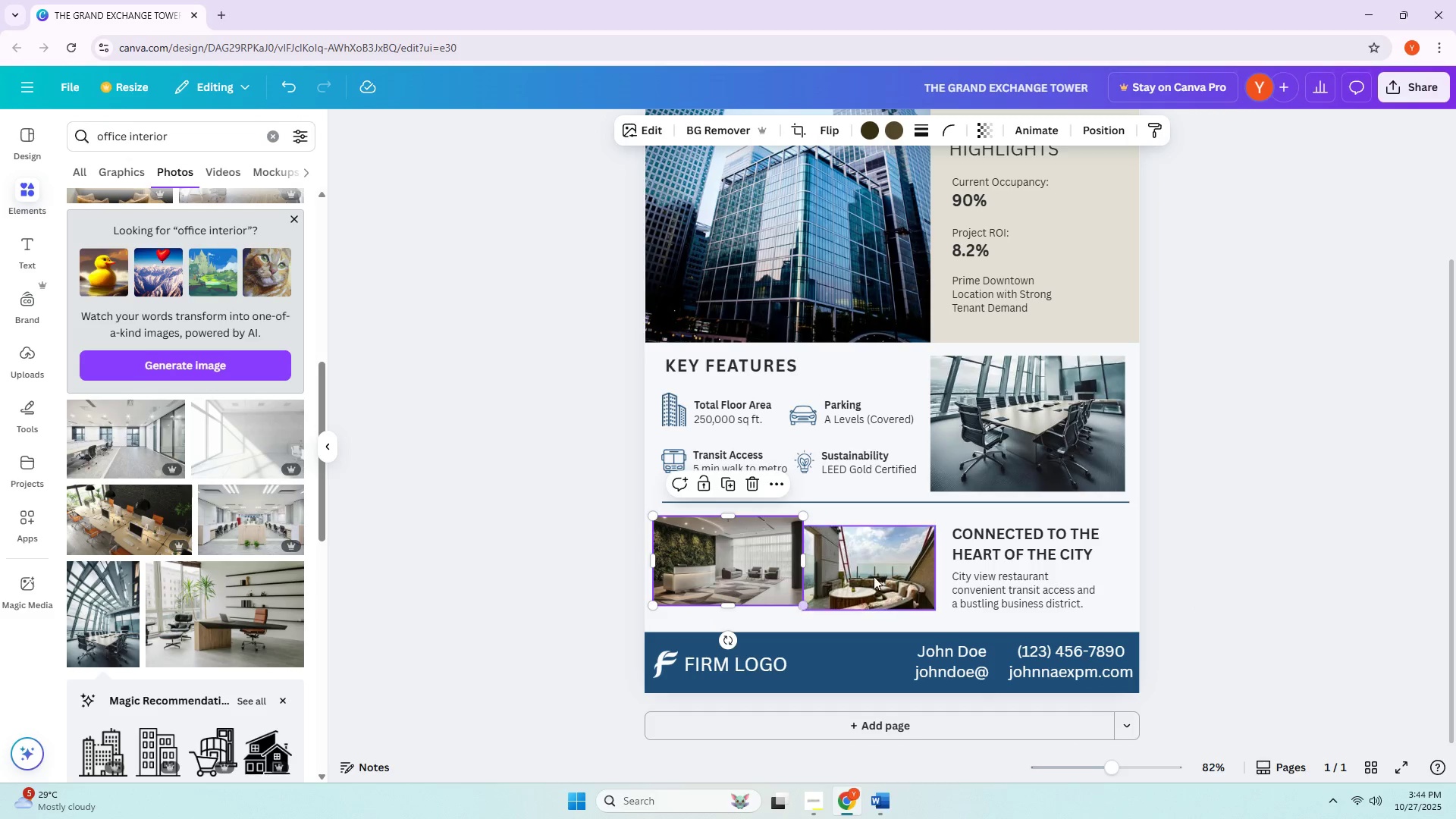 
left_click_drag(start_coordinate=[874, 576], to_coordinate=[723, 566])
 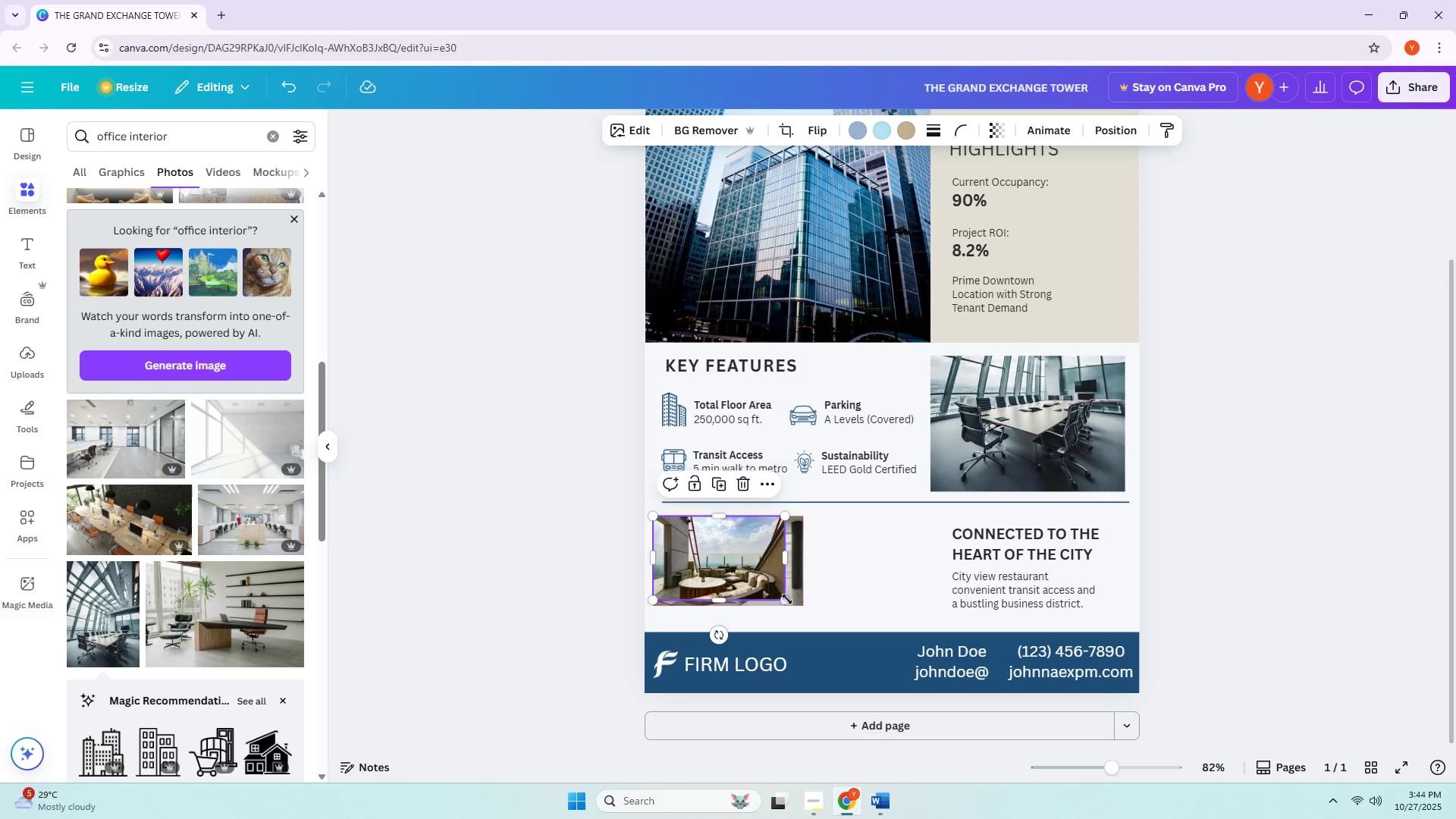 
left_click_drag(start_coordinate=[786, 599], to_coordinate=[792, 601])
 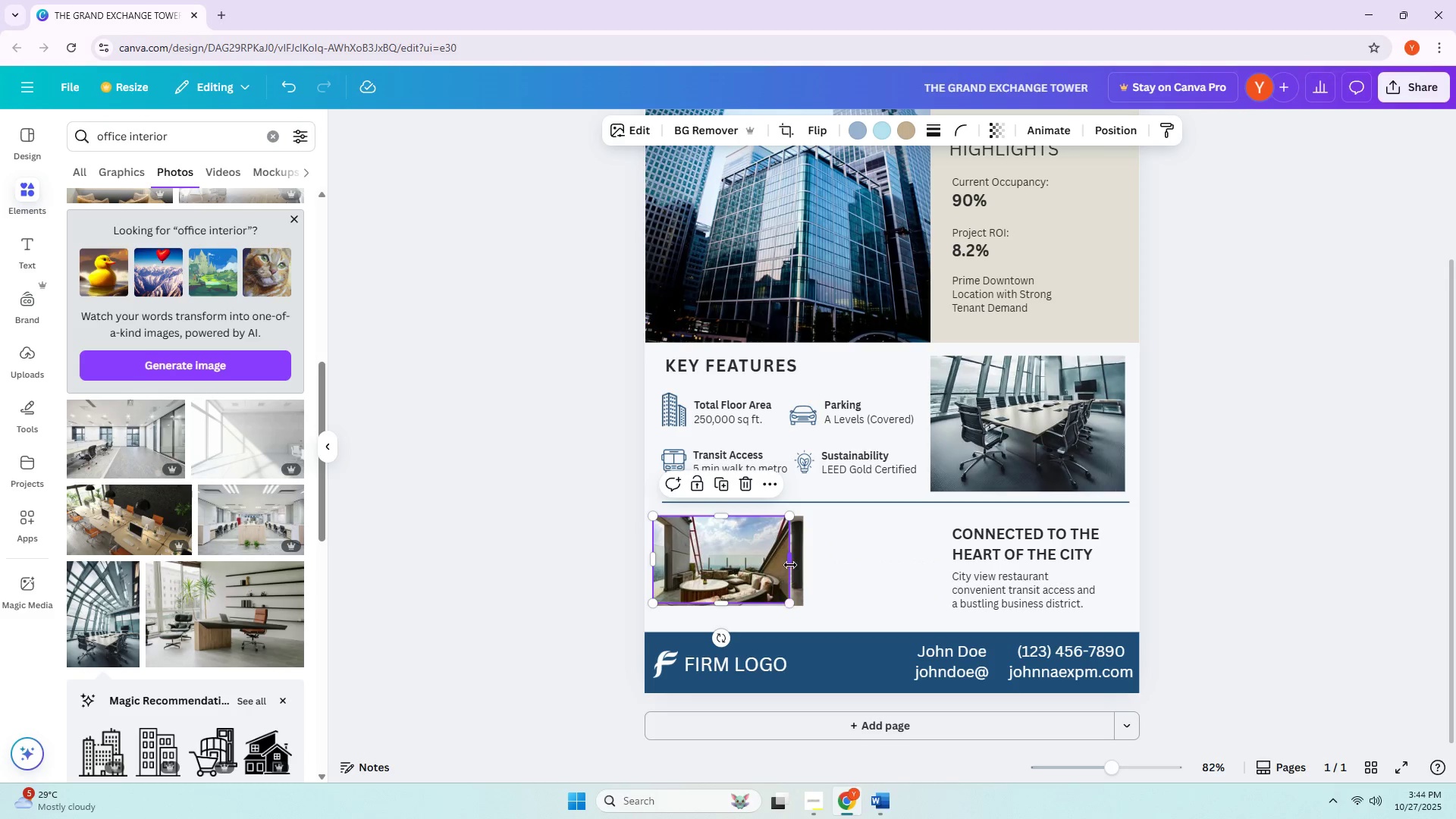 
left_click_drag(start_coordinate=[790, 565], to_coordinate=[802, 565])
 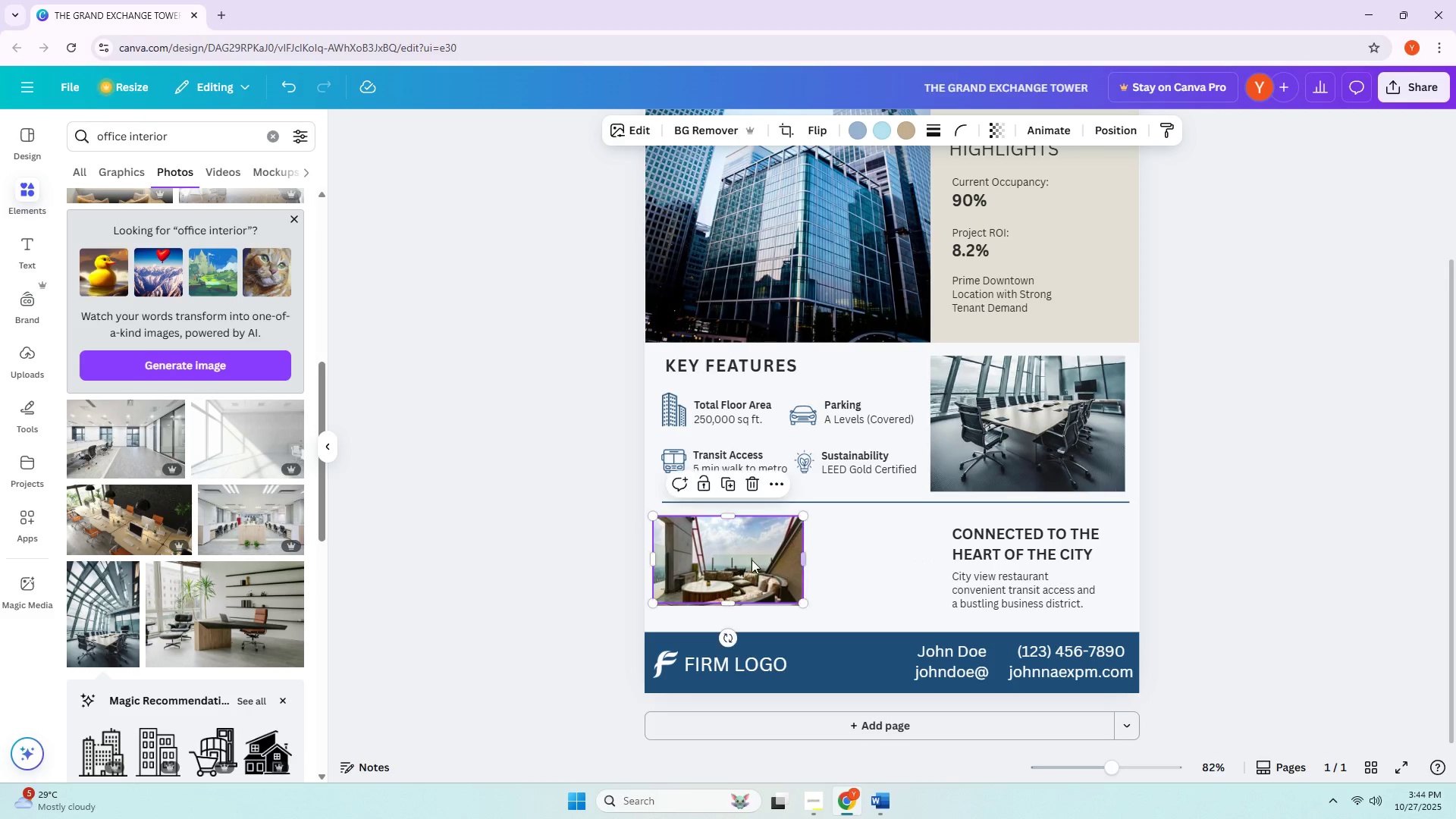 
left_click_drag(start_coordinate=[748, 560], to_coordinate=[902, 560])
 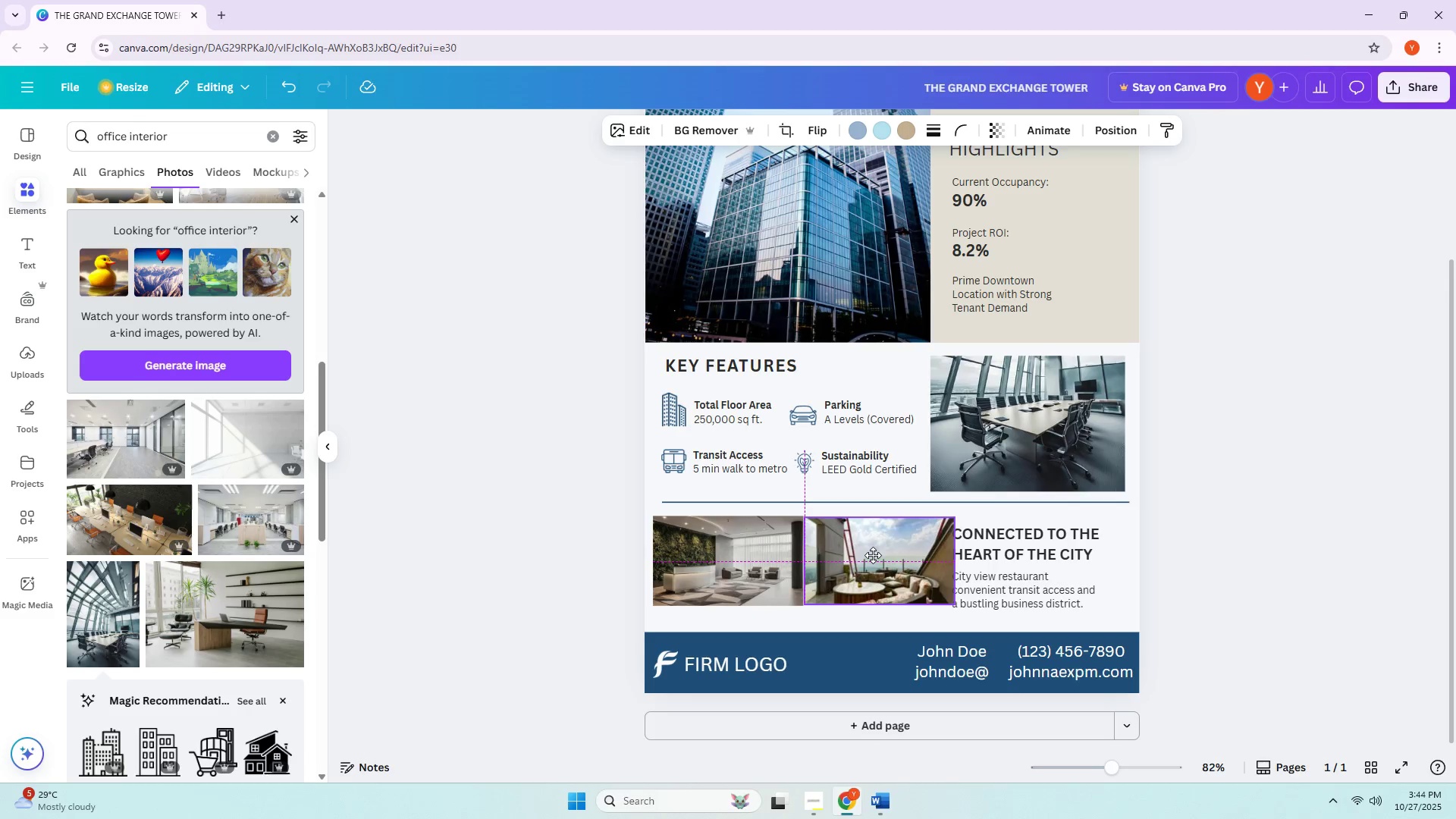 
left_click([1038, 530])
 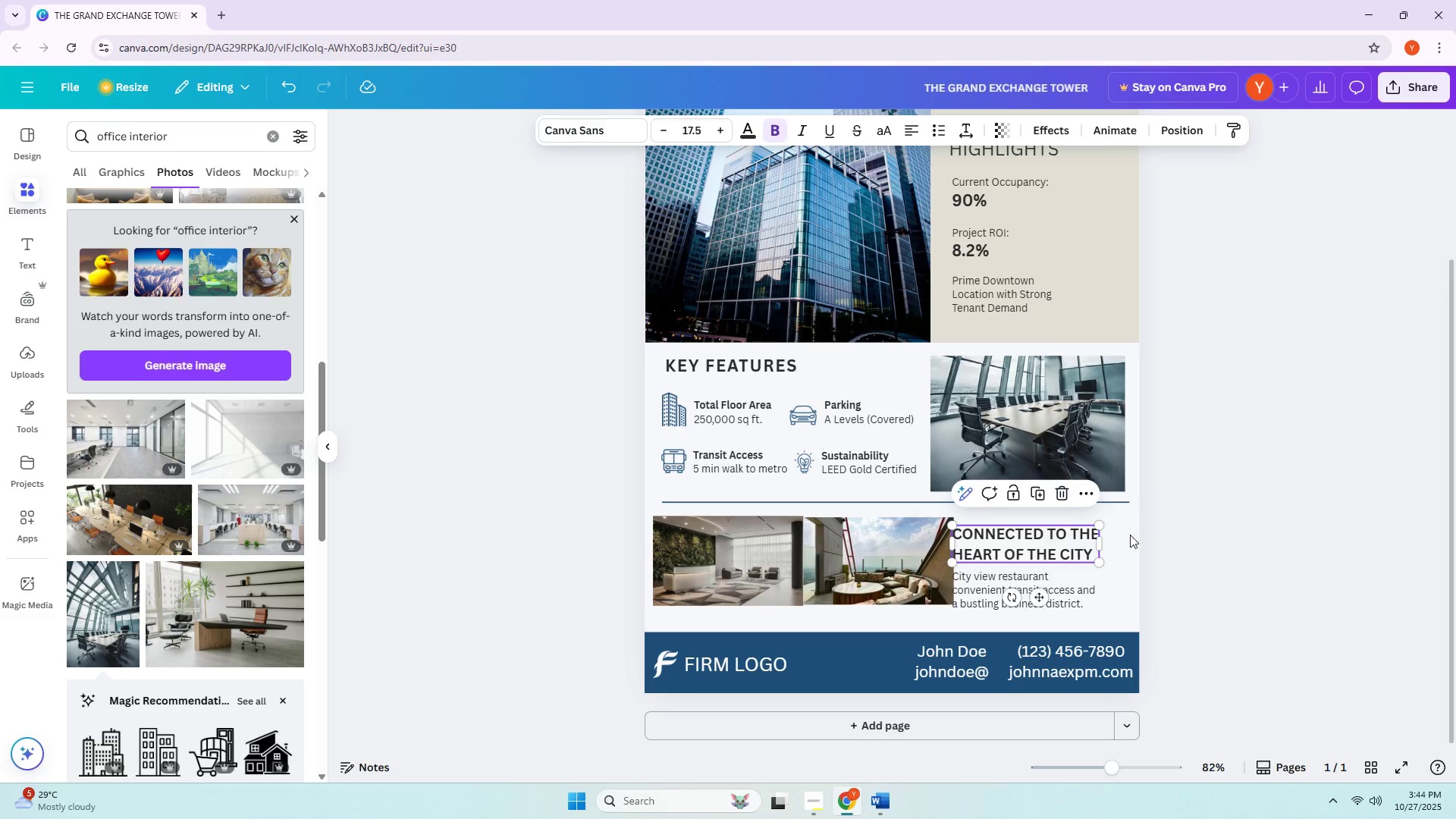 
left_click([939, 568])
 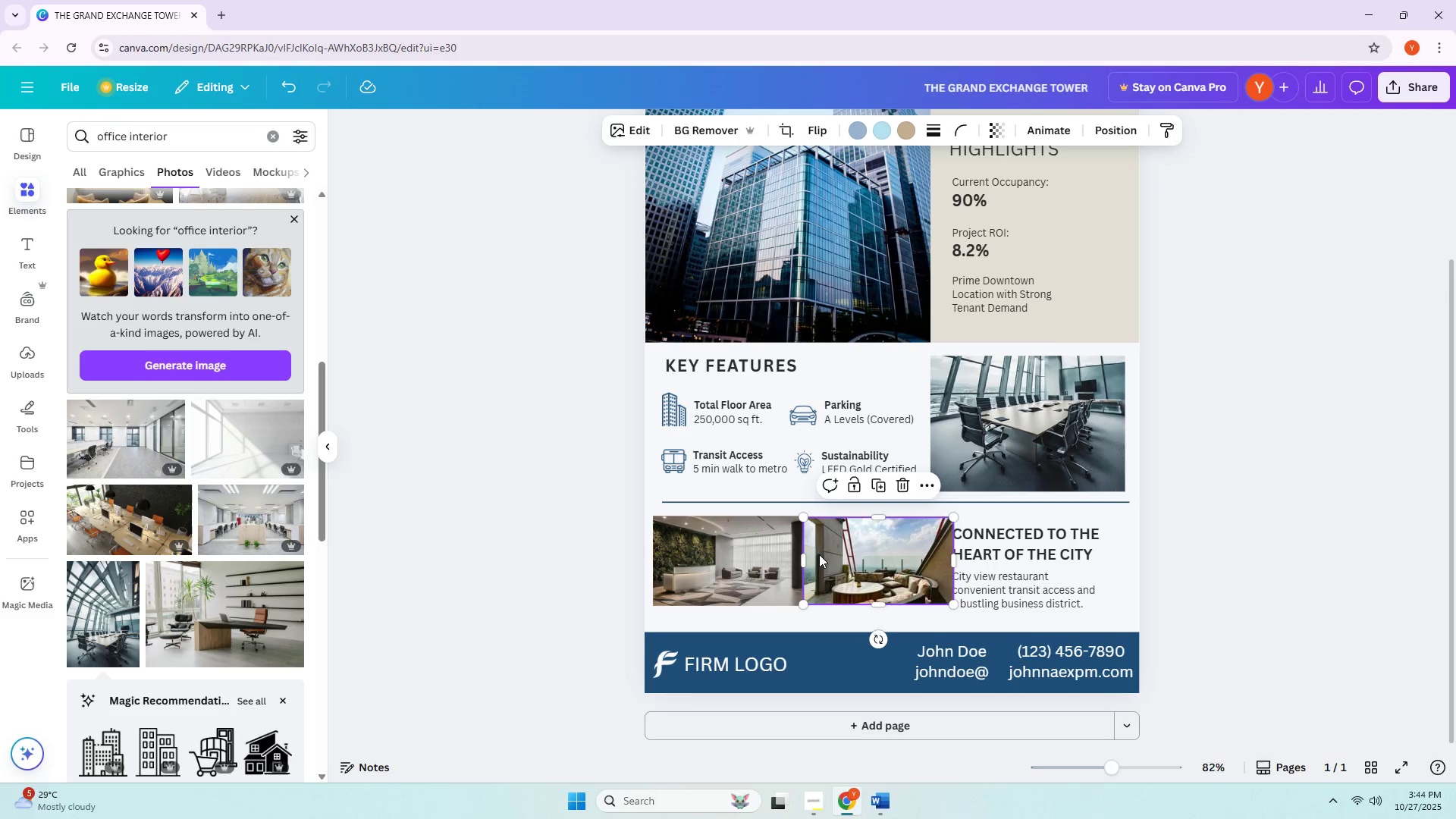 
key(Control+Z)
 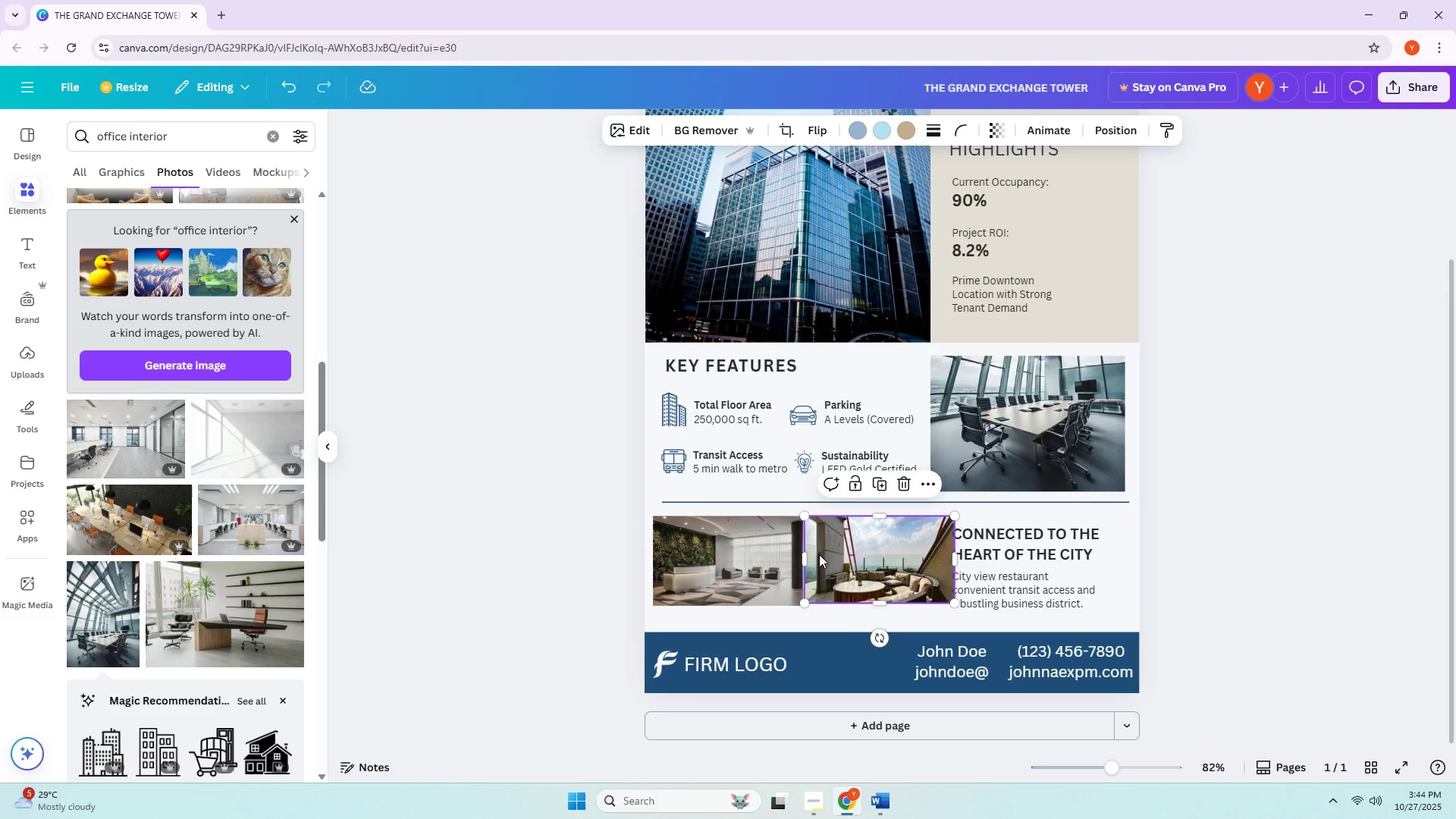 
key(Control+Z)
 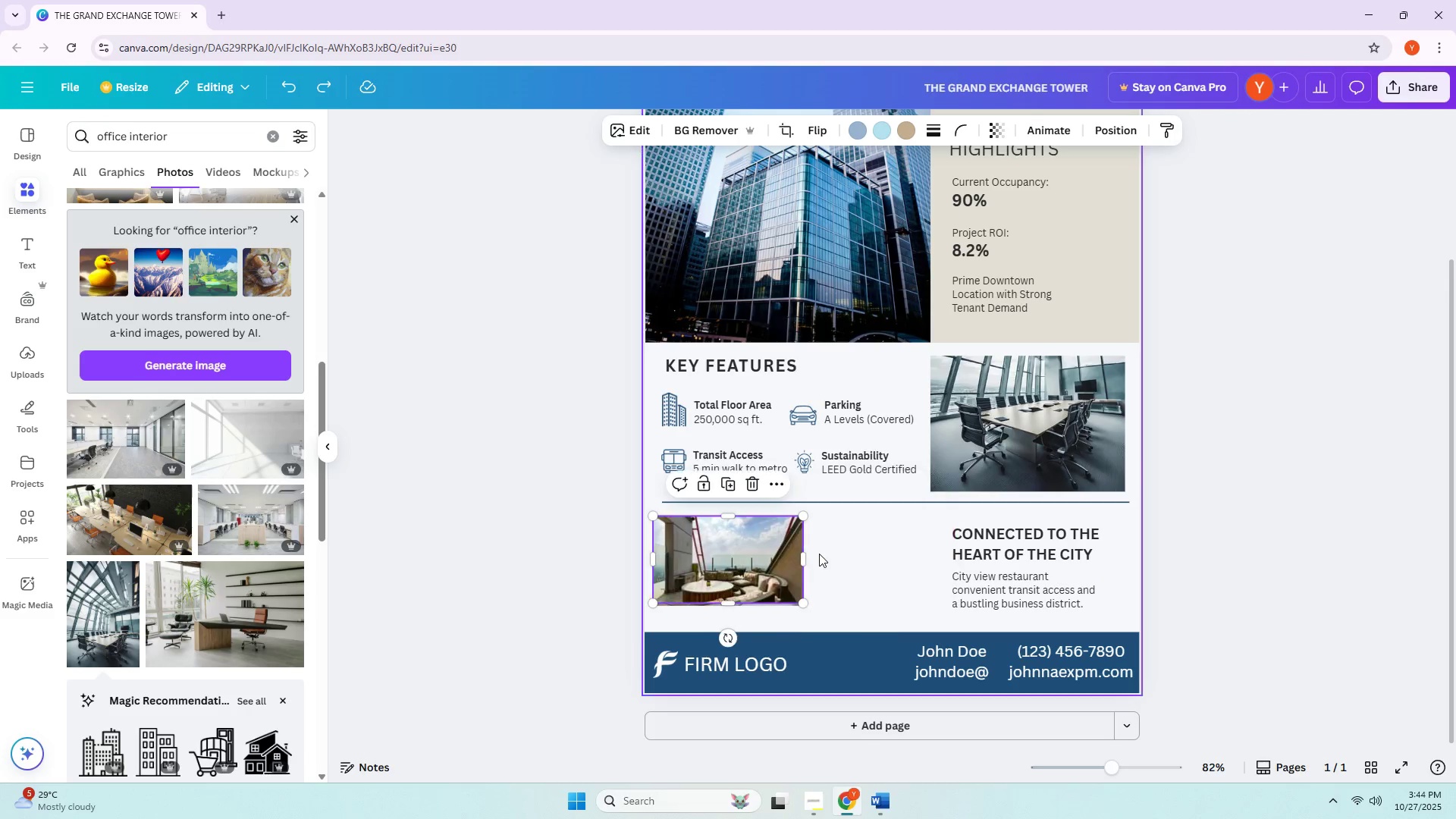 
key(Control+Z)
 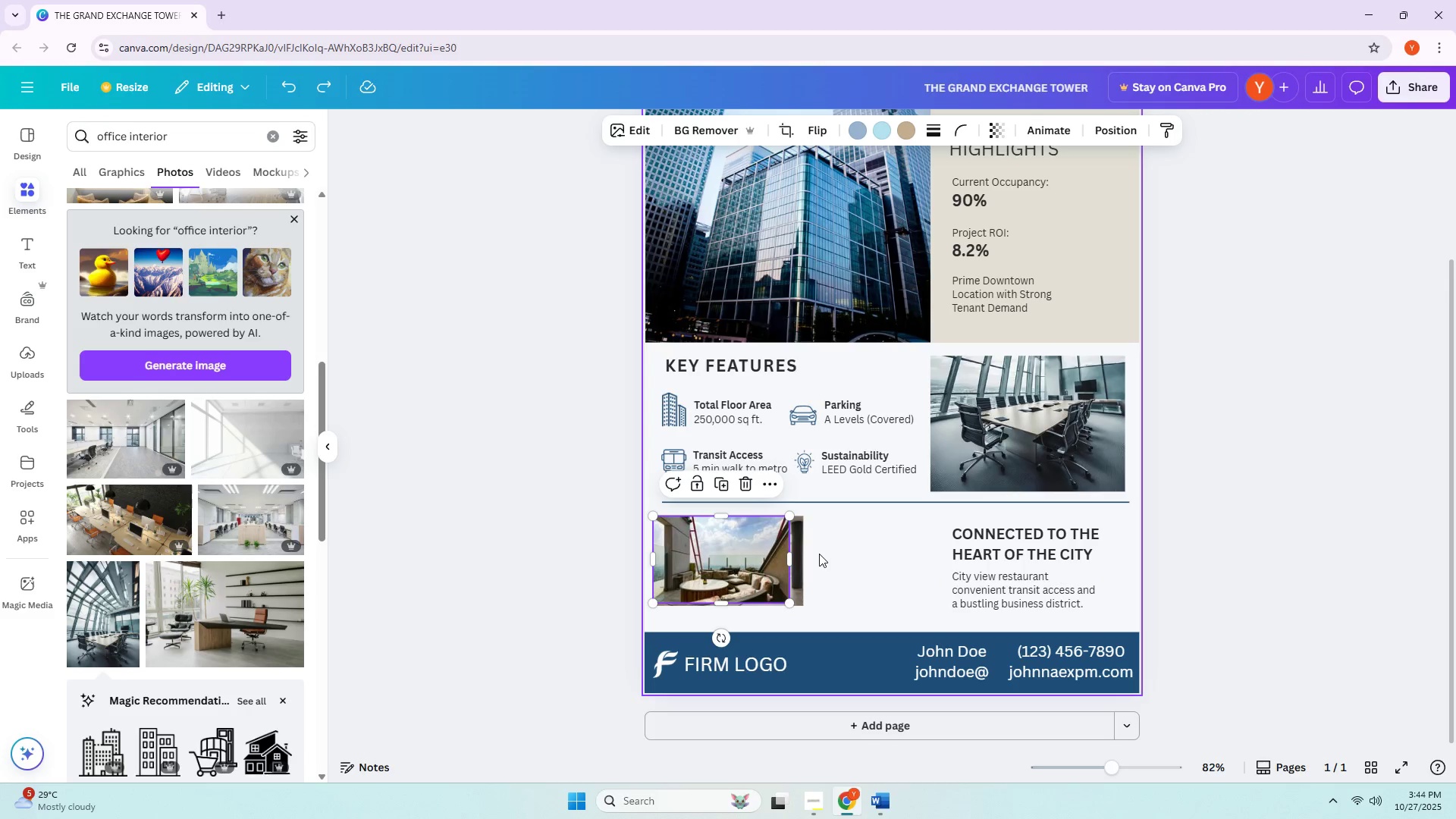 
key(Control+Z)
 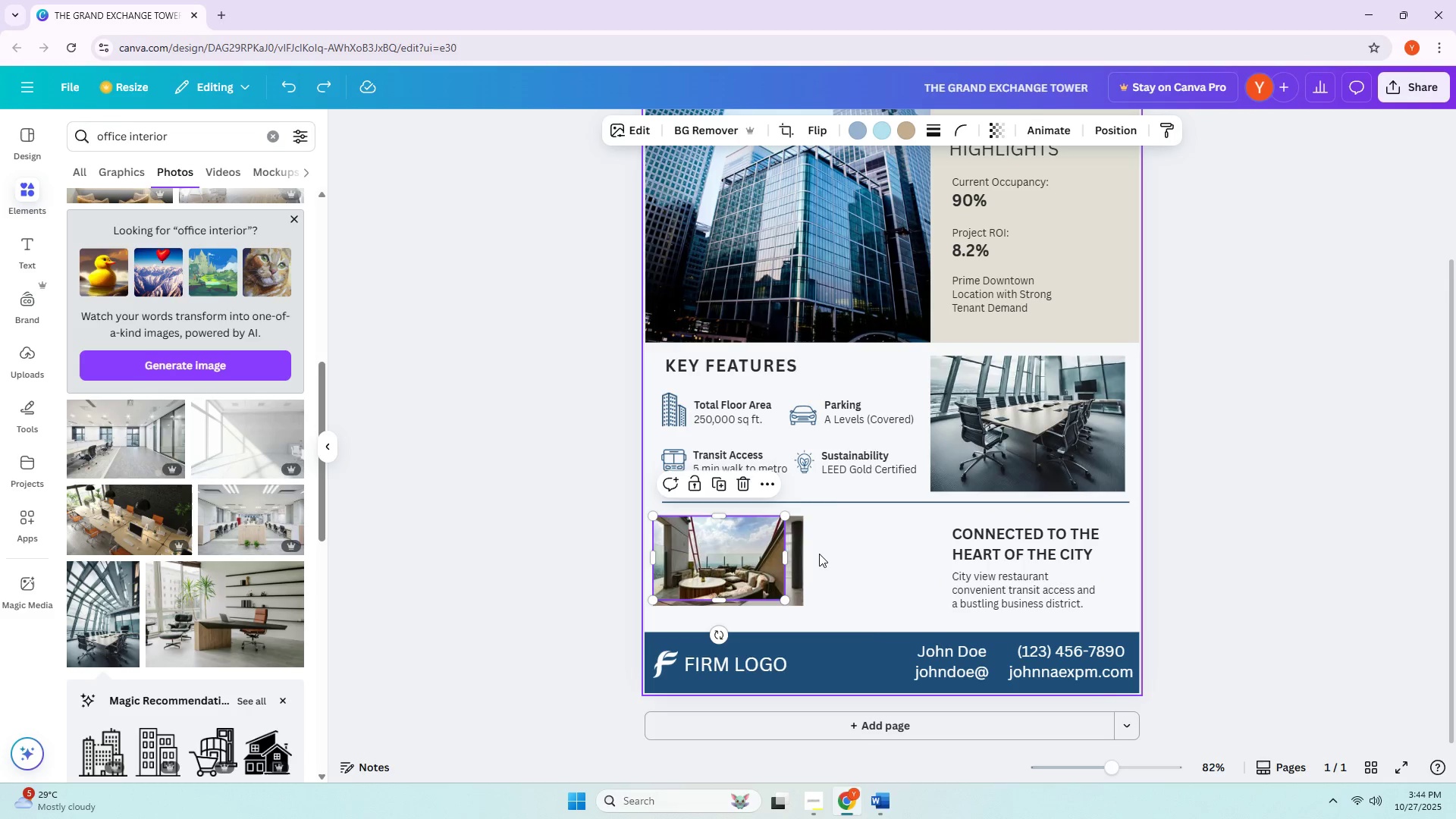 
key(Control+Z)
 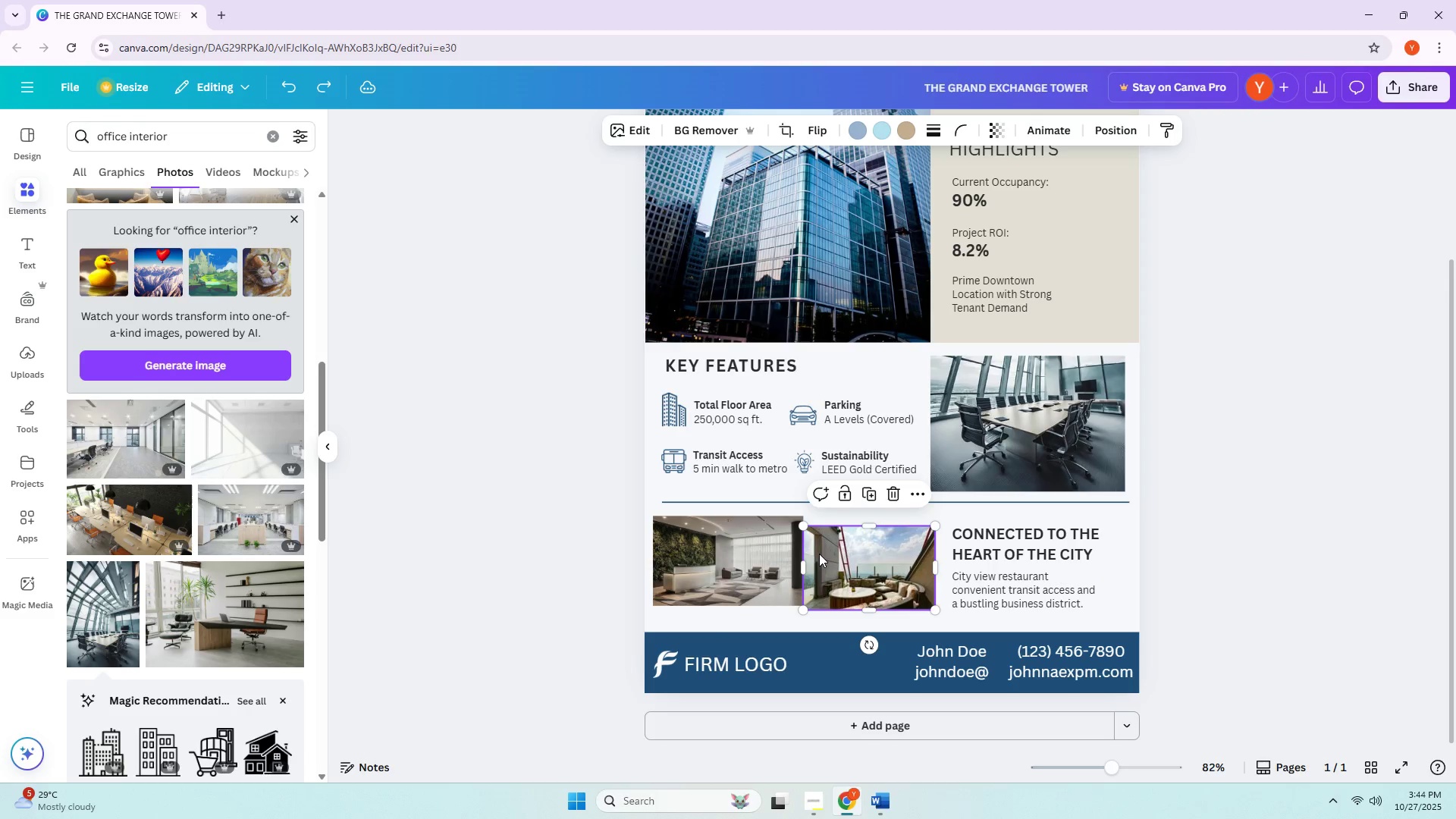 
key(Control+Z)
 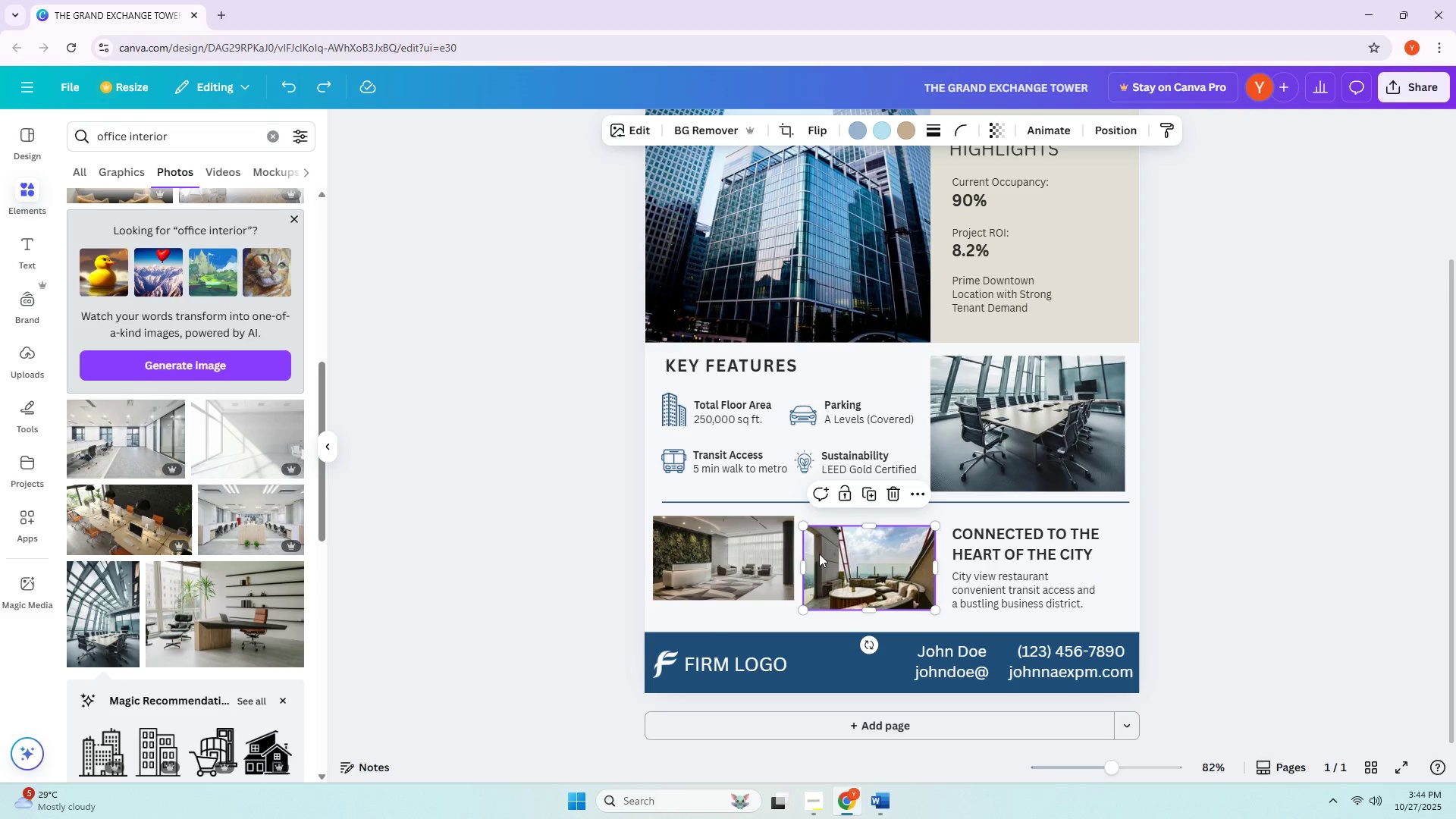 
key(Control+Z)
 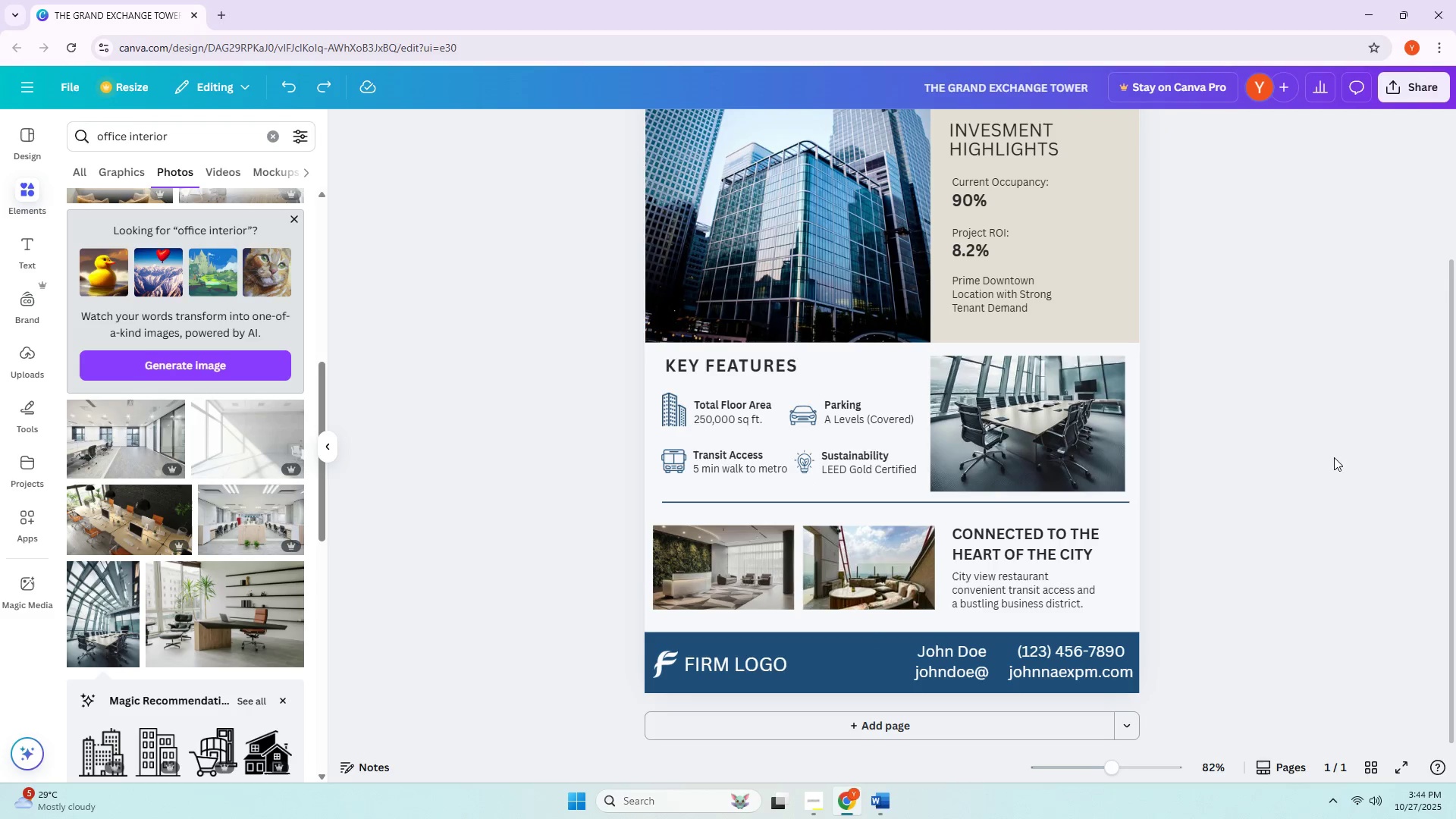 
hold_key(key=ControlLeft, duration=0.53)
scroll: coordinate [867, 153], scroll_direction: up, amount: 9.0
 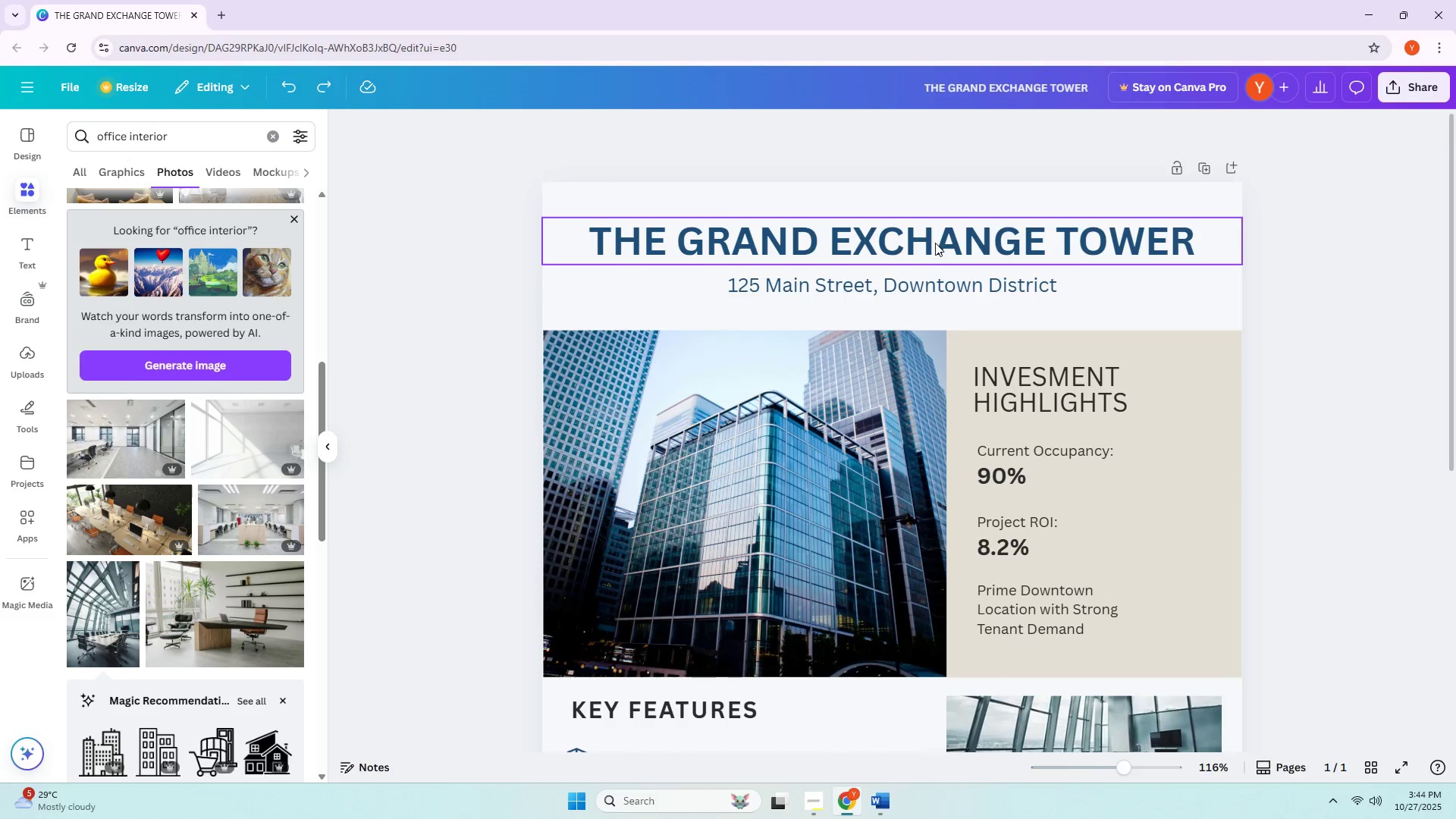 
wait(6.06)
 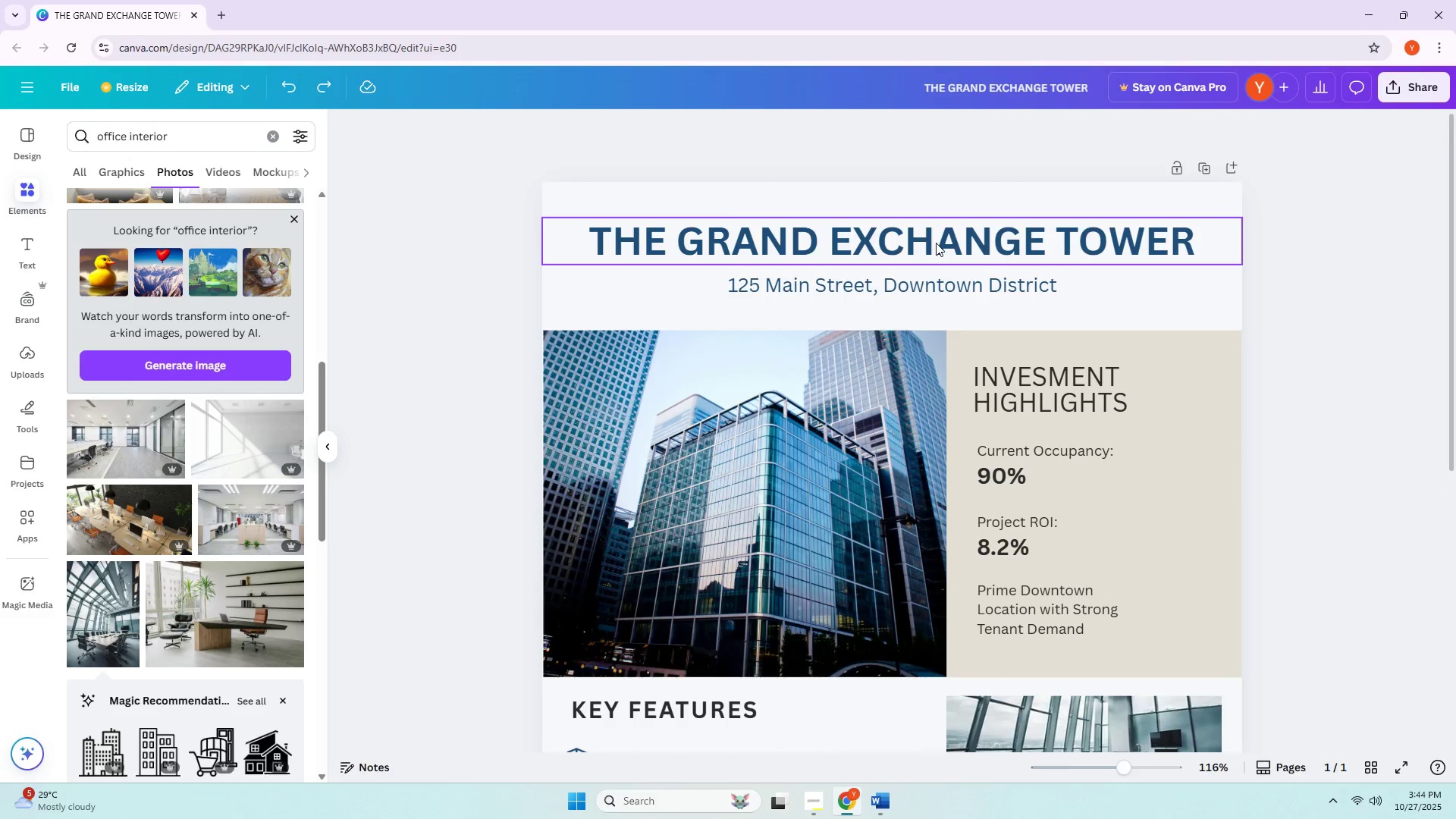 
scroll: coordinate [1281, 350], scroll_direction: down, amount: 2.0
 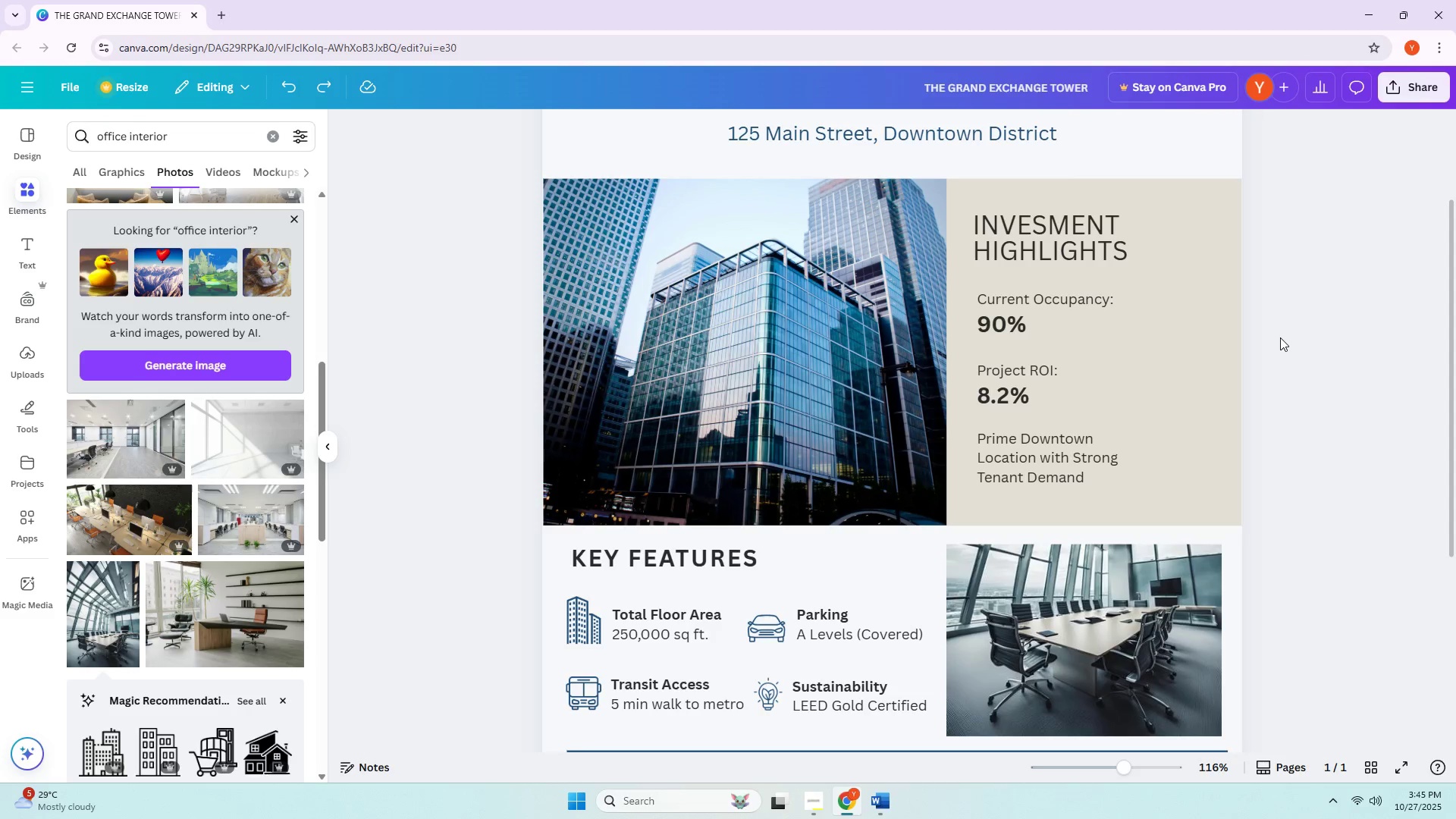 
wait(7.28)
 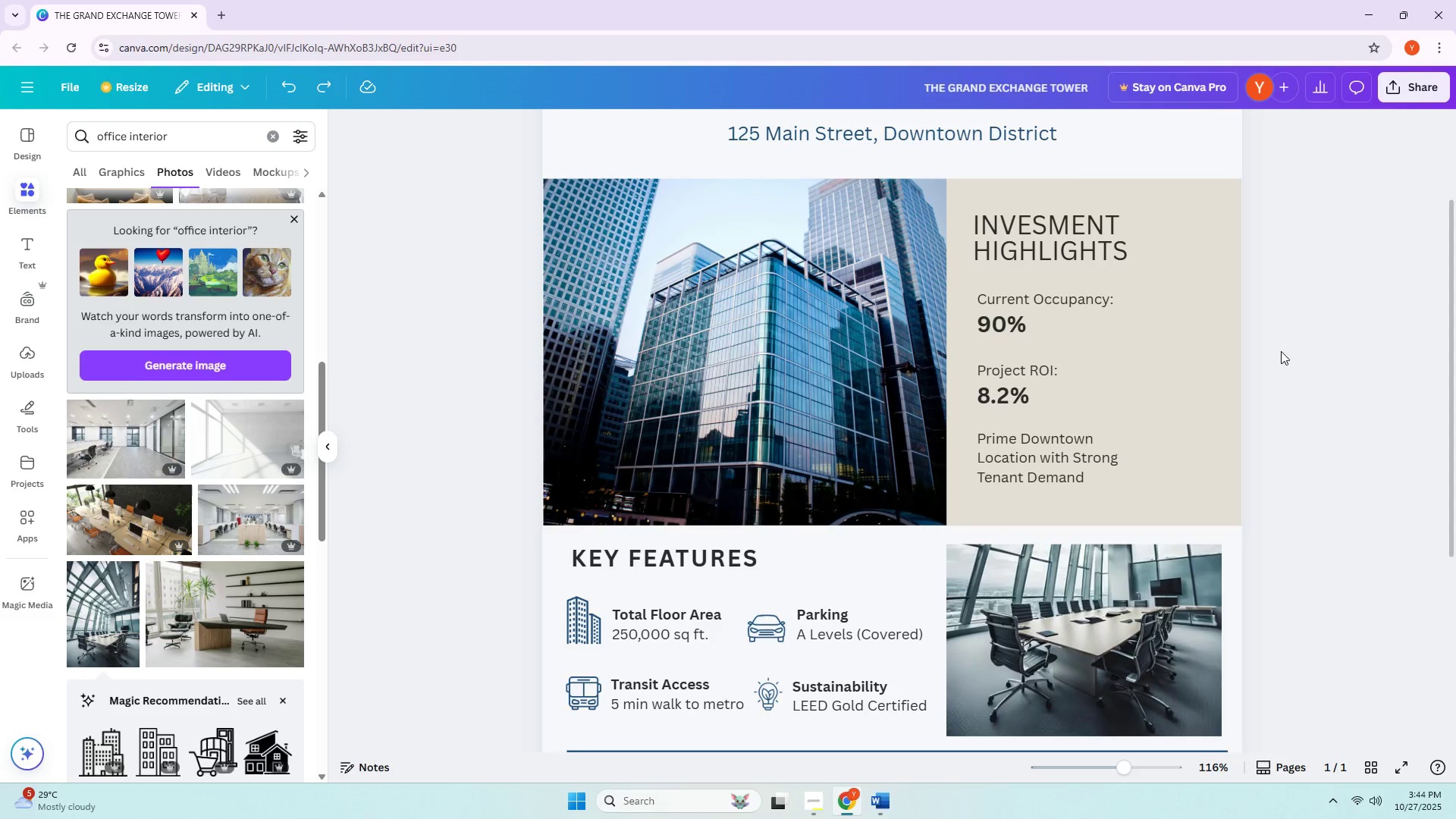 
scroll: coordinate [1370, 321], scroll_direction: down, amount: 1.0
 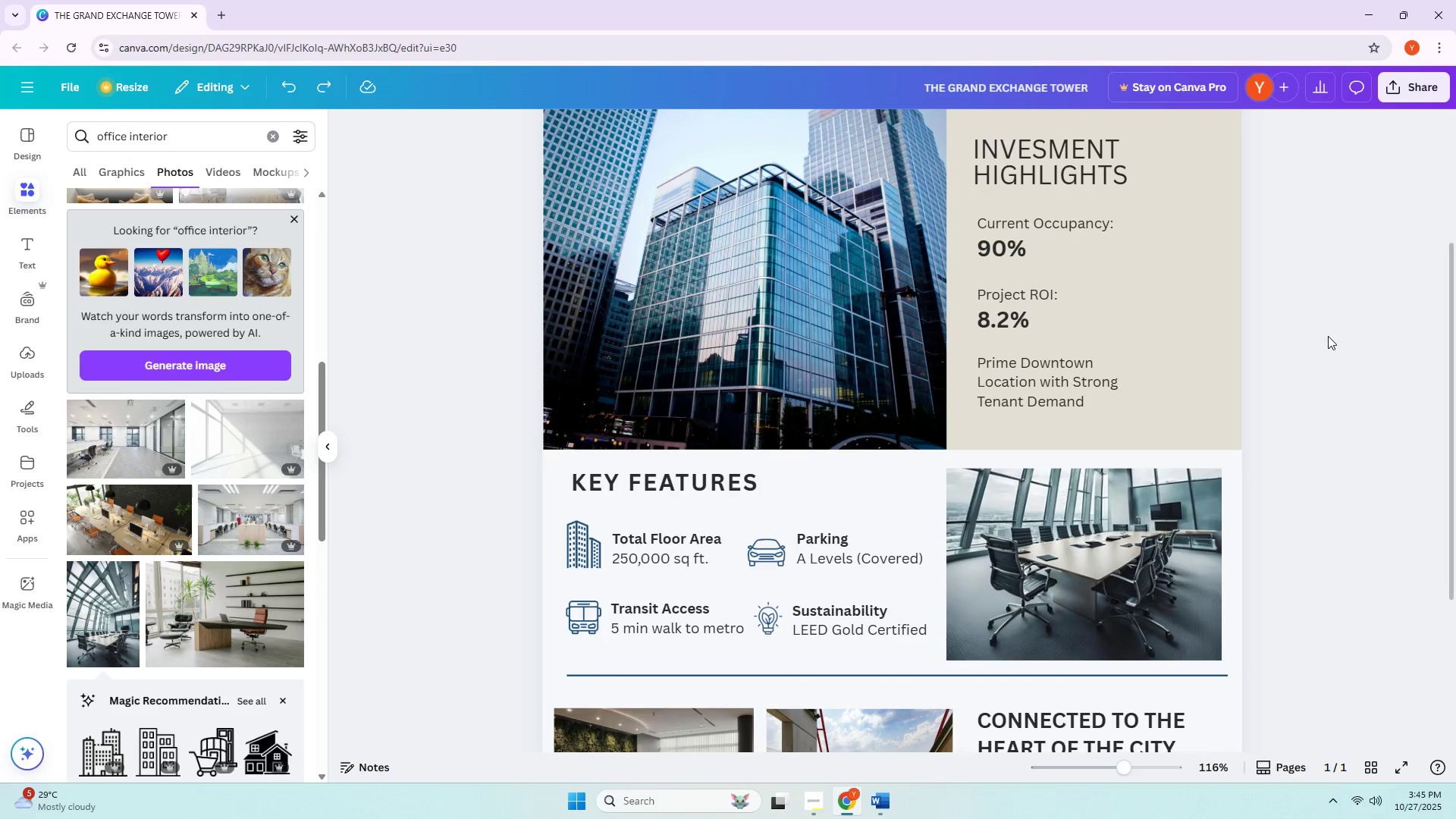 
left_click([1065, 391])
 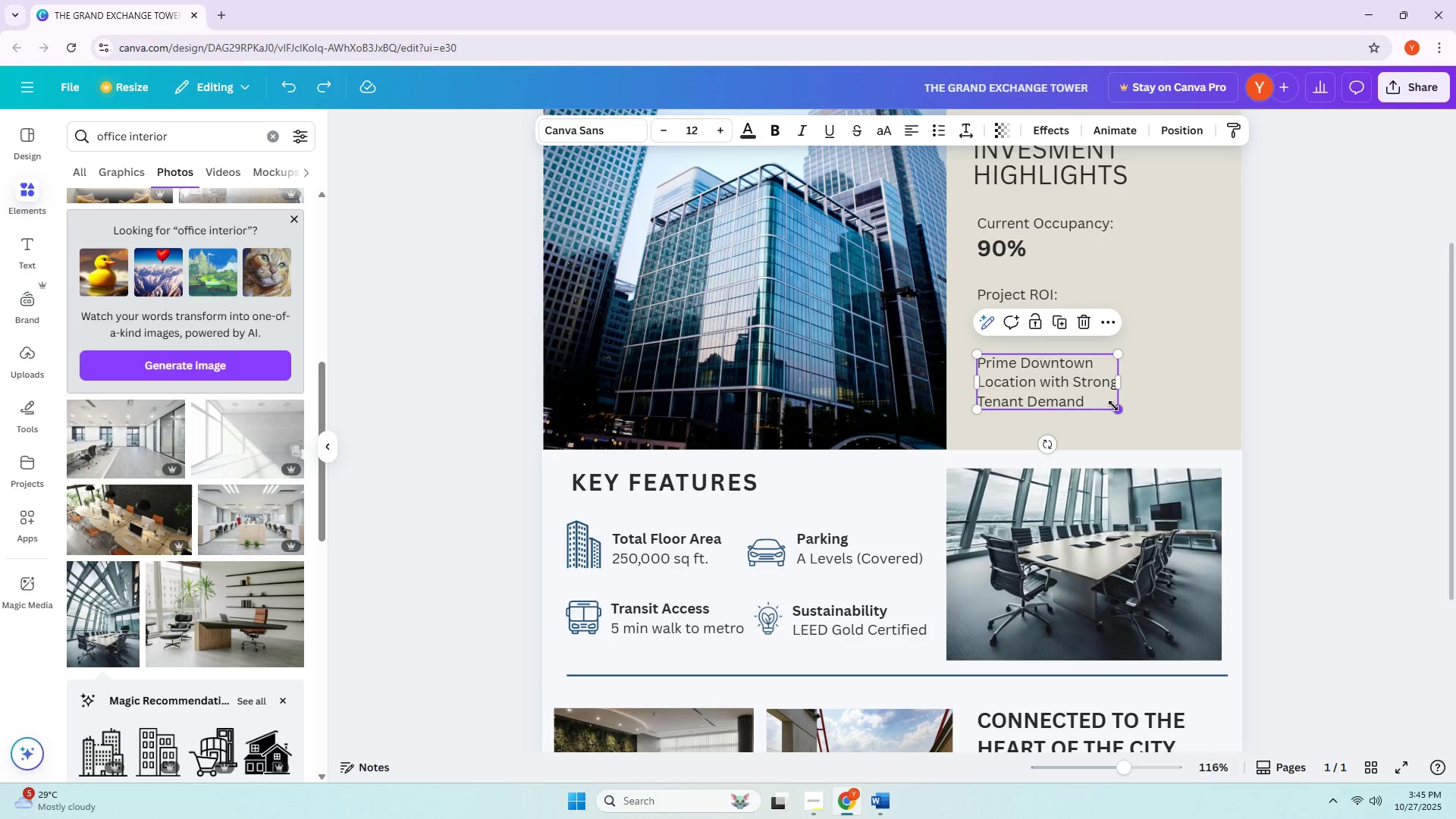 
double_click([1308, 378])
 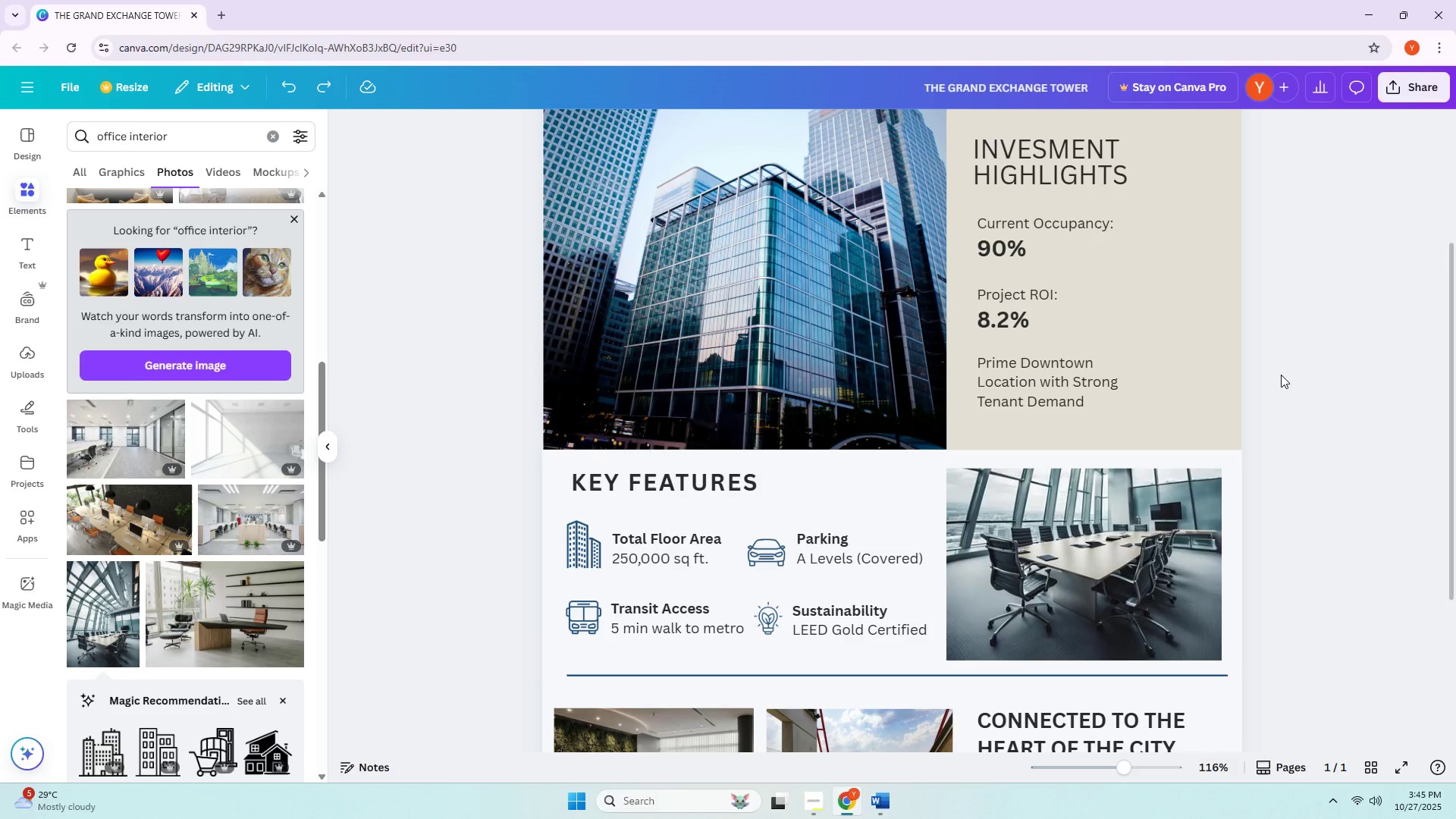 
scroll: coordinate [1281, 375], scroll_direction: up, amount: 2.0
 